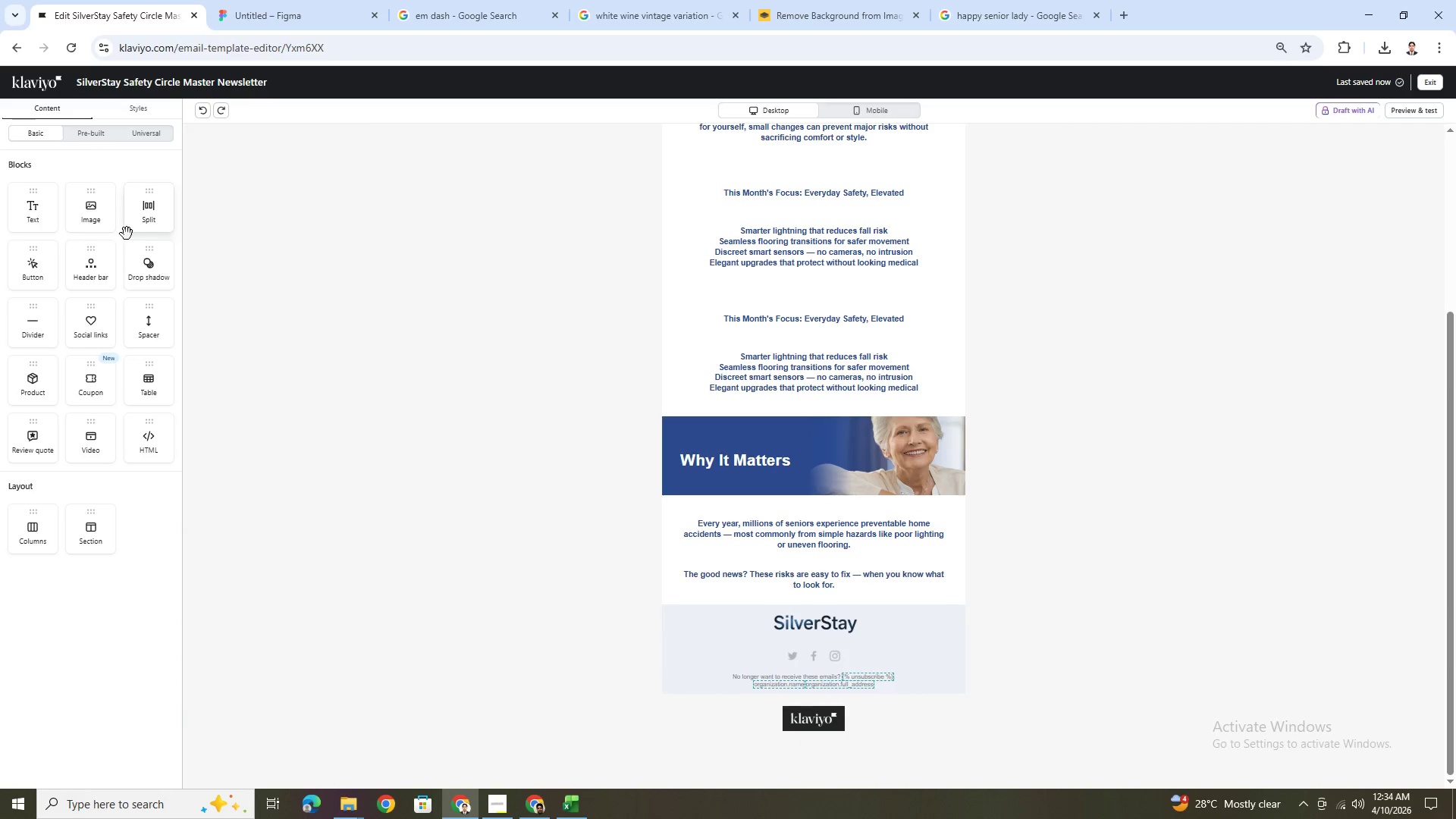 
left_click_drag(start_coordinate=[149, 324], to_coordinate=[902, 604])
 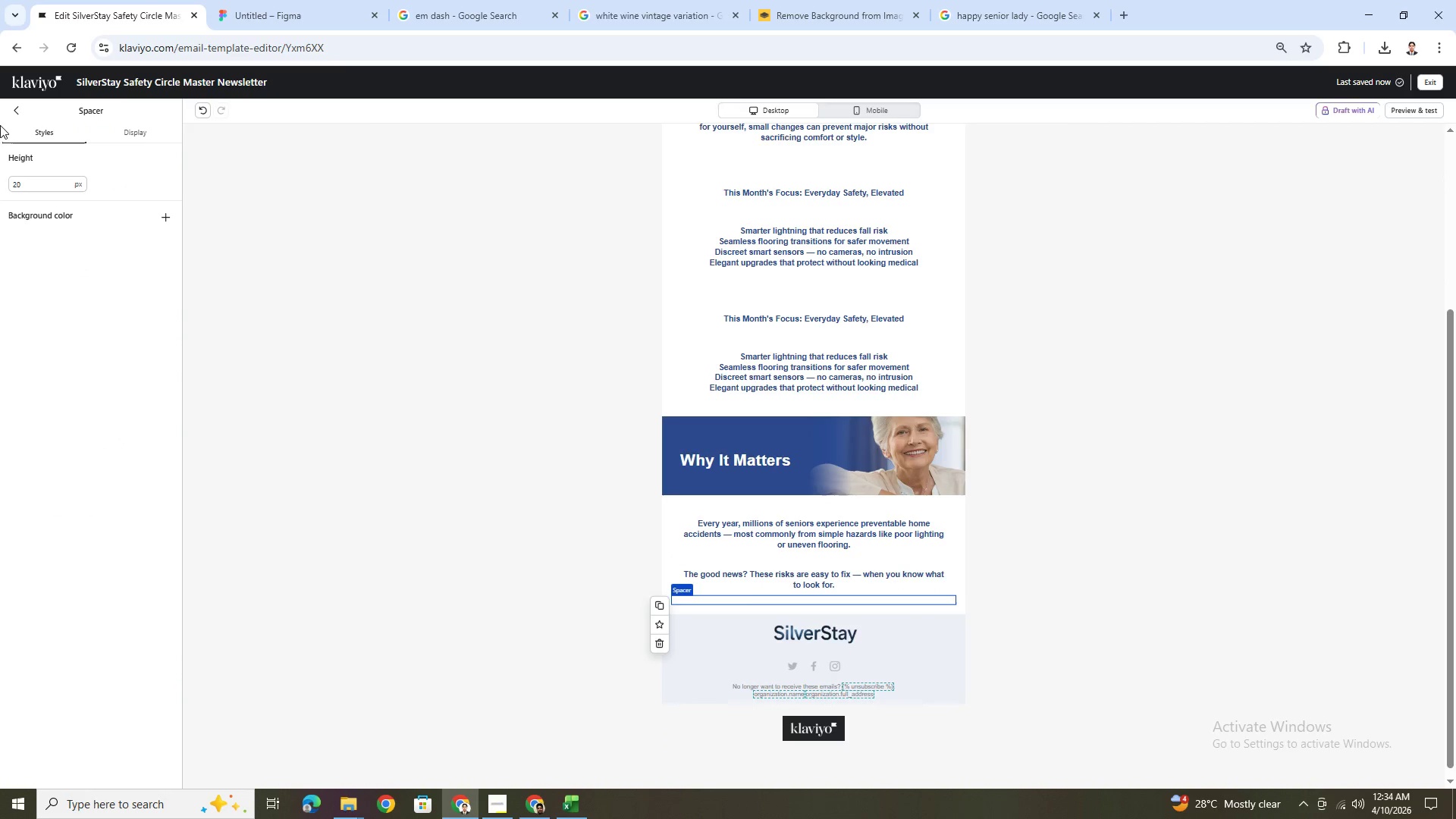 
left_click([13, 103])
 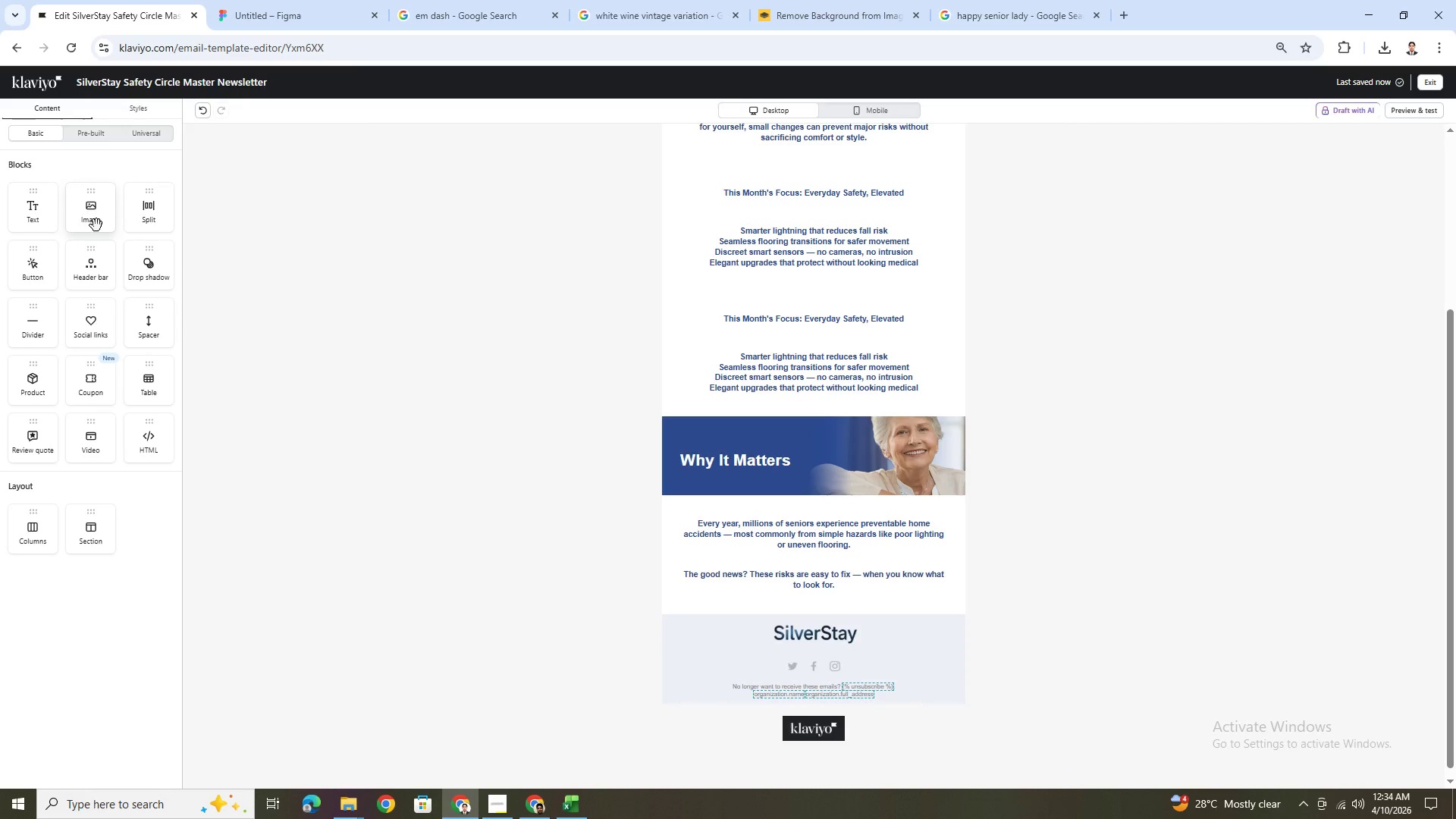 
wait(5.28)
 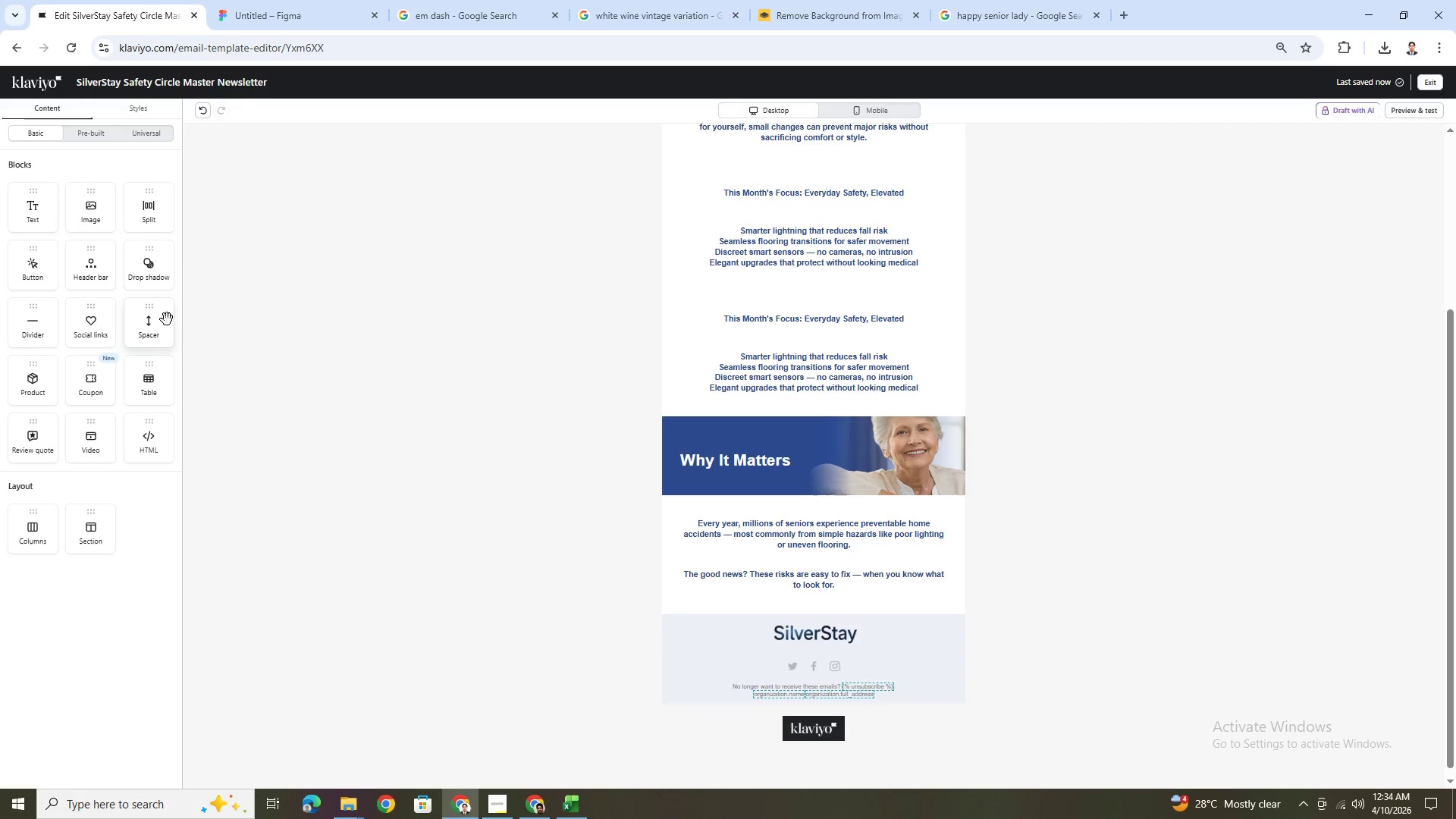 
left_click_drag(start_coordinate=[51, 268], to_coordinate=[912, 598])
 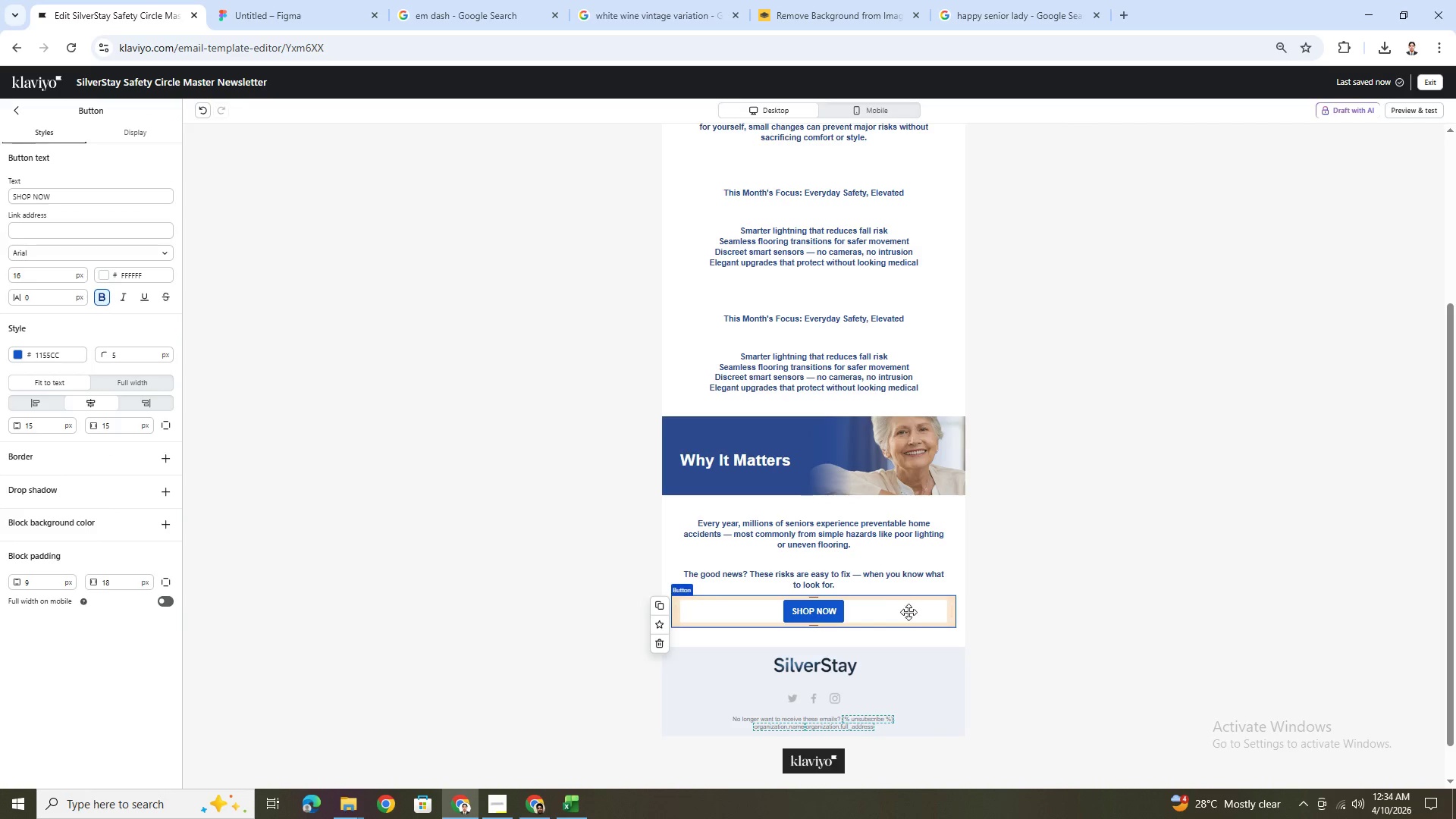 
left_click([1099, 621])
 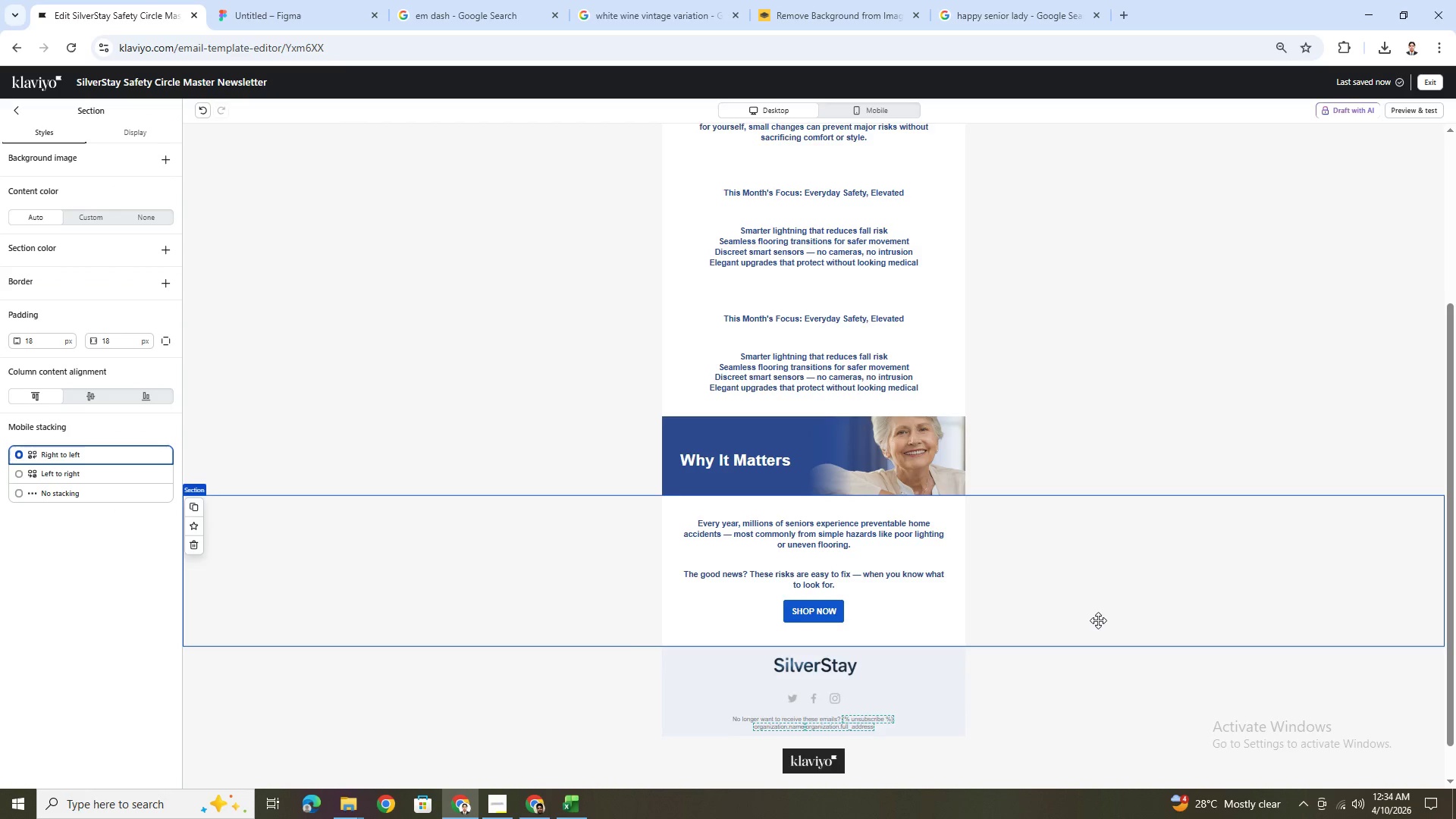 
scroll: coordinate [1097, 620], scroll_direction: down, amount: 2.0
 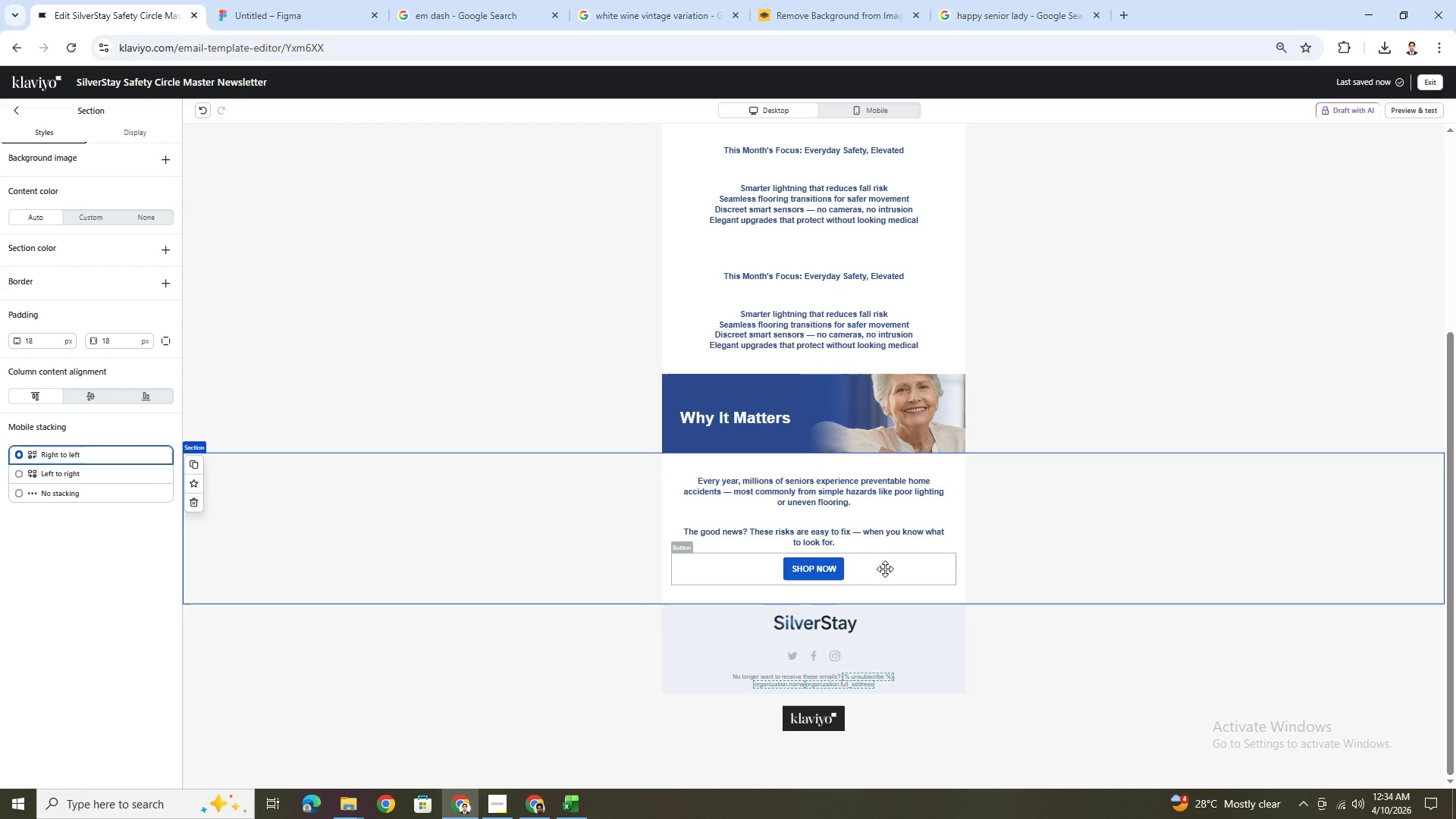 
left_click([885, 573])
 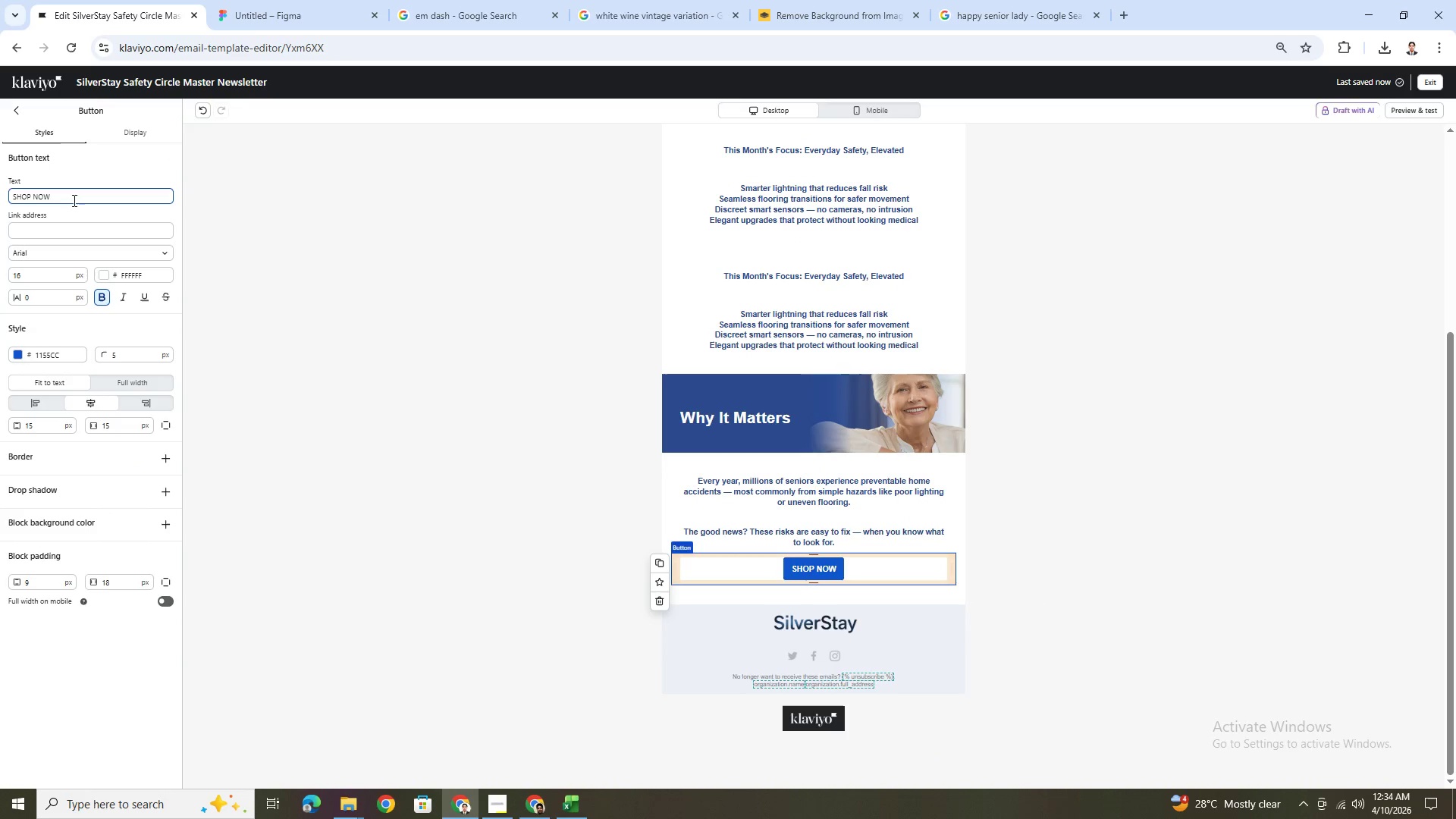 
double_click([74, 198])
 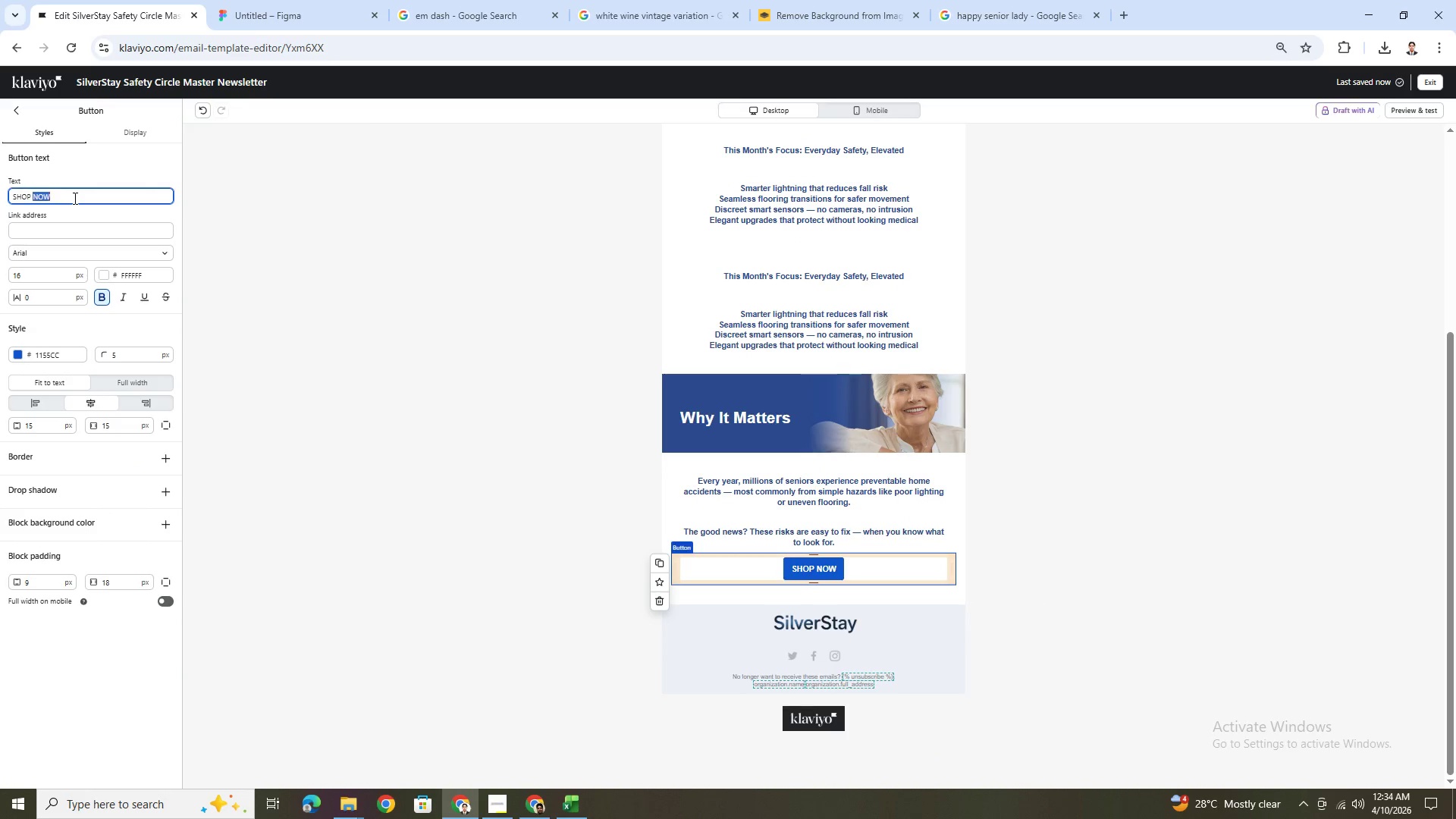 
triple_click([74, 198])
 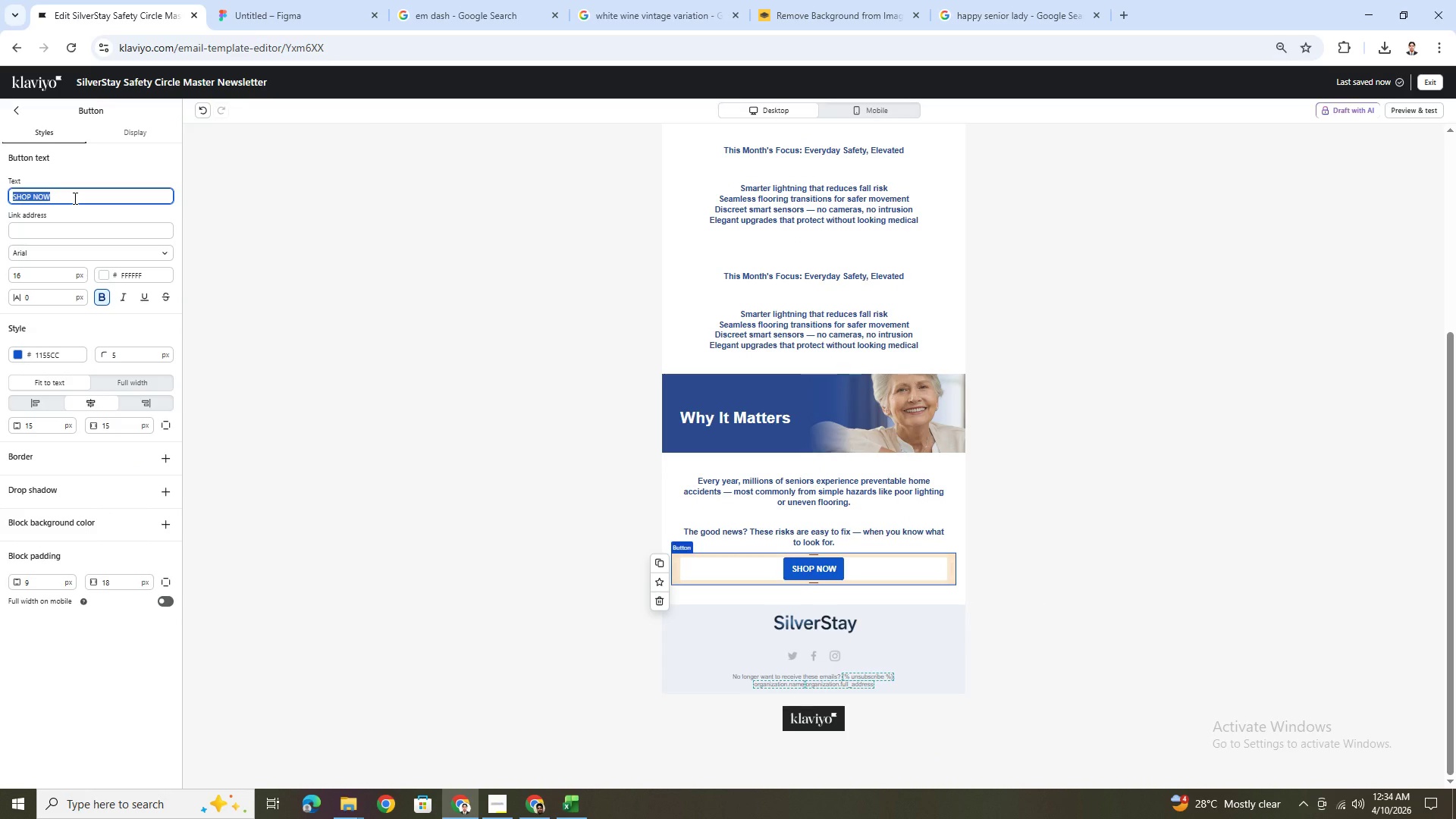 
type(Learn GH)
key(Backspace)
type(ow It Works)
 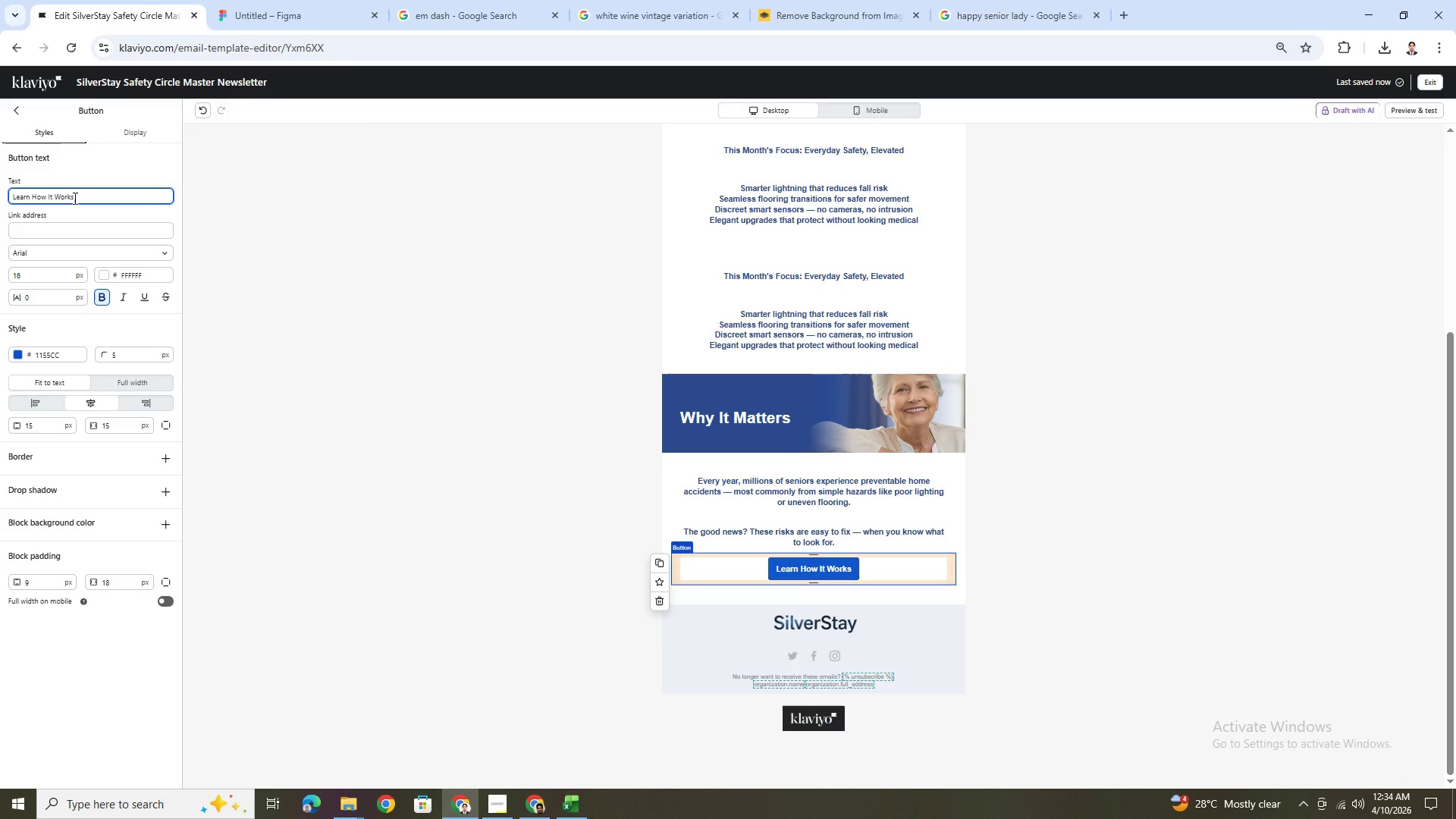 
left_click([1038, 638])
 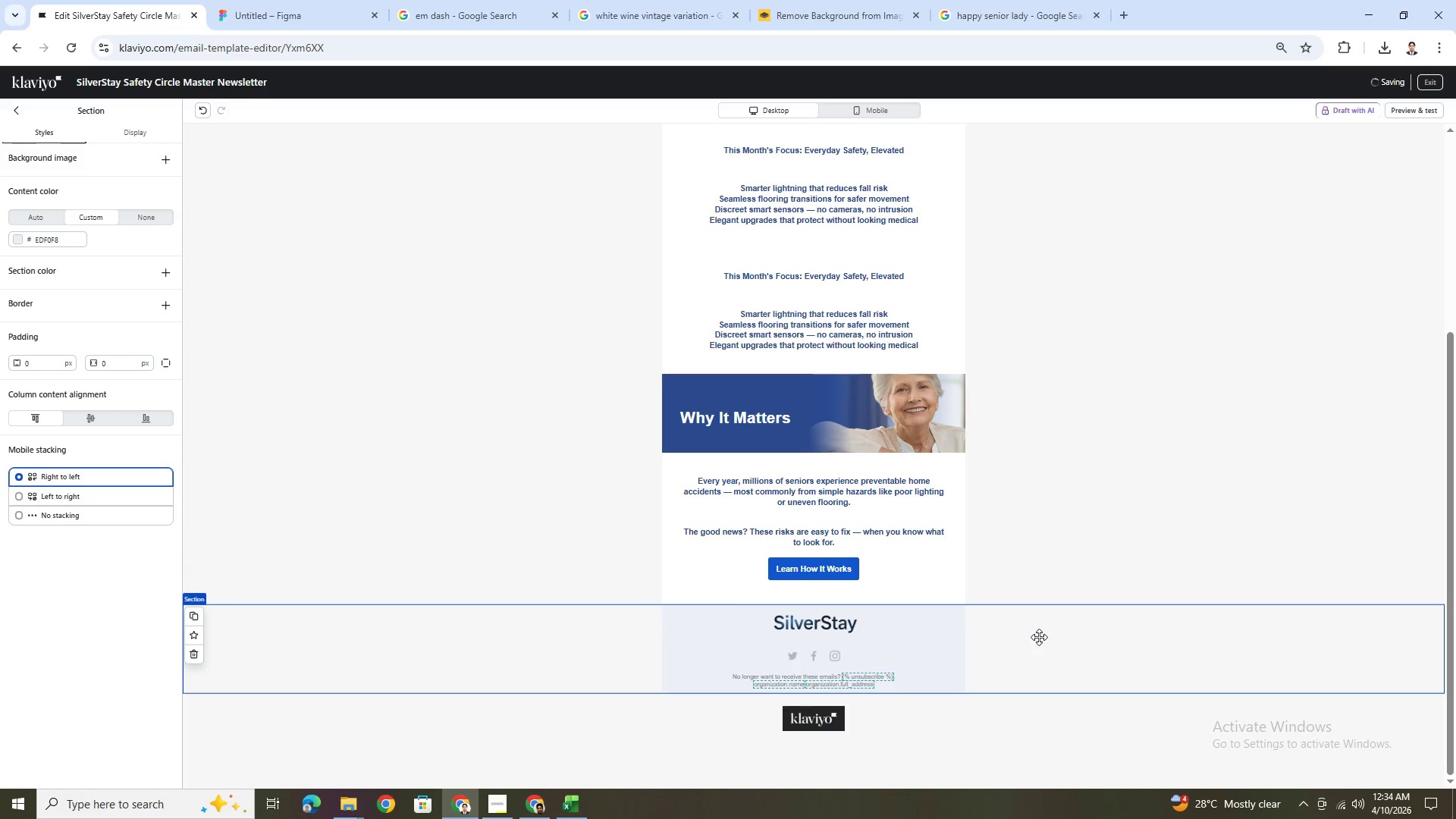 
scroll: coordinate [1039, 637], scroll_direction: up, amount: 3.0
 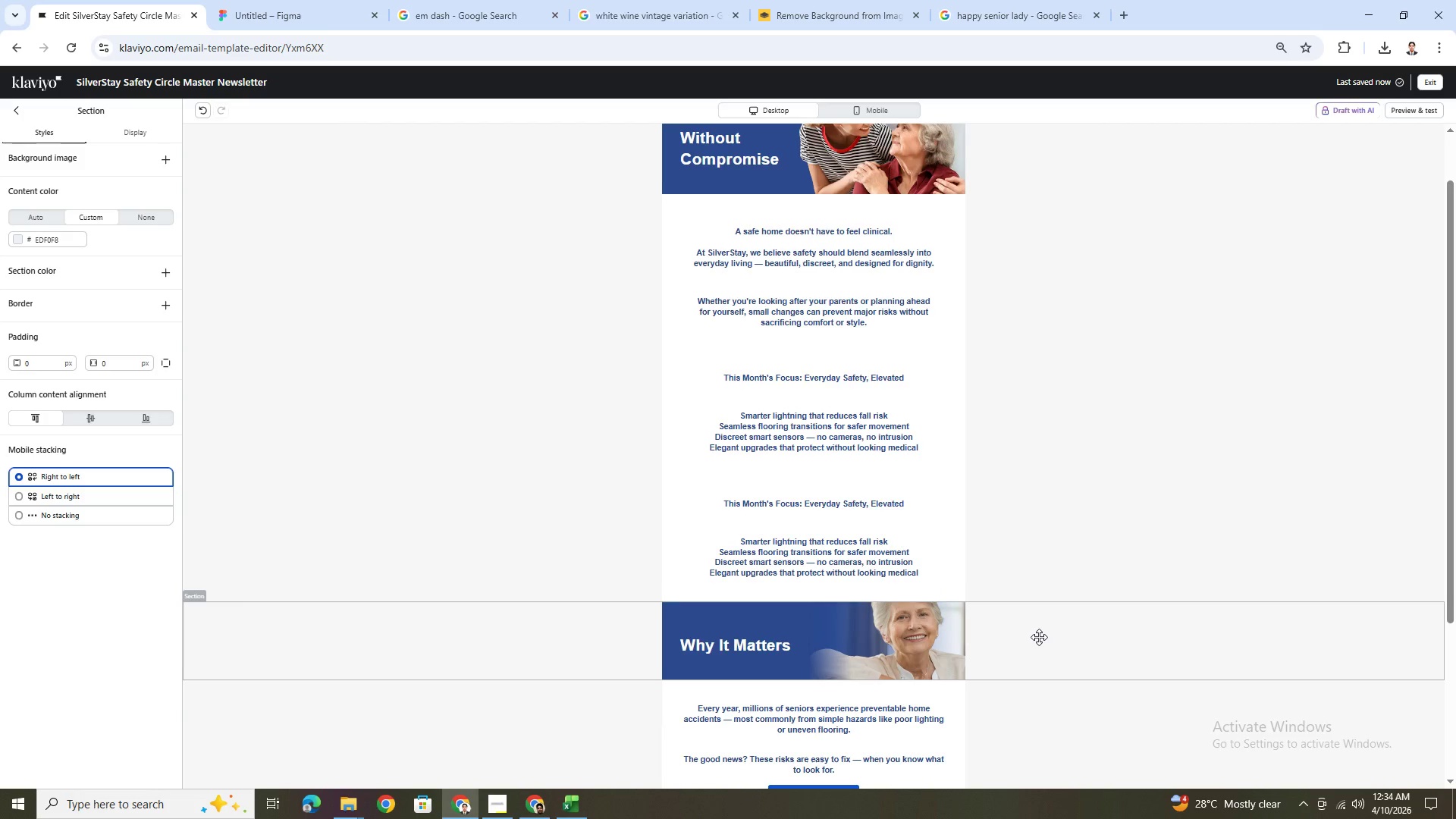 
scroll: coordinate [1039, 637], scroll_direction: down, amount: 1.0
 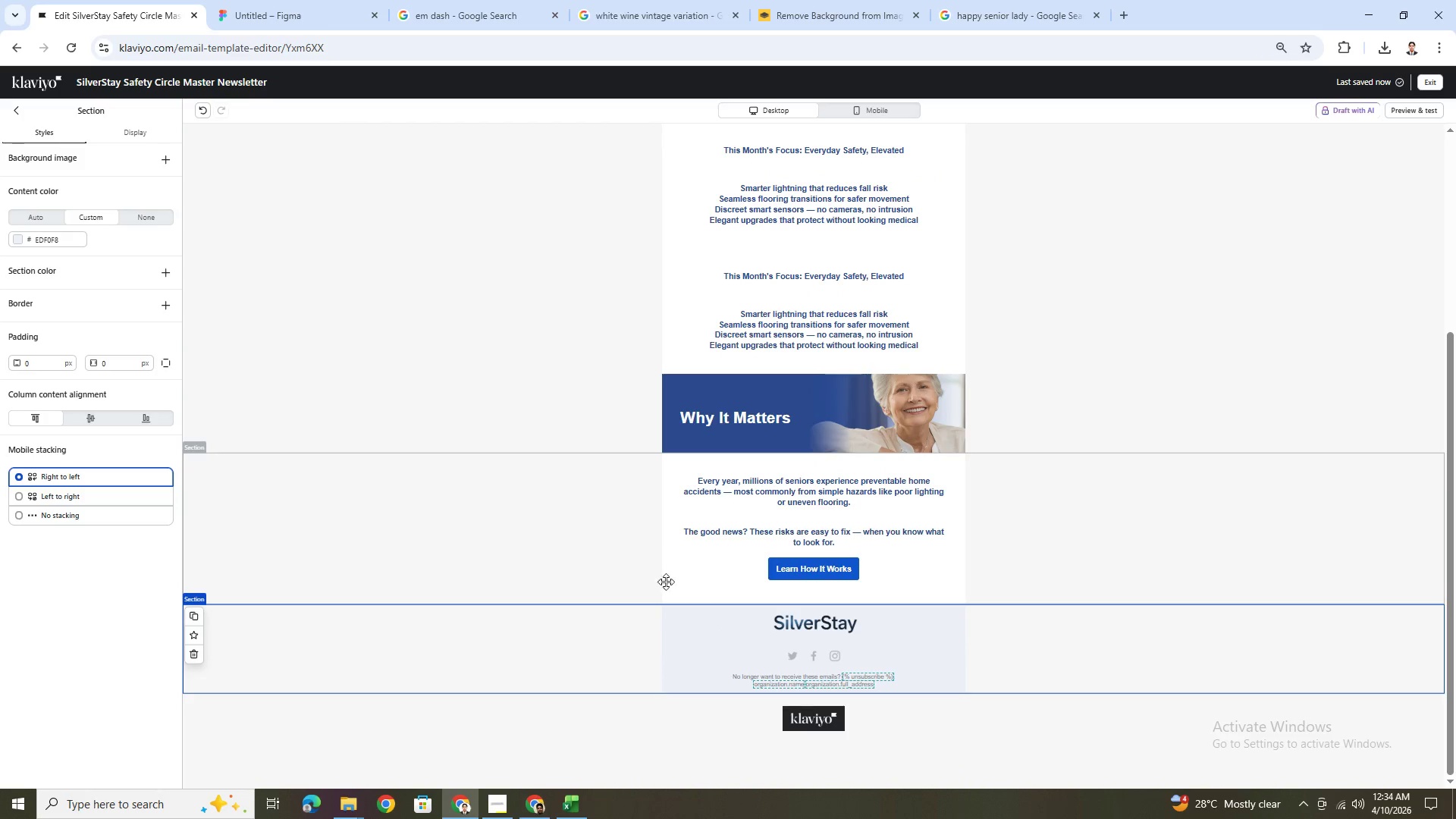 
wait(6.75)
 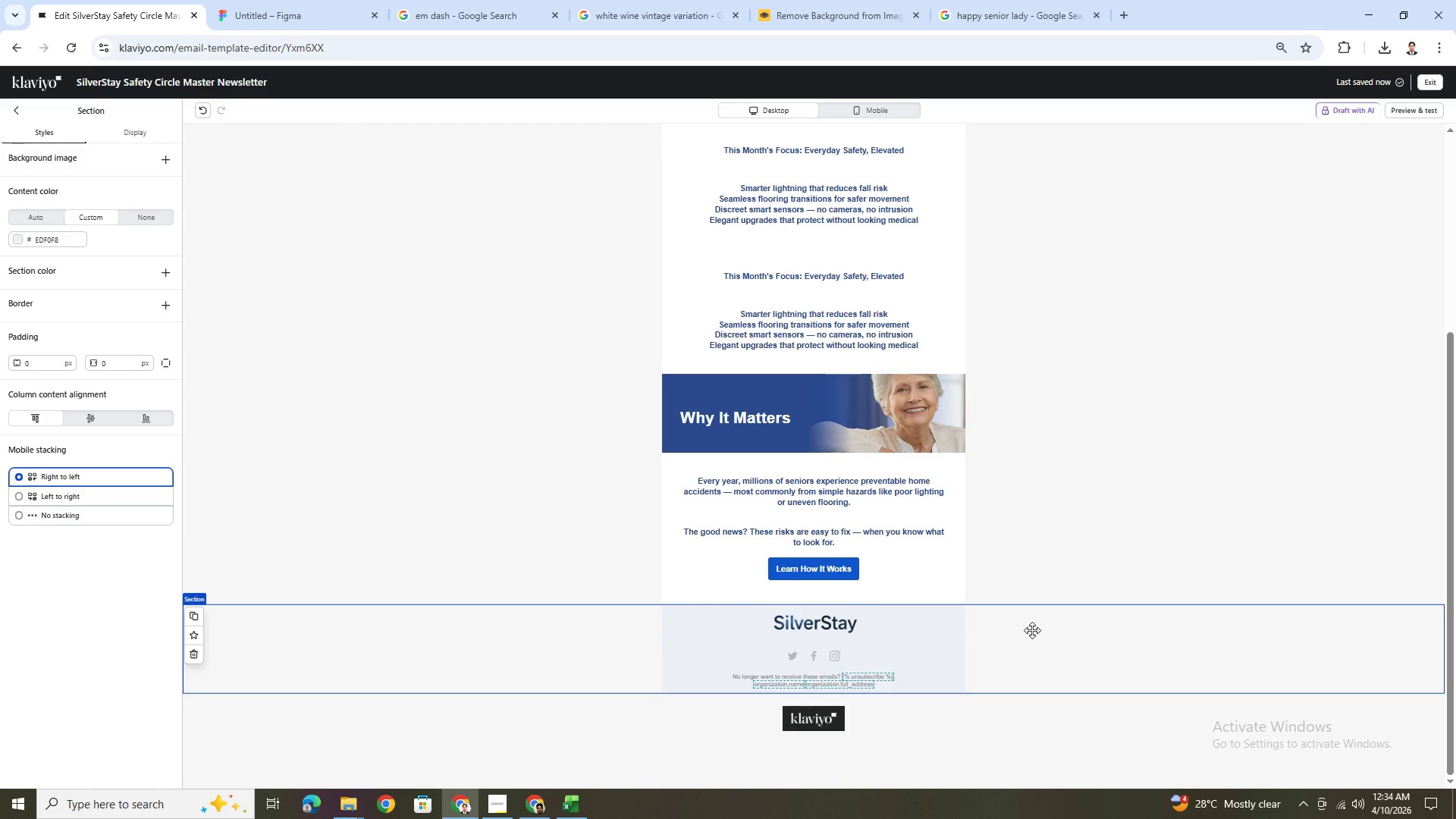 
left_click([814, 558])
 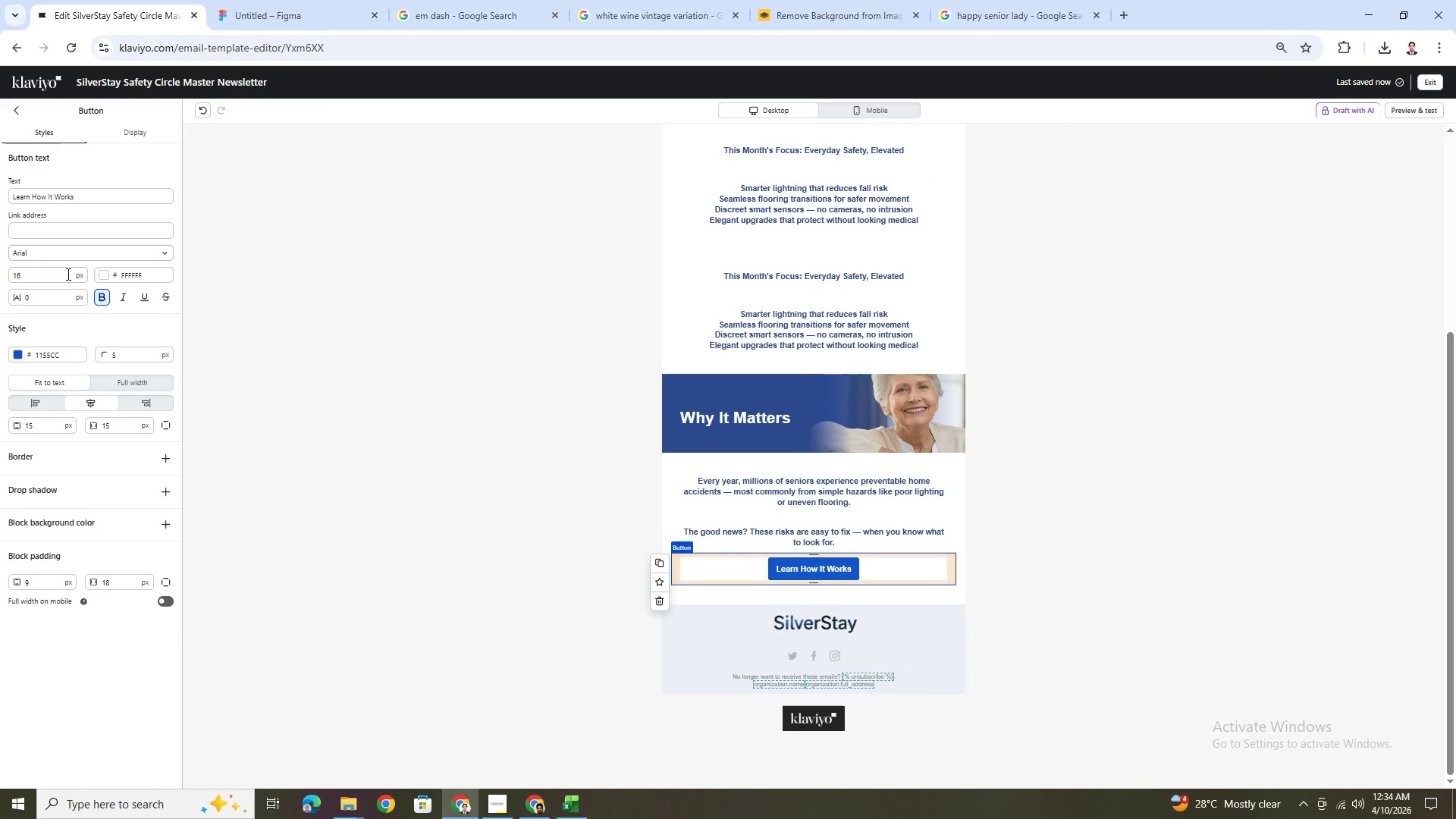 
double_click([62, 275])
 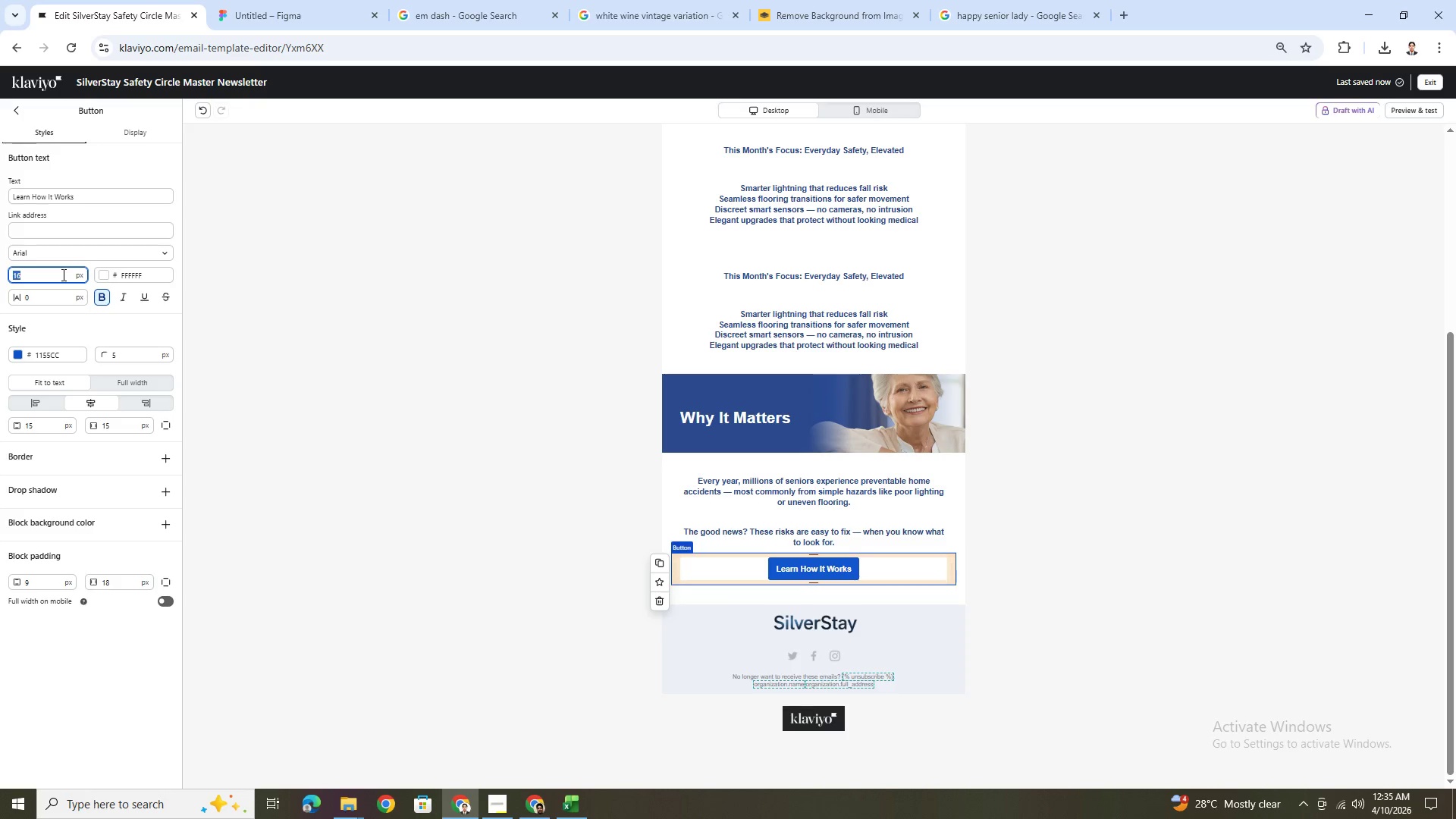 
key(Numpad1)
 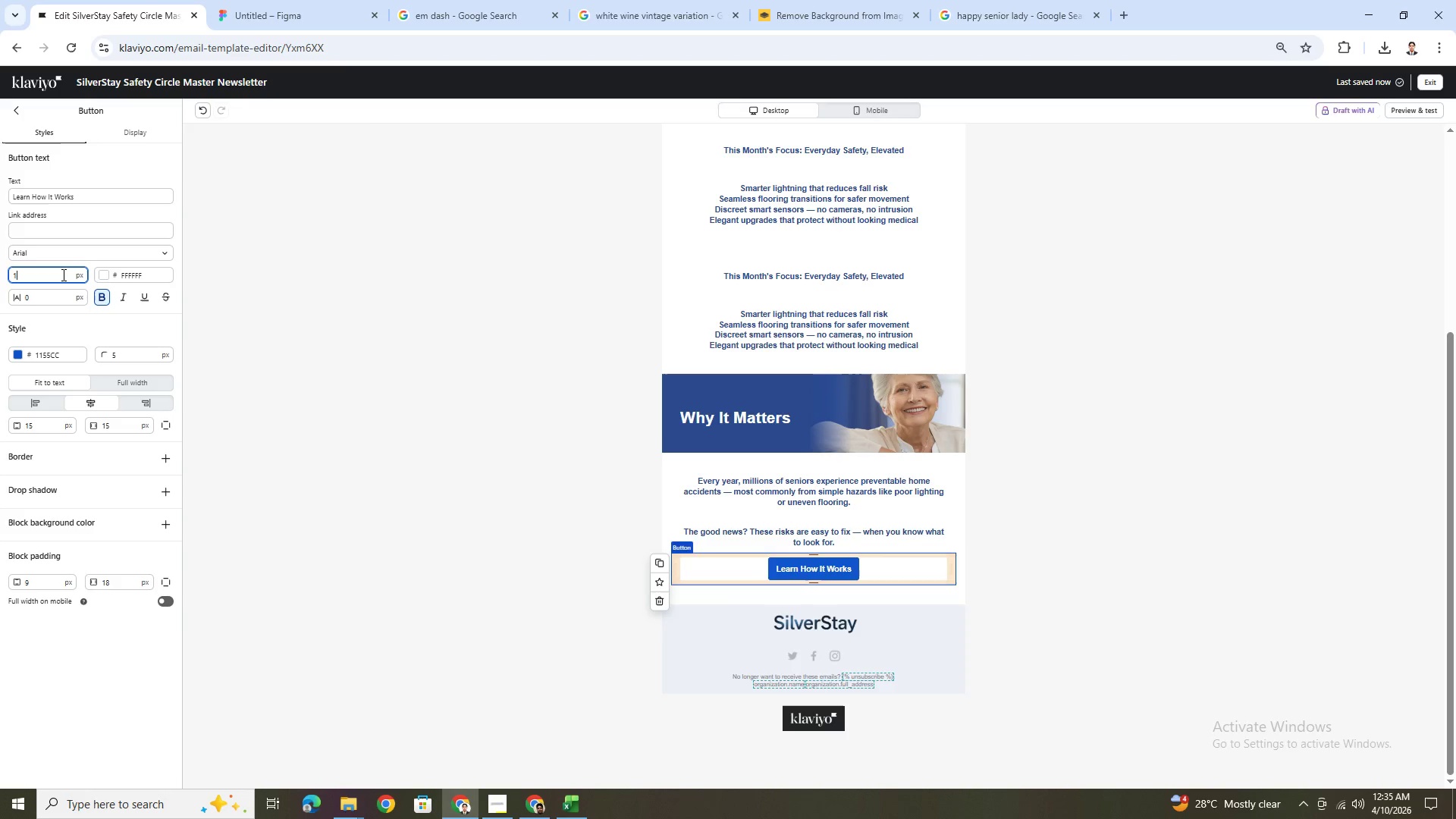 
key(Numpad8)
 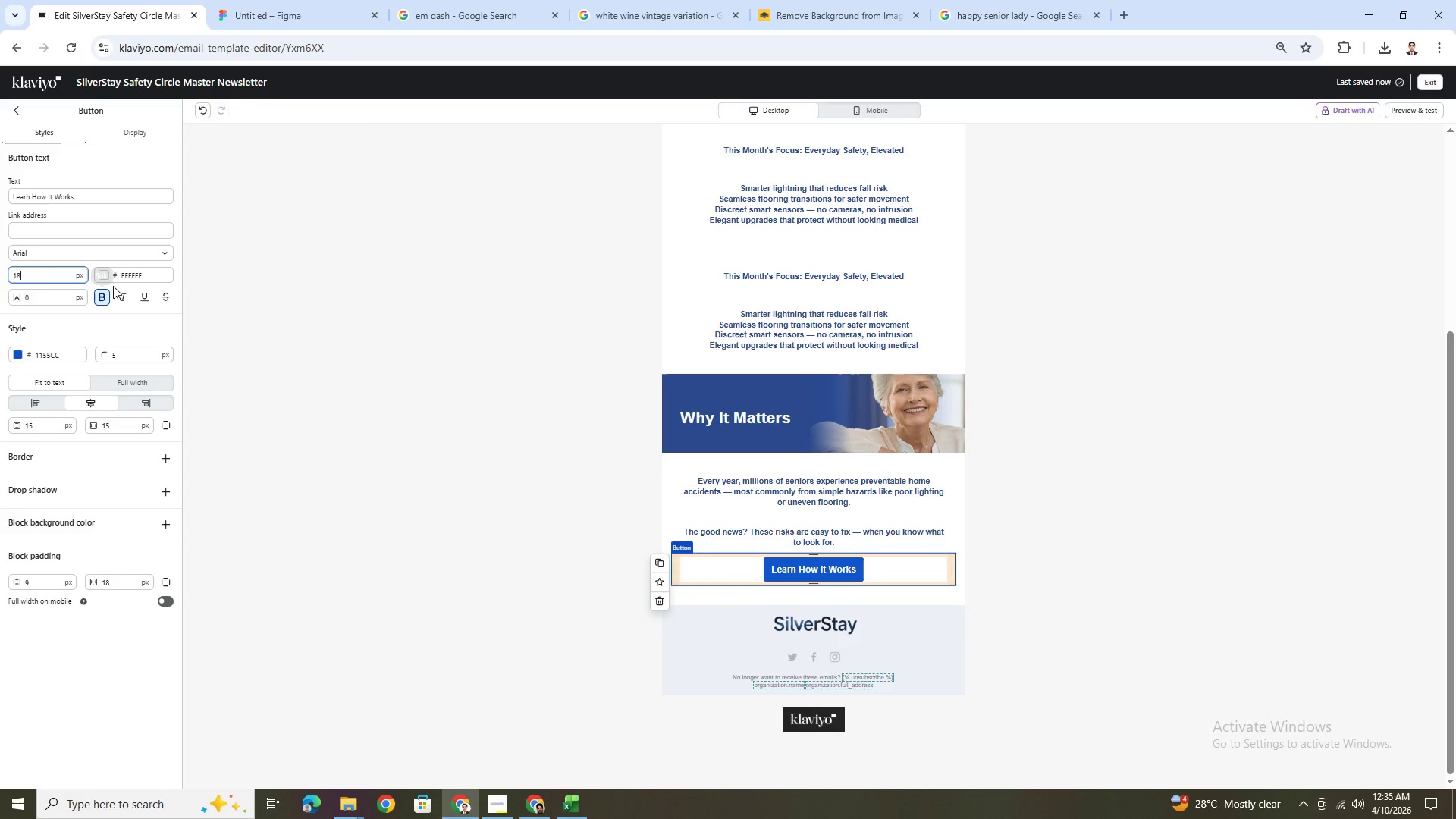 
double_click([46, 353])
 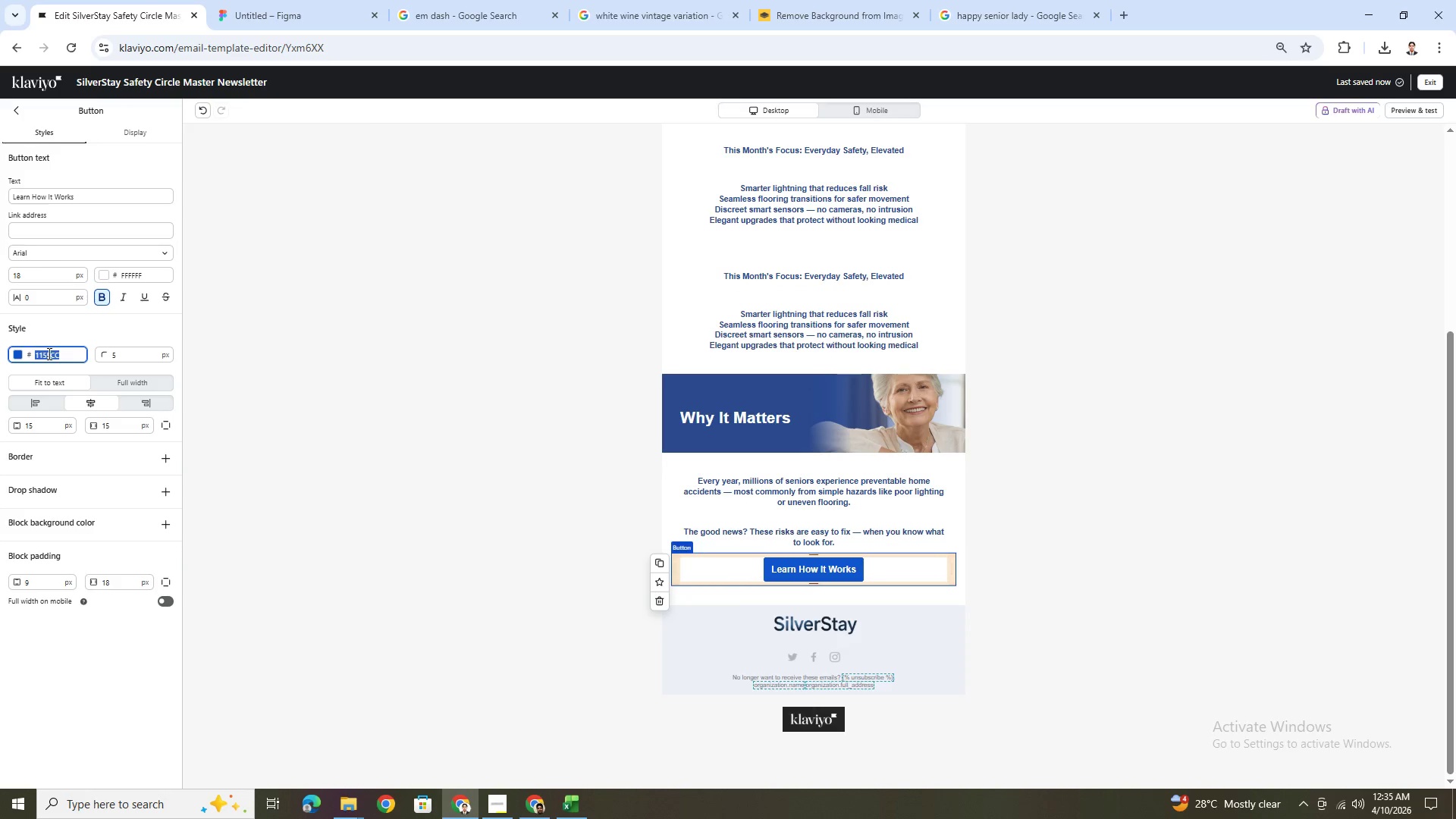 
type(22C)
 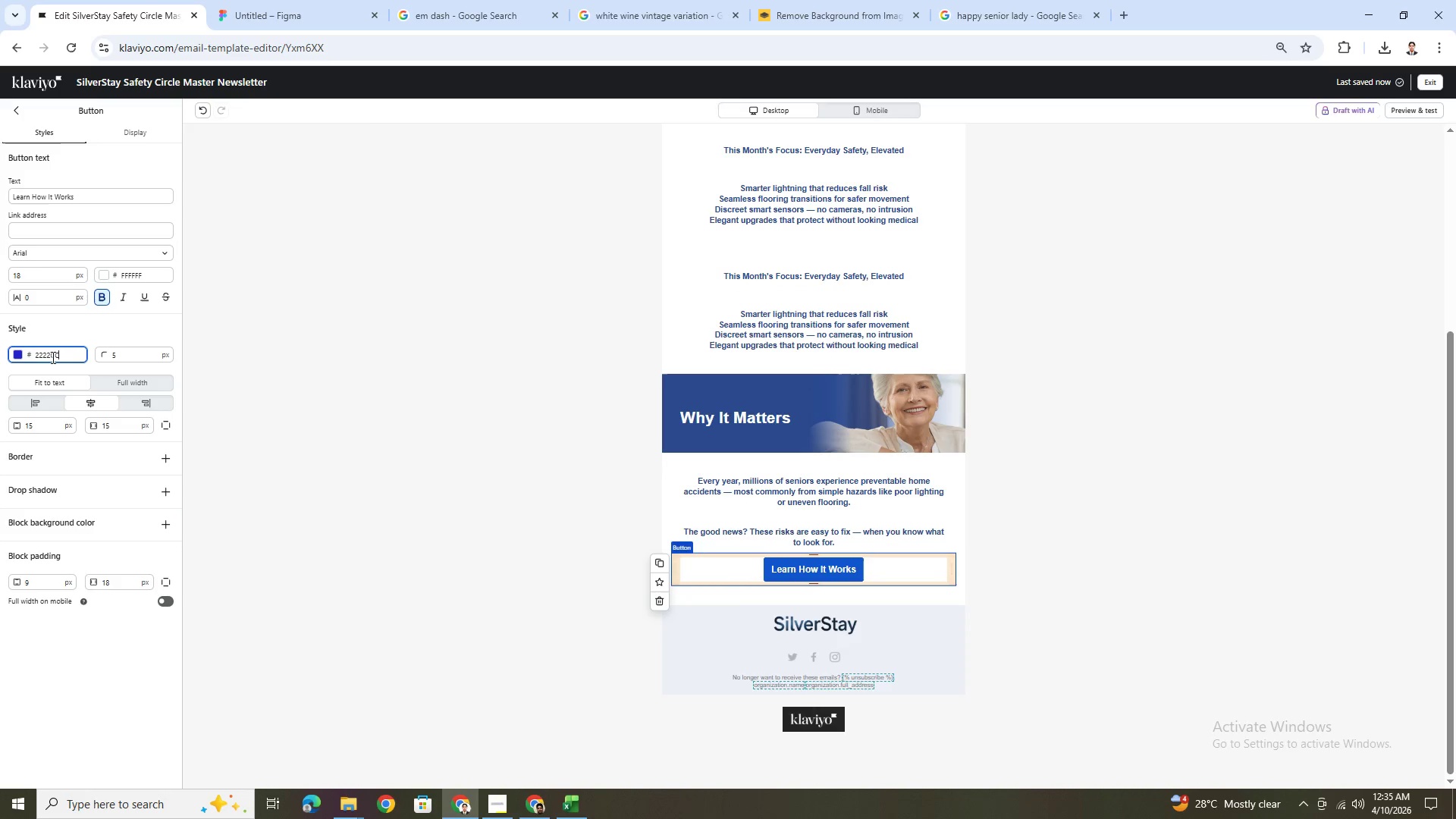 
type(55E)
 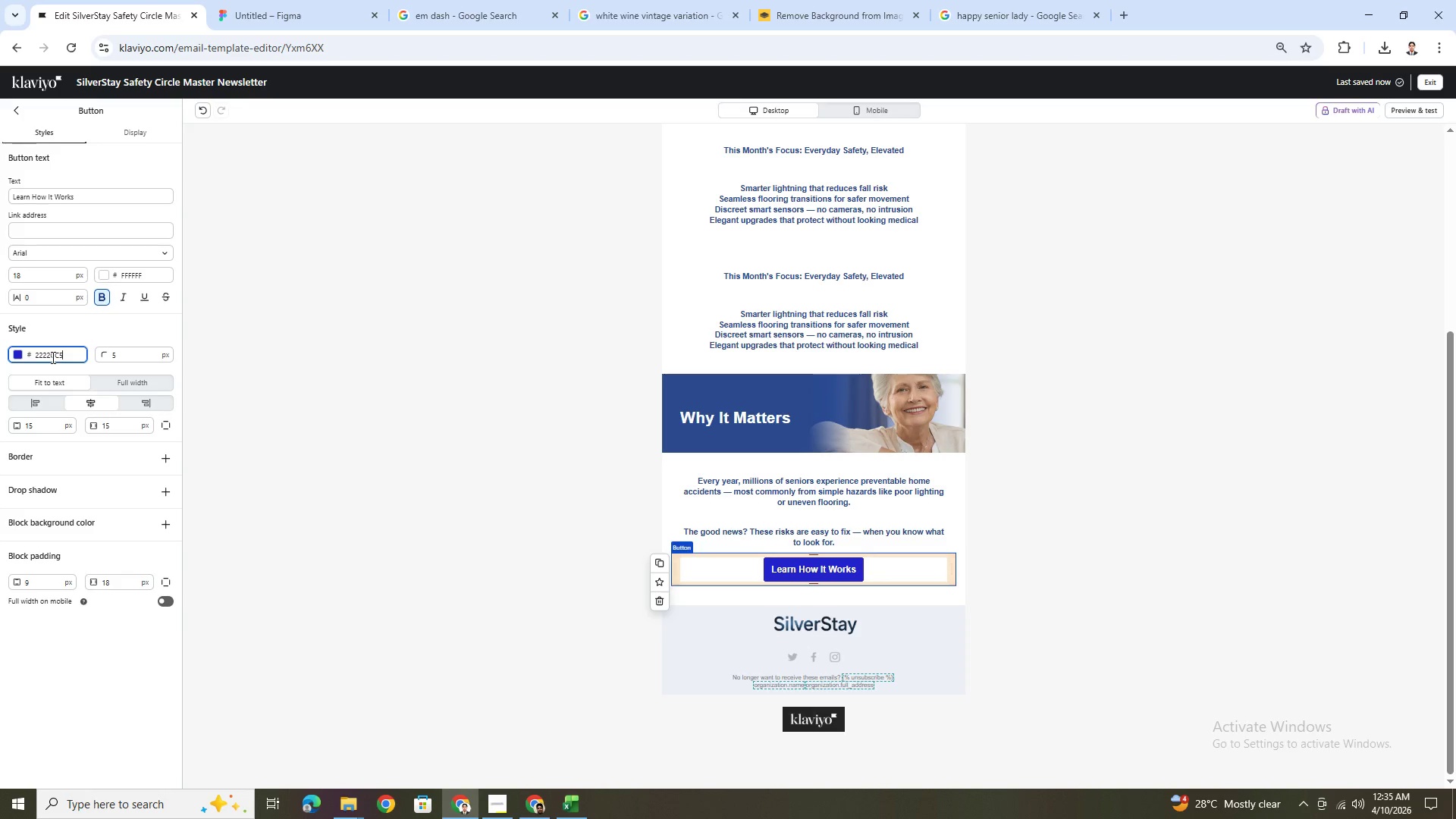 
key(Enter)
 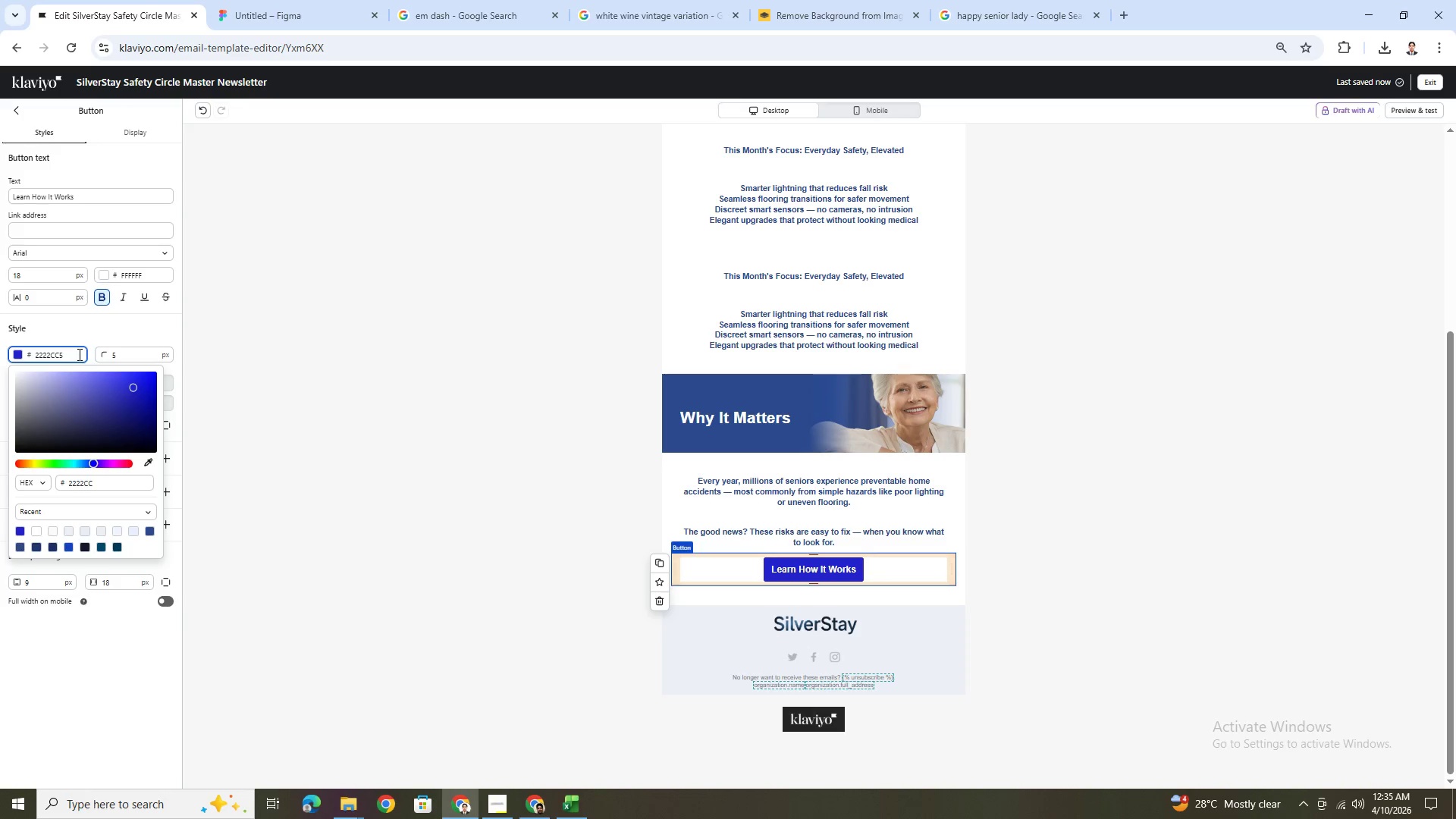 
key(Backspace)
 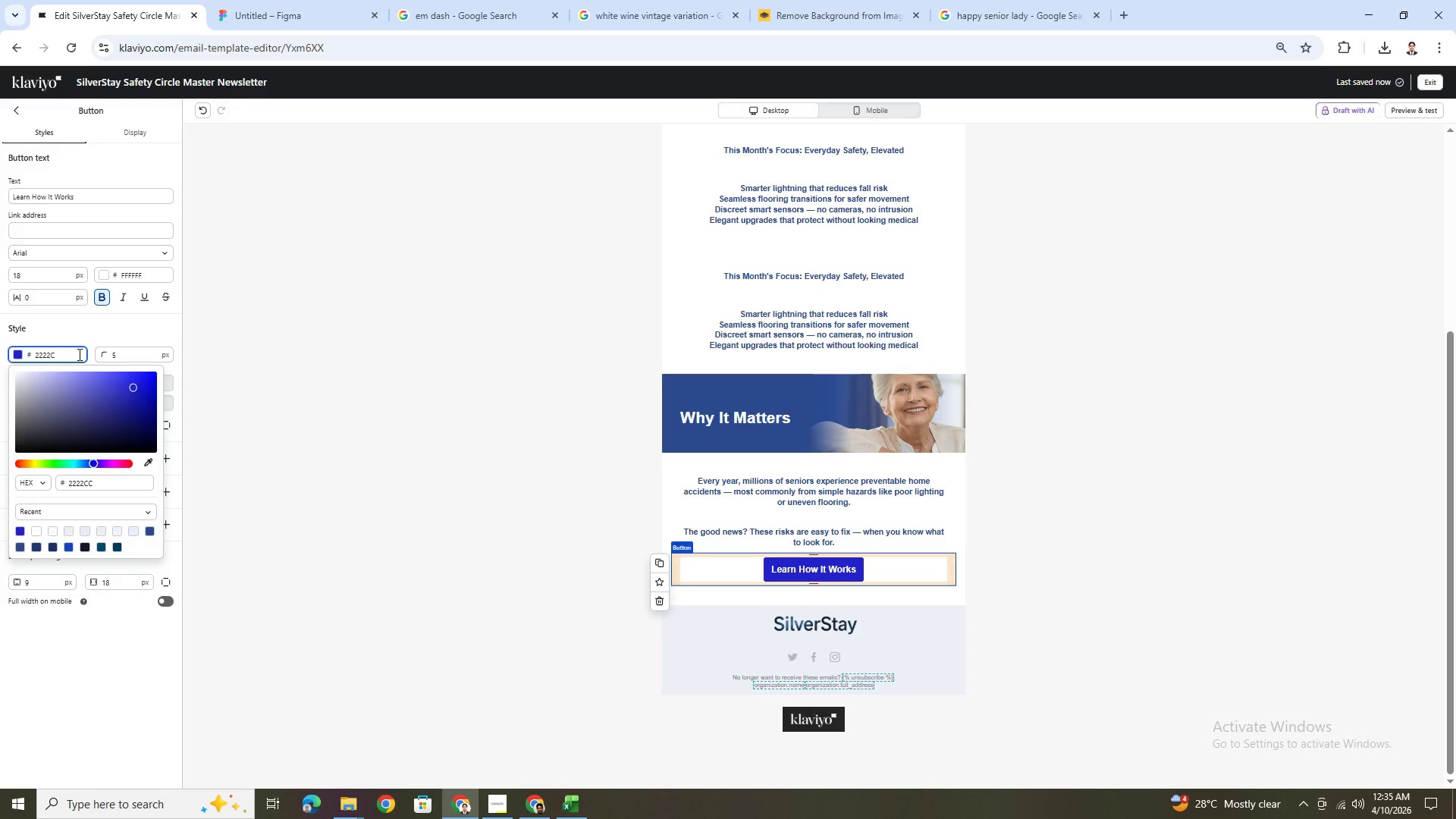 
key(Backspace)
 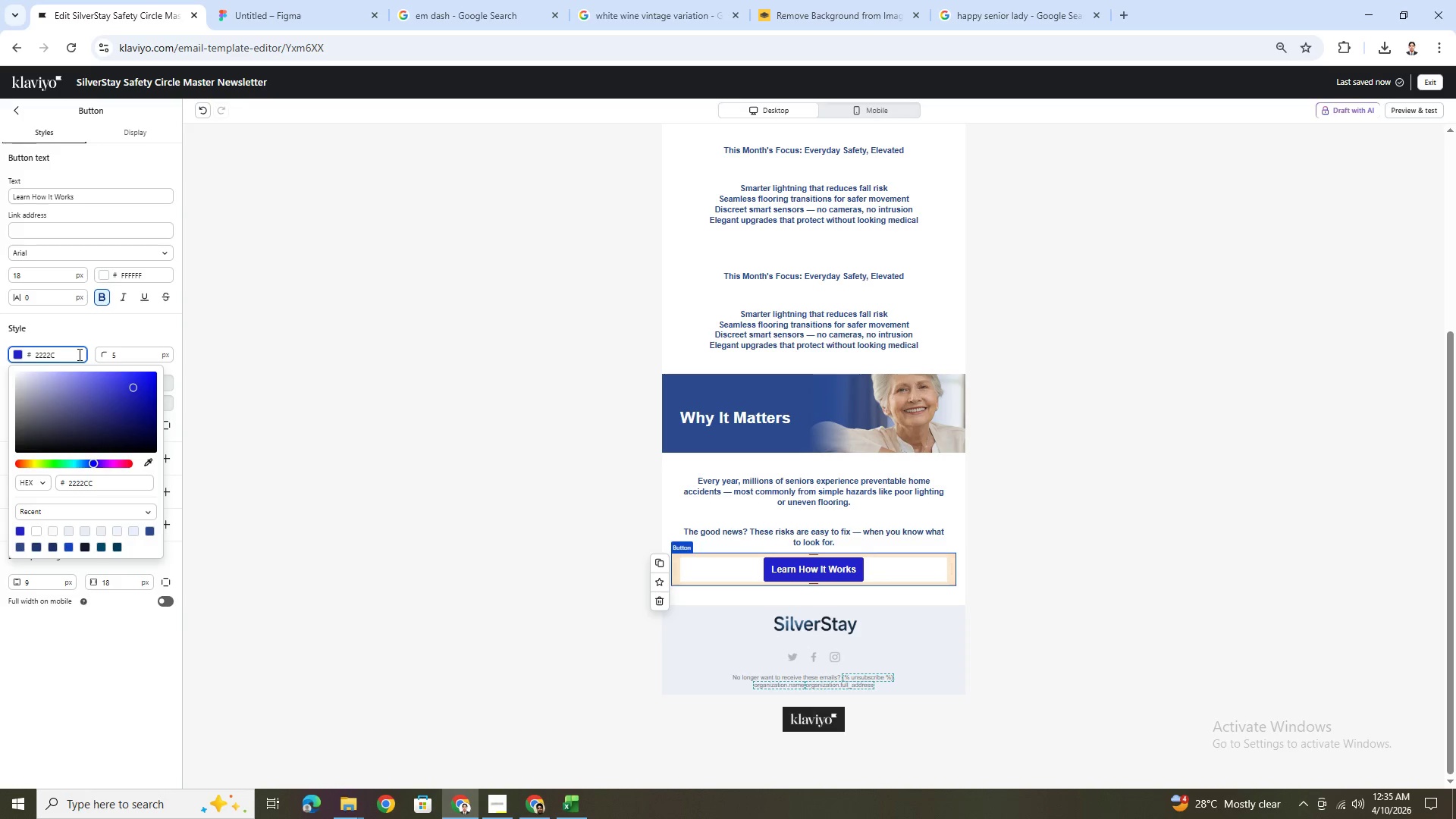 
key(Backspace)
 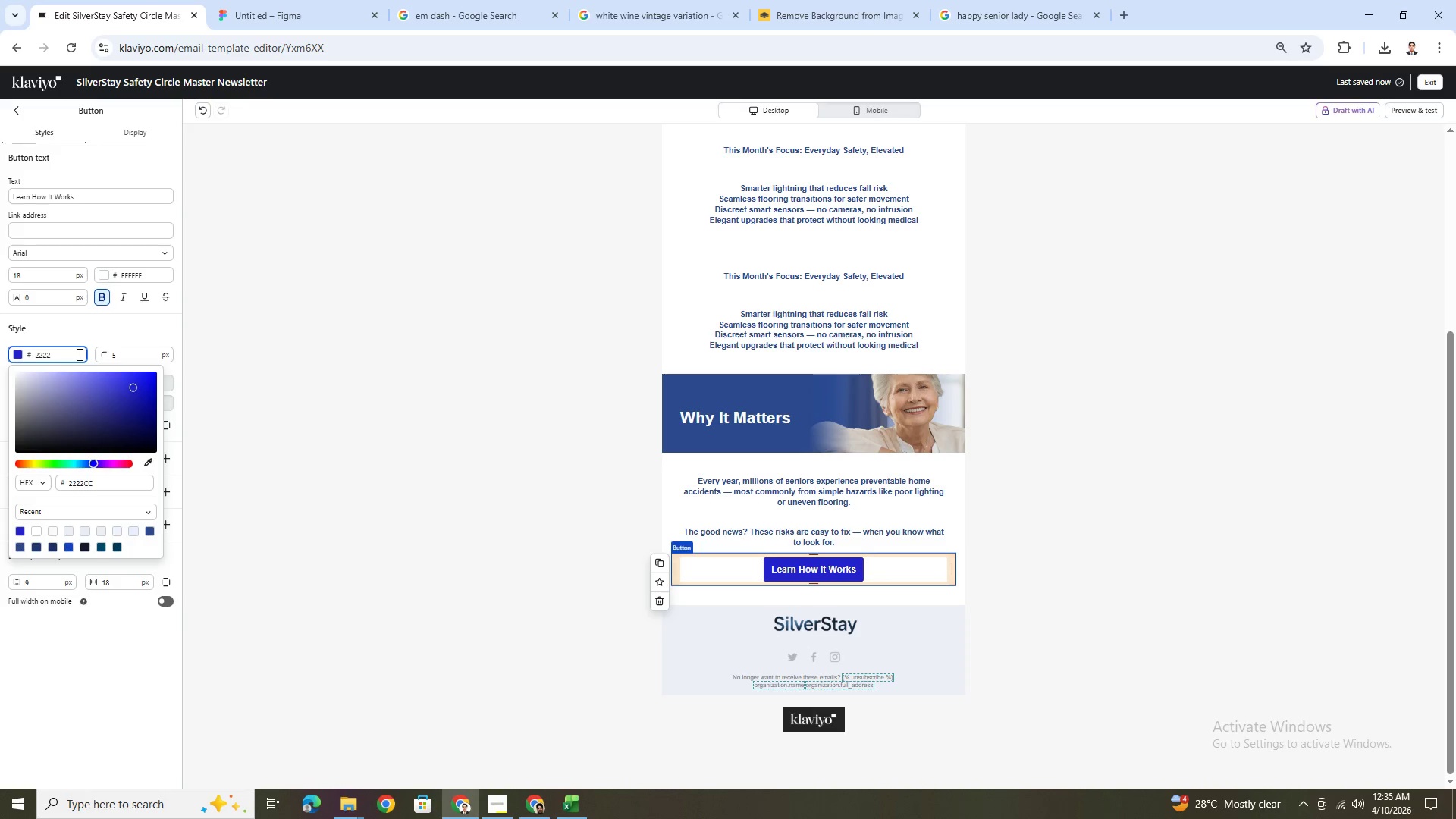 
key(Backspace)
 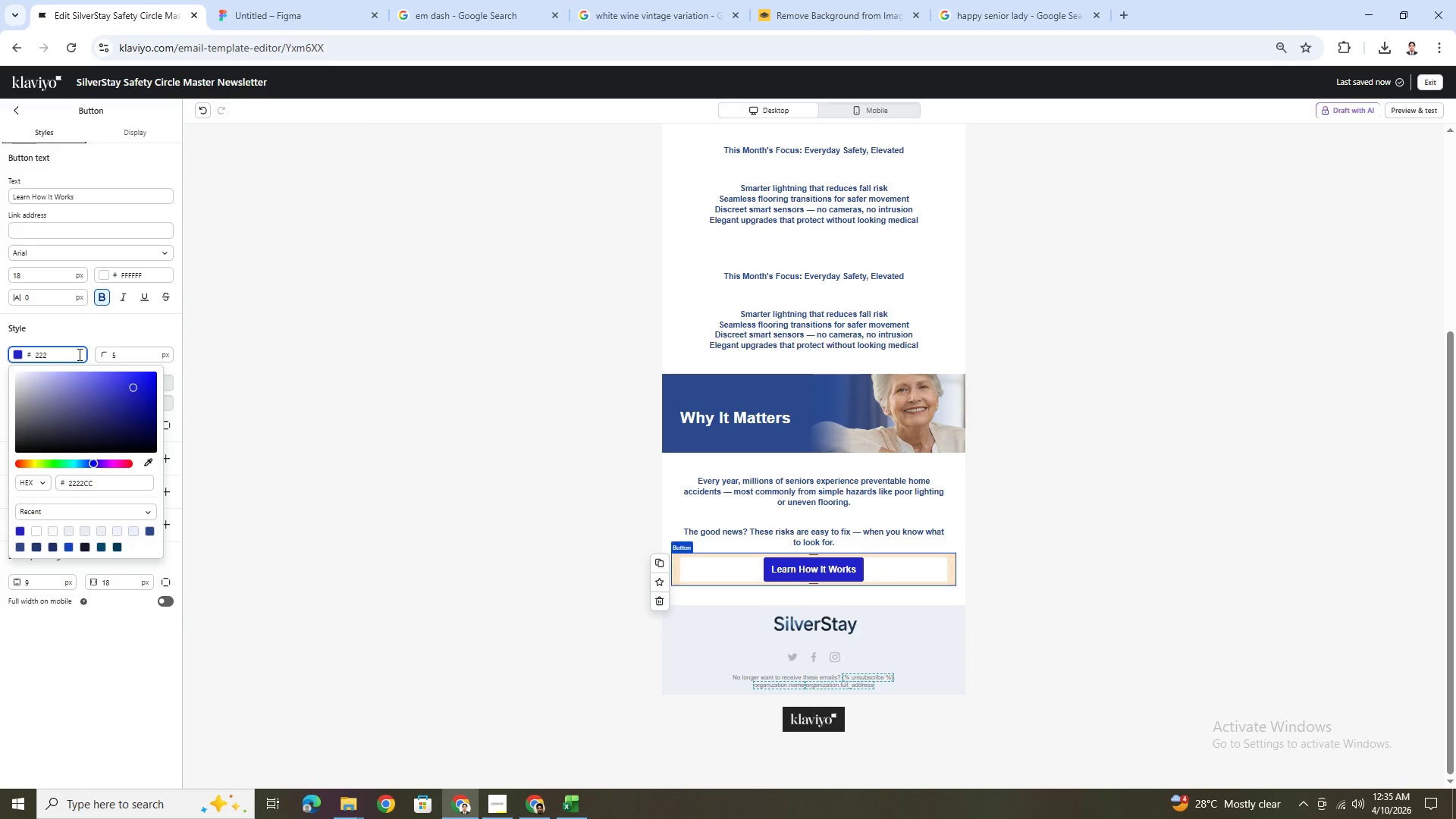 
key(Backspace)
 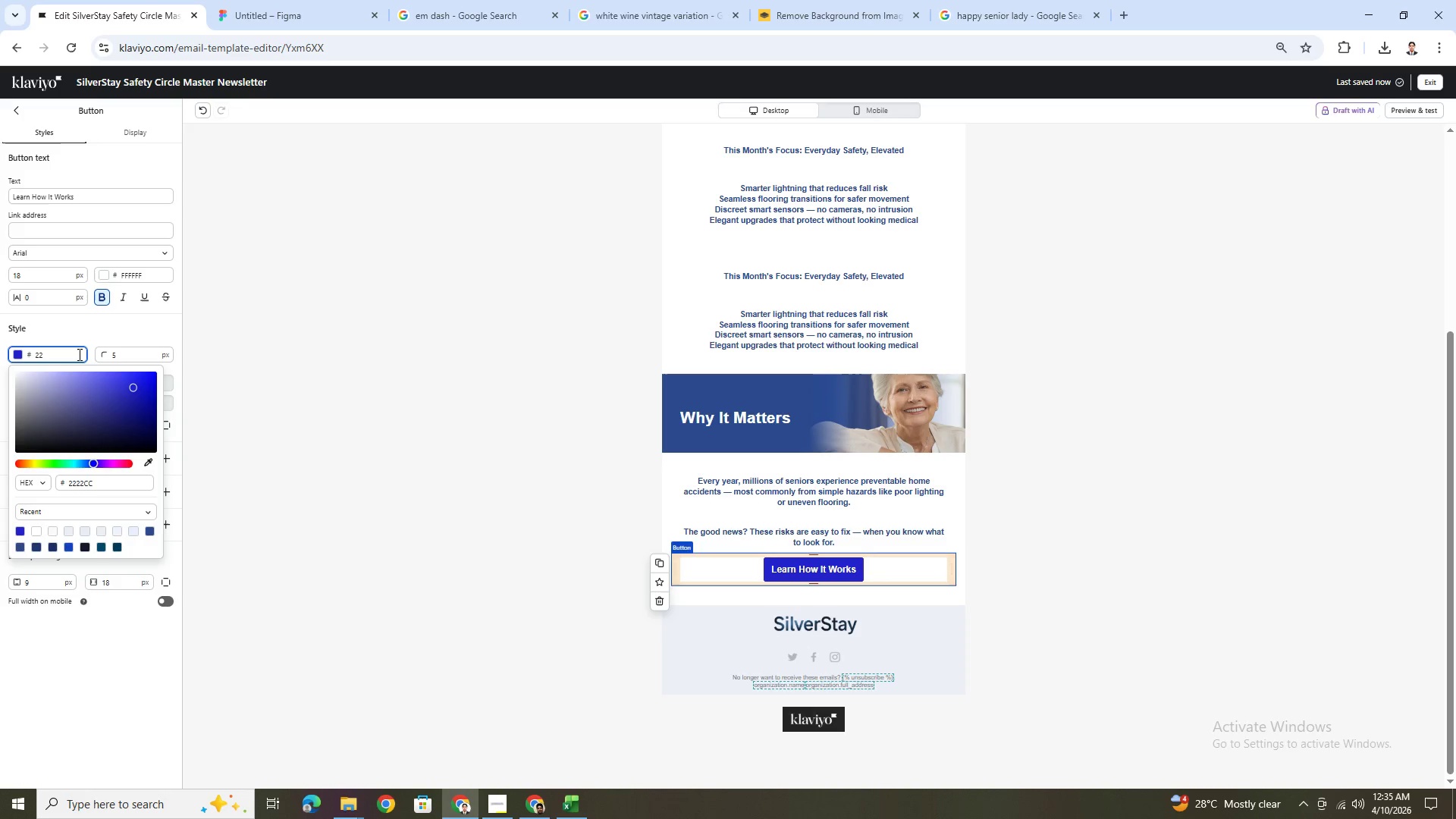 
key(Shift+C)
 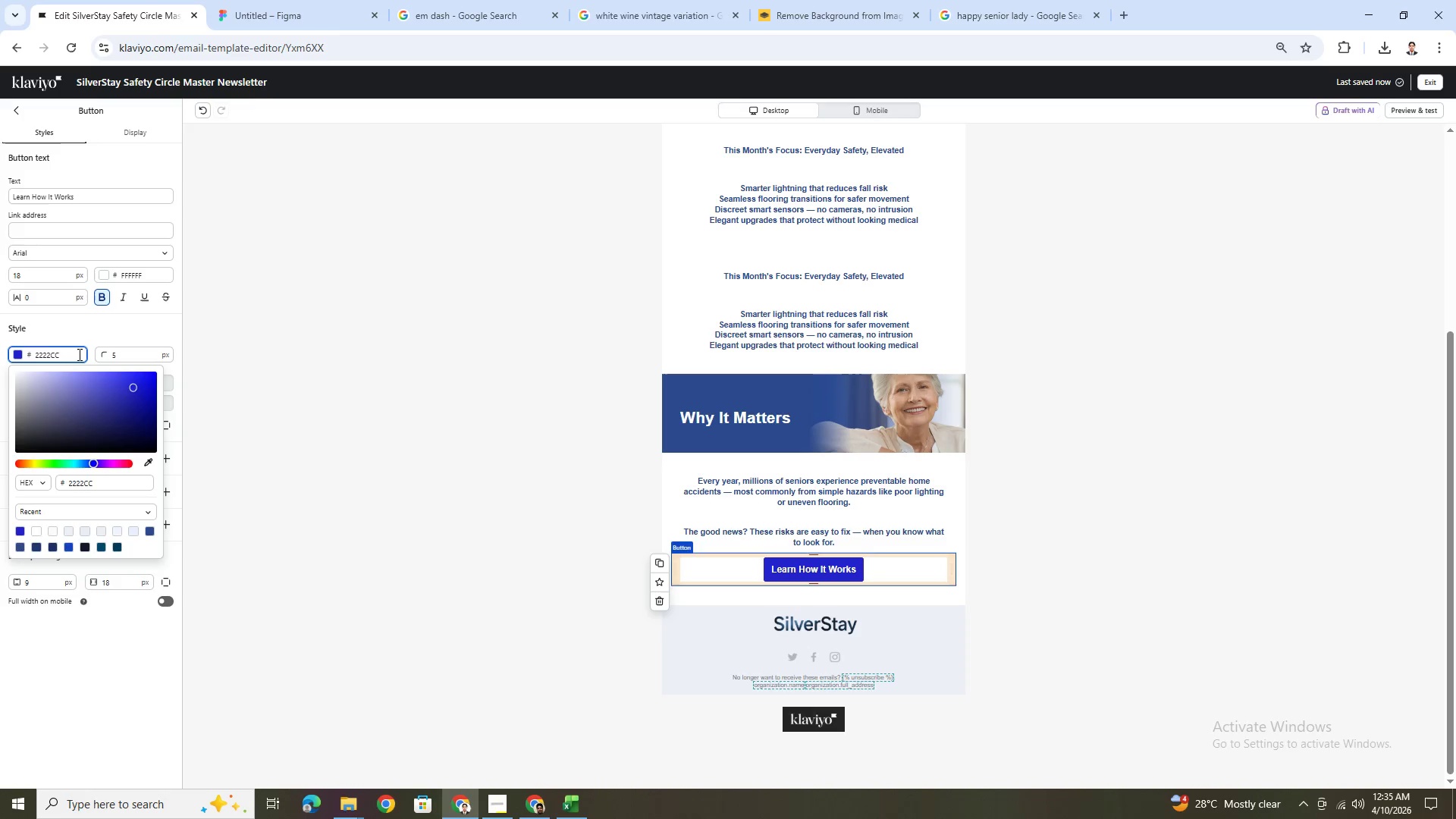 
left_click([93, 339])
 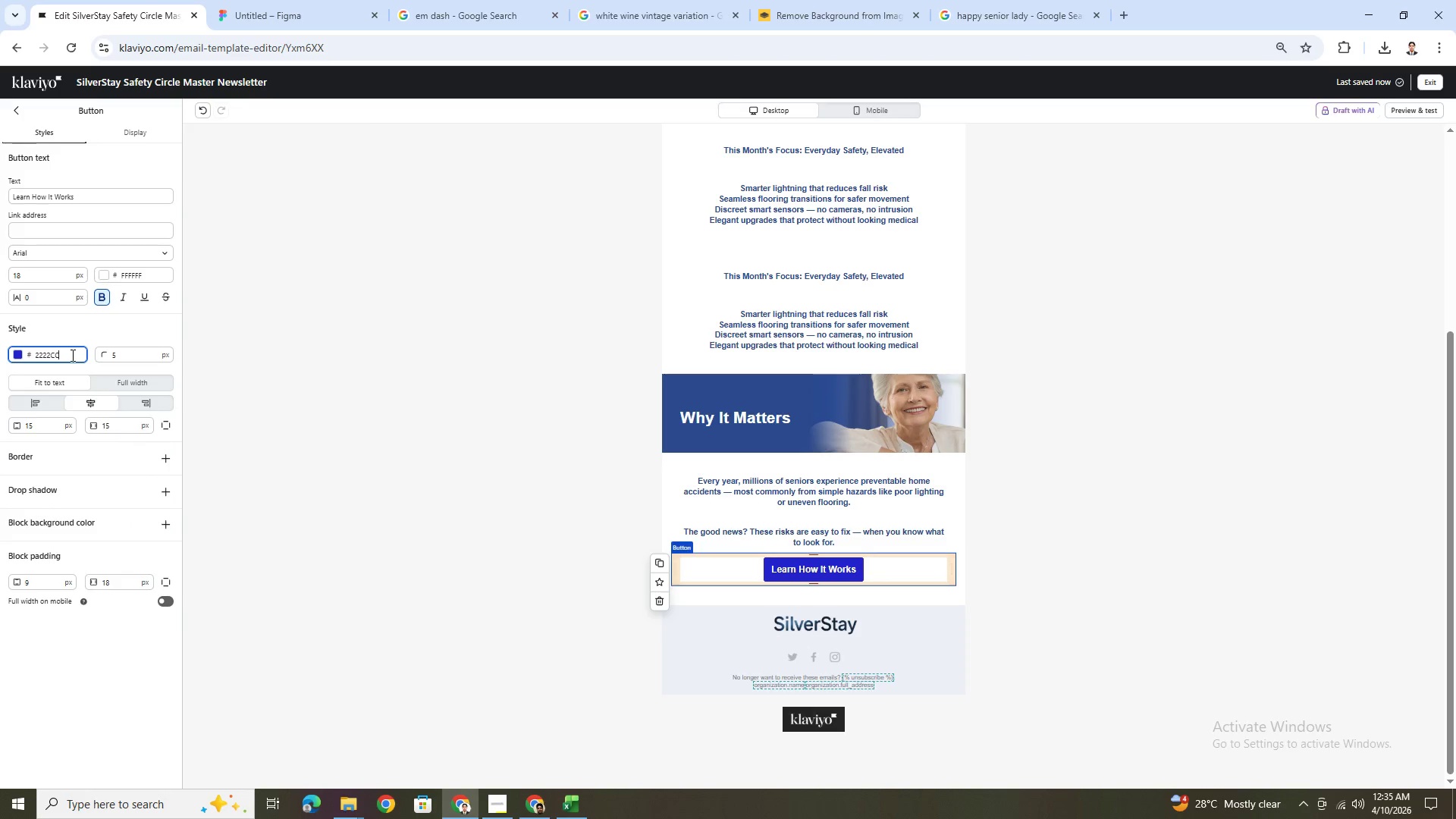 
double_click([71, 355])
 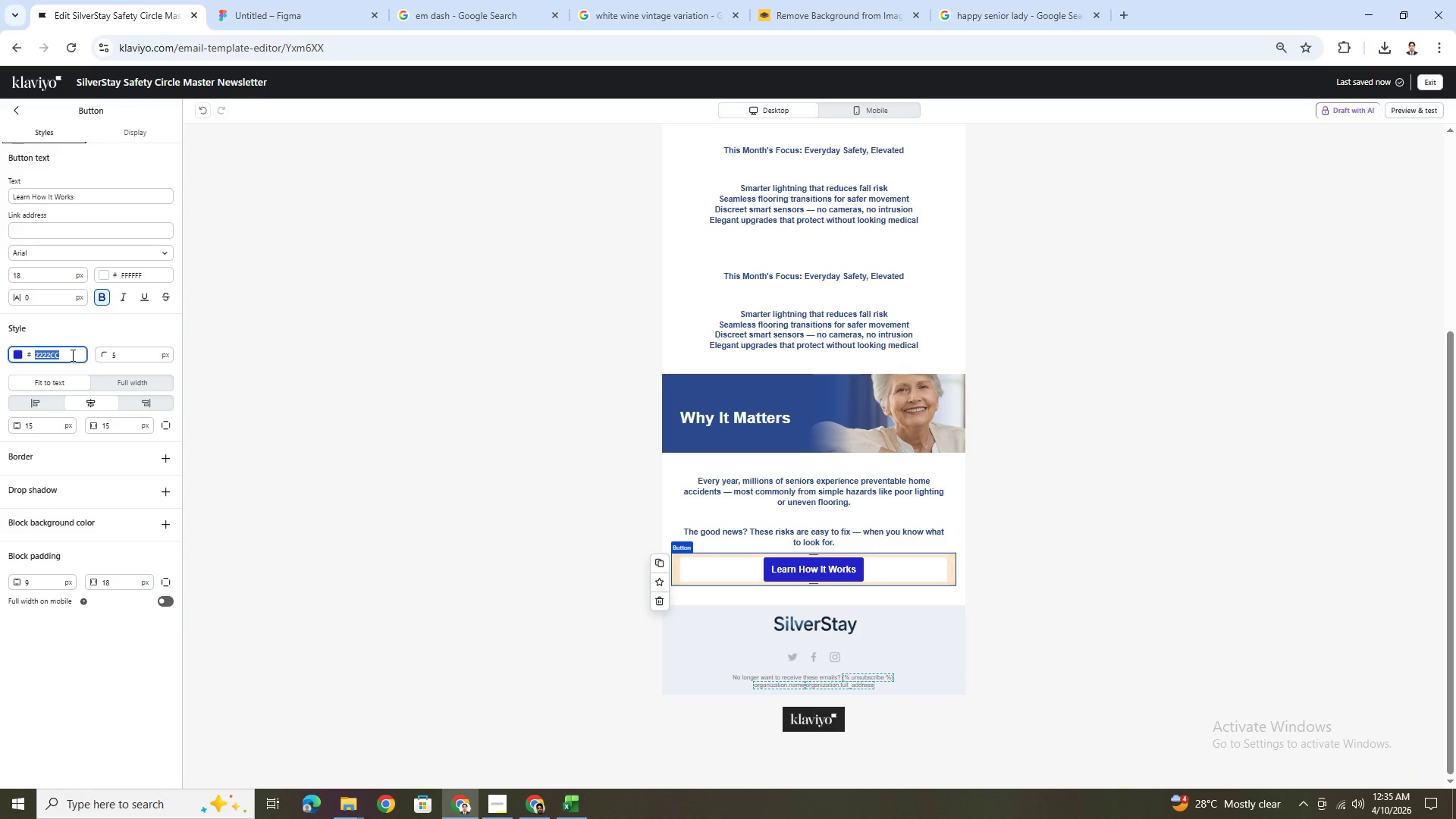 
type(22c)
 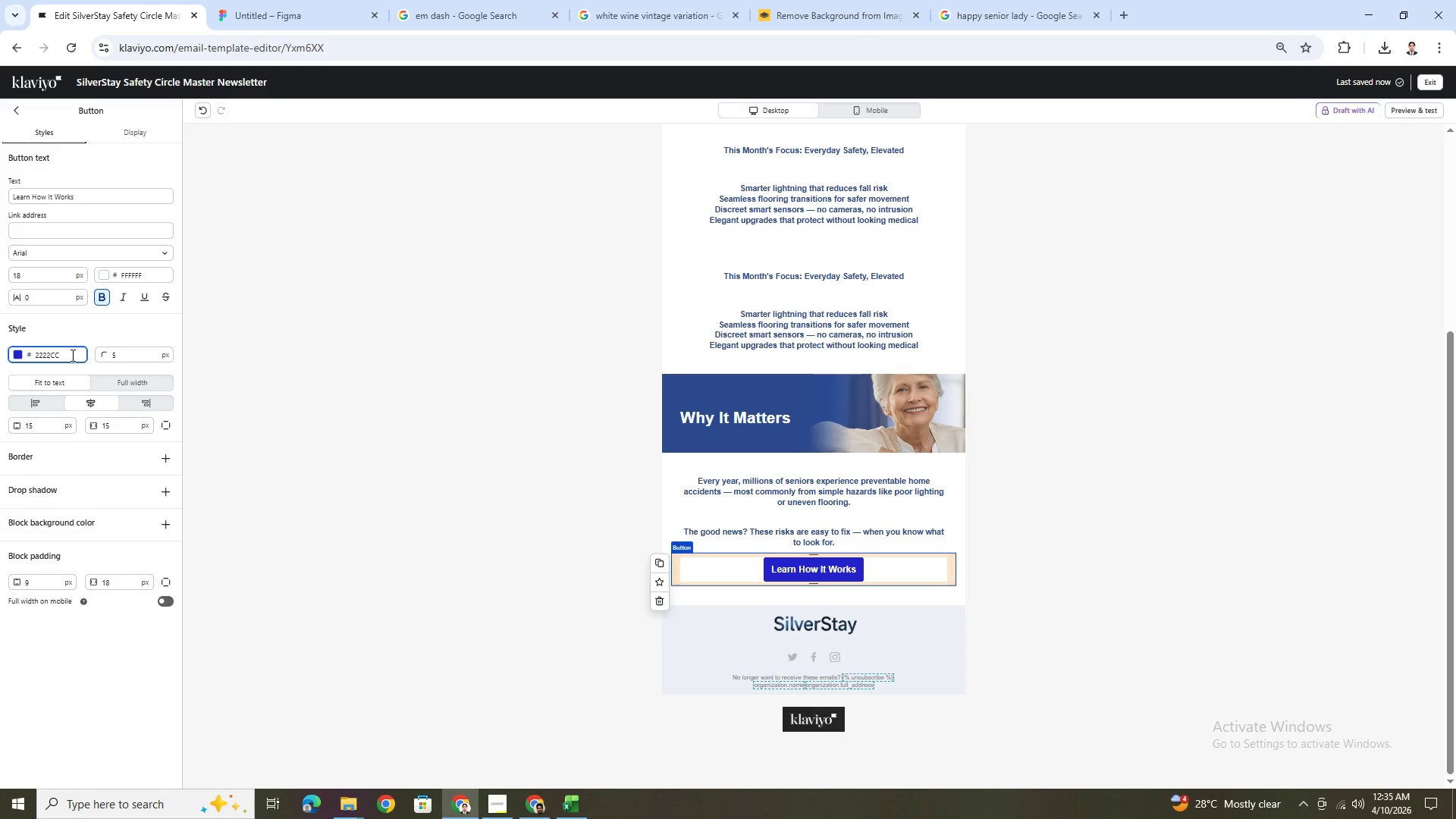 
type(55)
key(Backspace)
key(Backspace)
key(Backspace)
key(Backspace)
key(Backspace)
key(Backspace)
key(Backspace)
key(Backspace)
type(c)
key(Backspace)
key(Backspace)
key(Backspace)
key(Backspace)
type(c55e)
key(Backspace)
key(Backspace)
key(Backspace)
key(Backspace)
key(Backspace)
key(Backspace)
key(Backspace)
key(Backspace)
key(Backspace)
 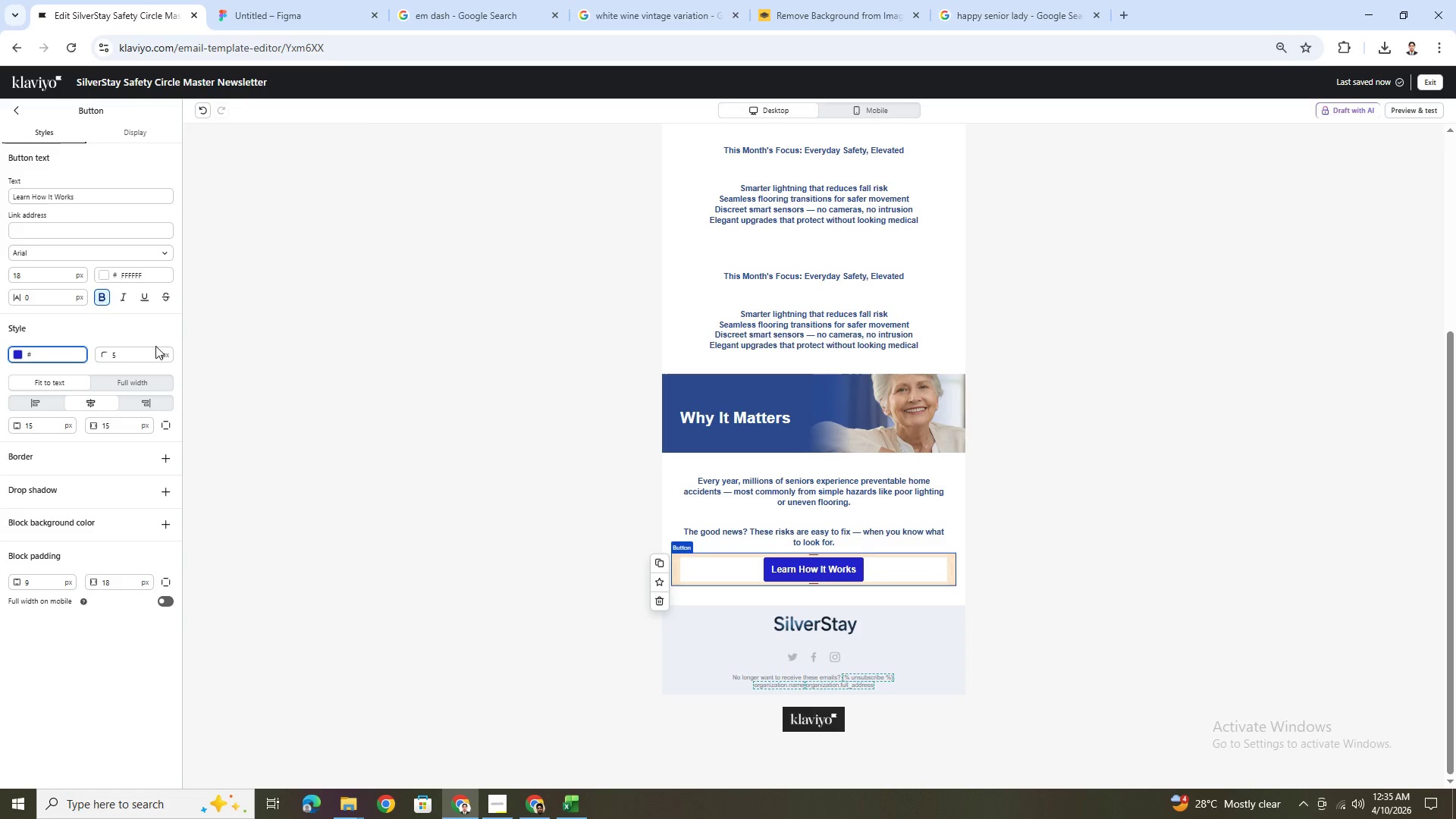 
left_click([334, 515])
 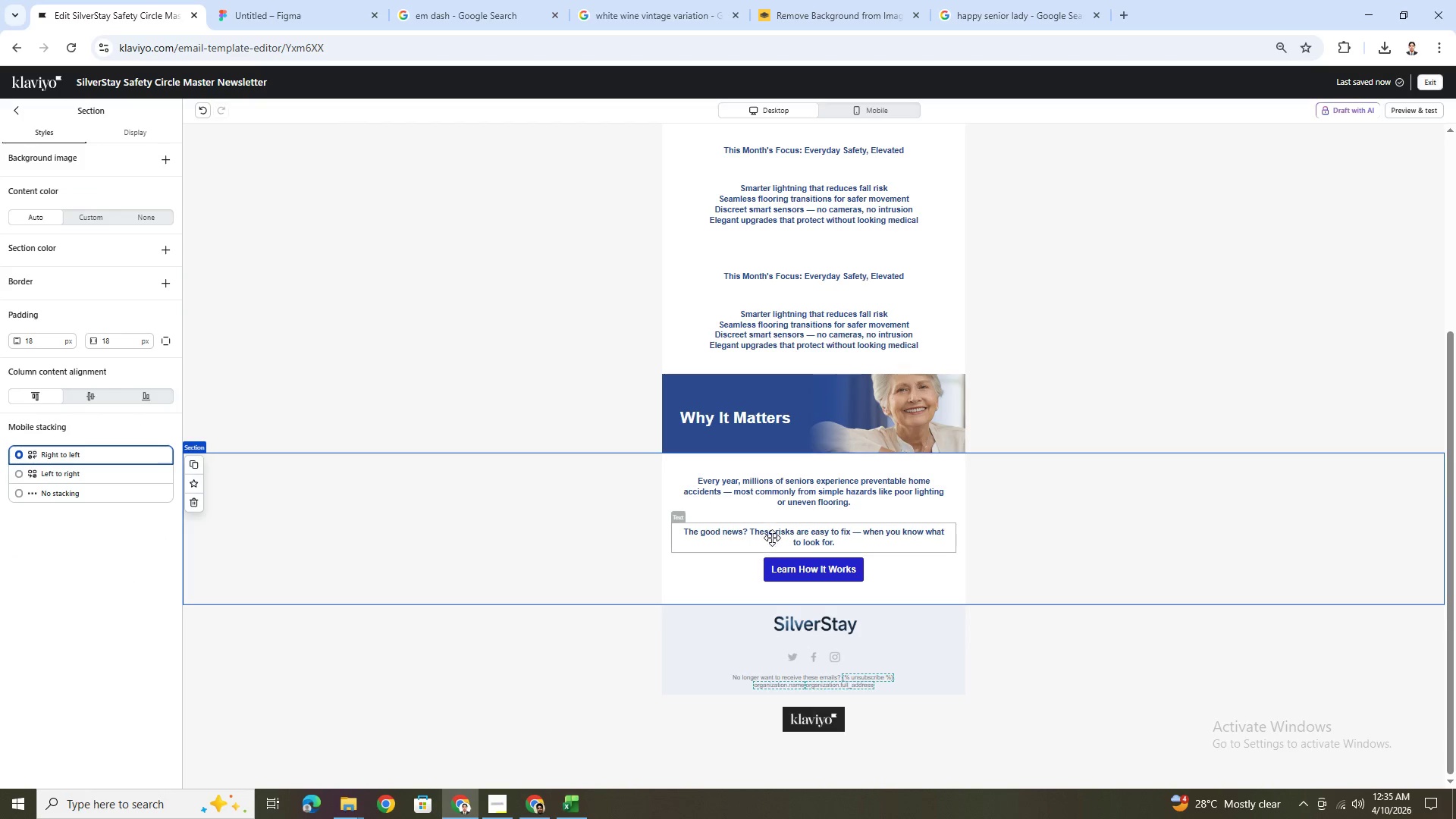 
left_click([937, 581])
 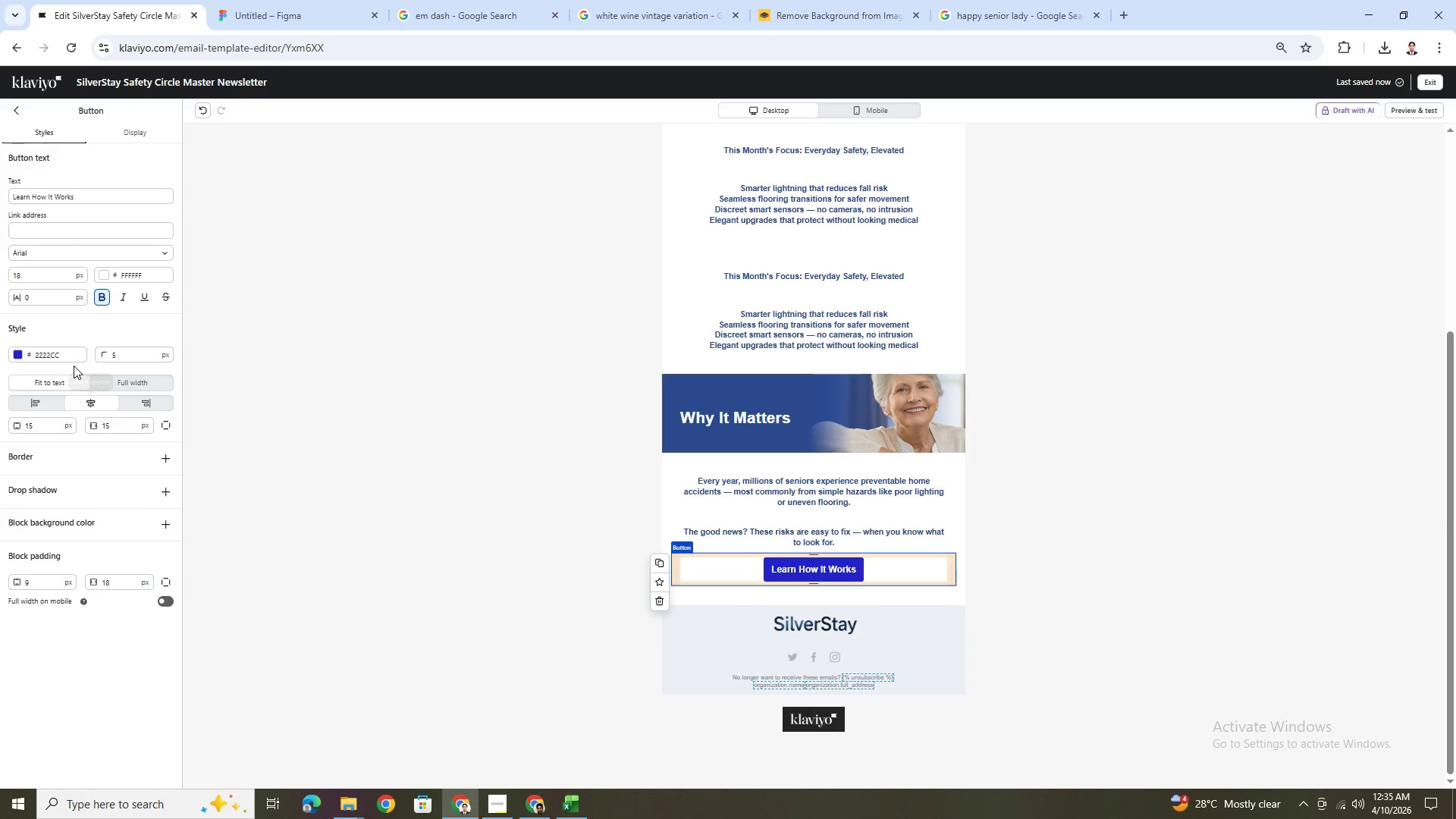 
double_click([74, 356])
 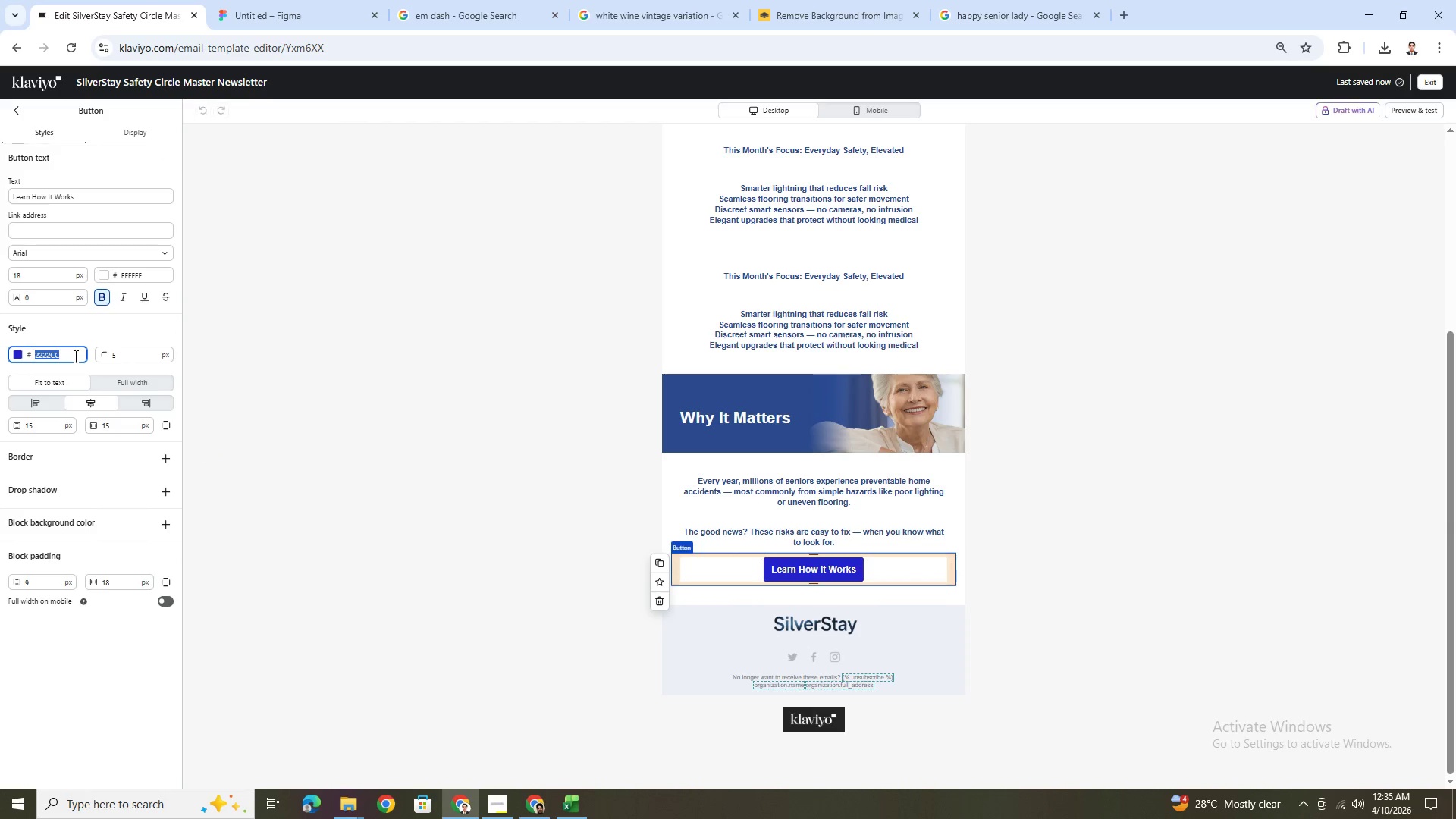 
left_click([74, 356])
 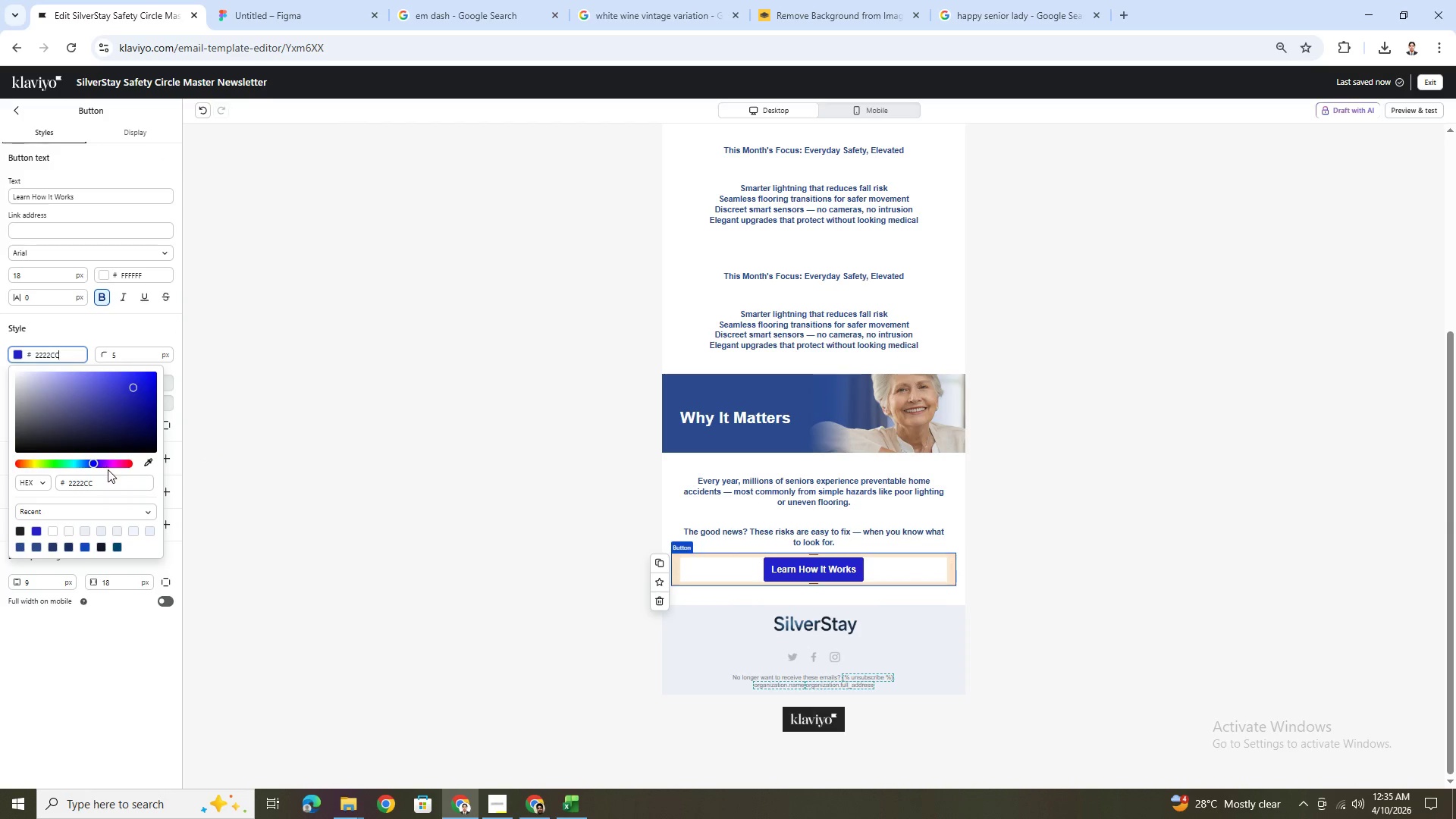 
double_click([112, 479])
 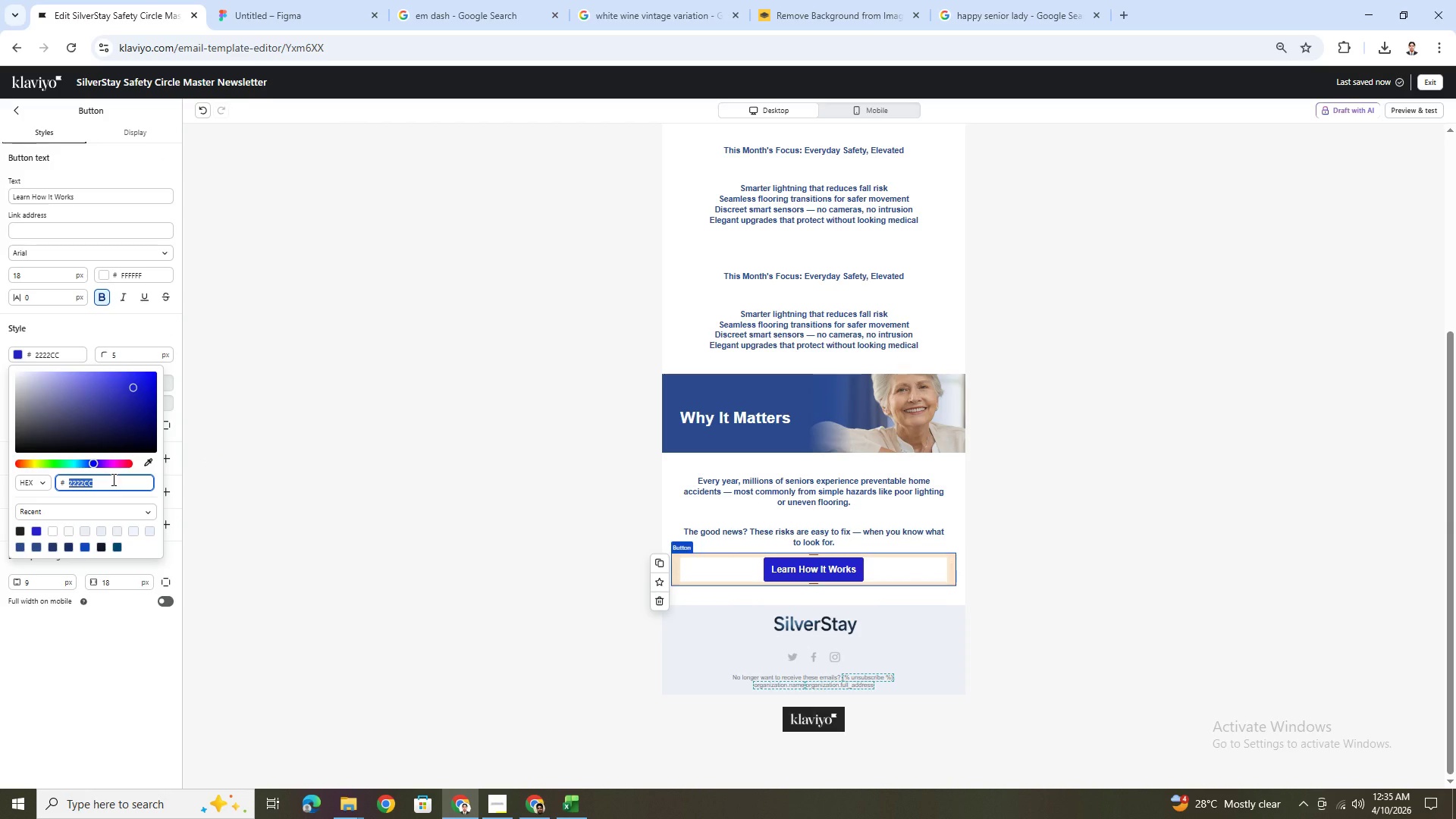 
type(22C55Ee)
key(Backspace)
key(Backspace)
key(Backspace)
key(Backspace)
key(Backspace)
type(c)
key(Backspace)
key(Backspace)
key(Backspace)
key(Backspace)
key(Backspace)
key(Backspace)
key(Backspace)
key(Backspace)
type(c)
key(Backspace)
key(Backspace)
key(Backspace)
key(Backspace)
 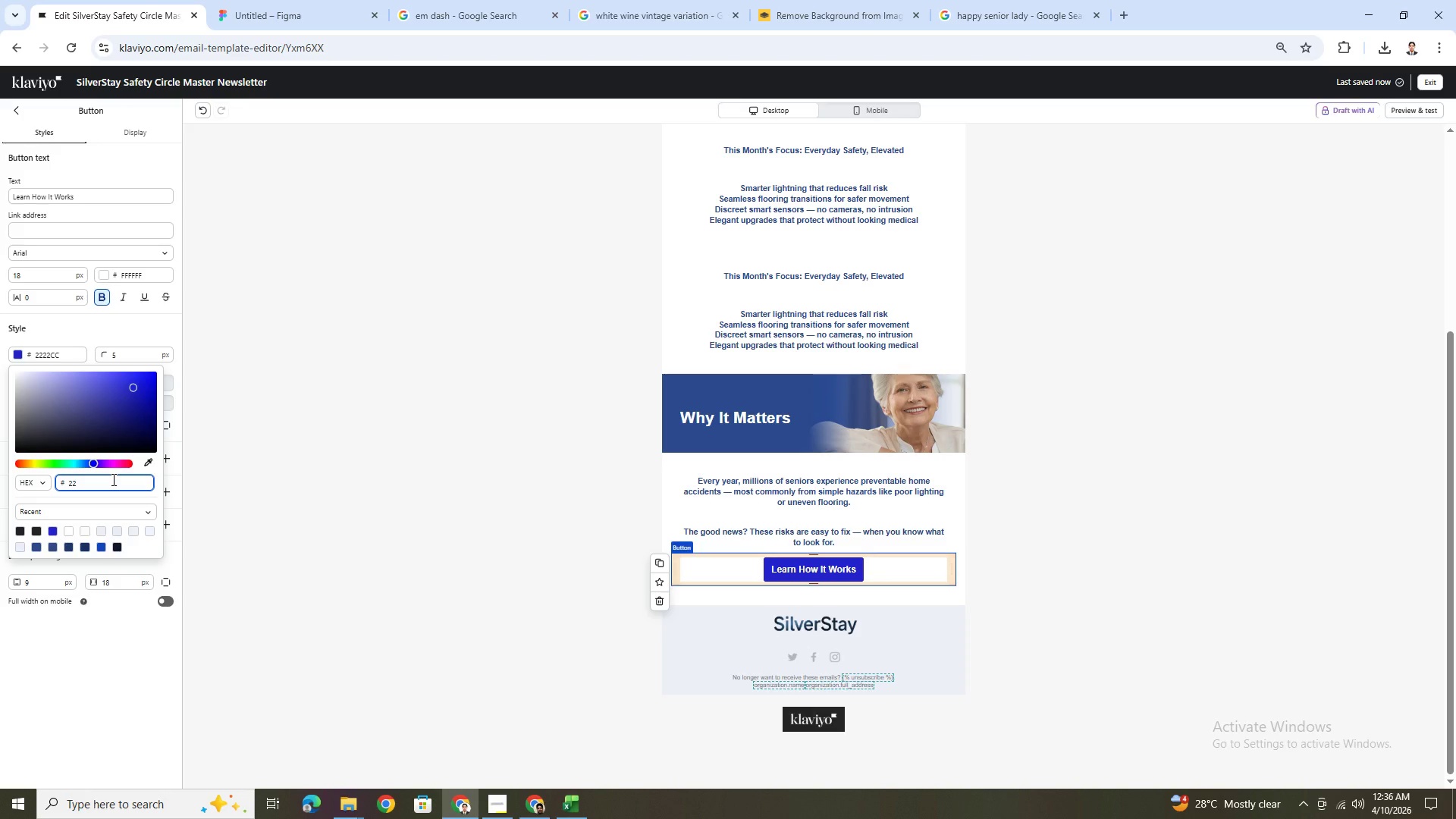 
type(C%)
key(Backspace)
type(552)
 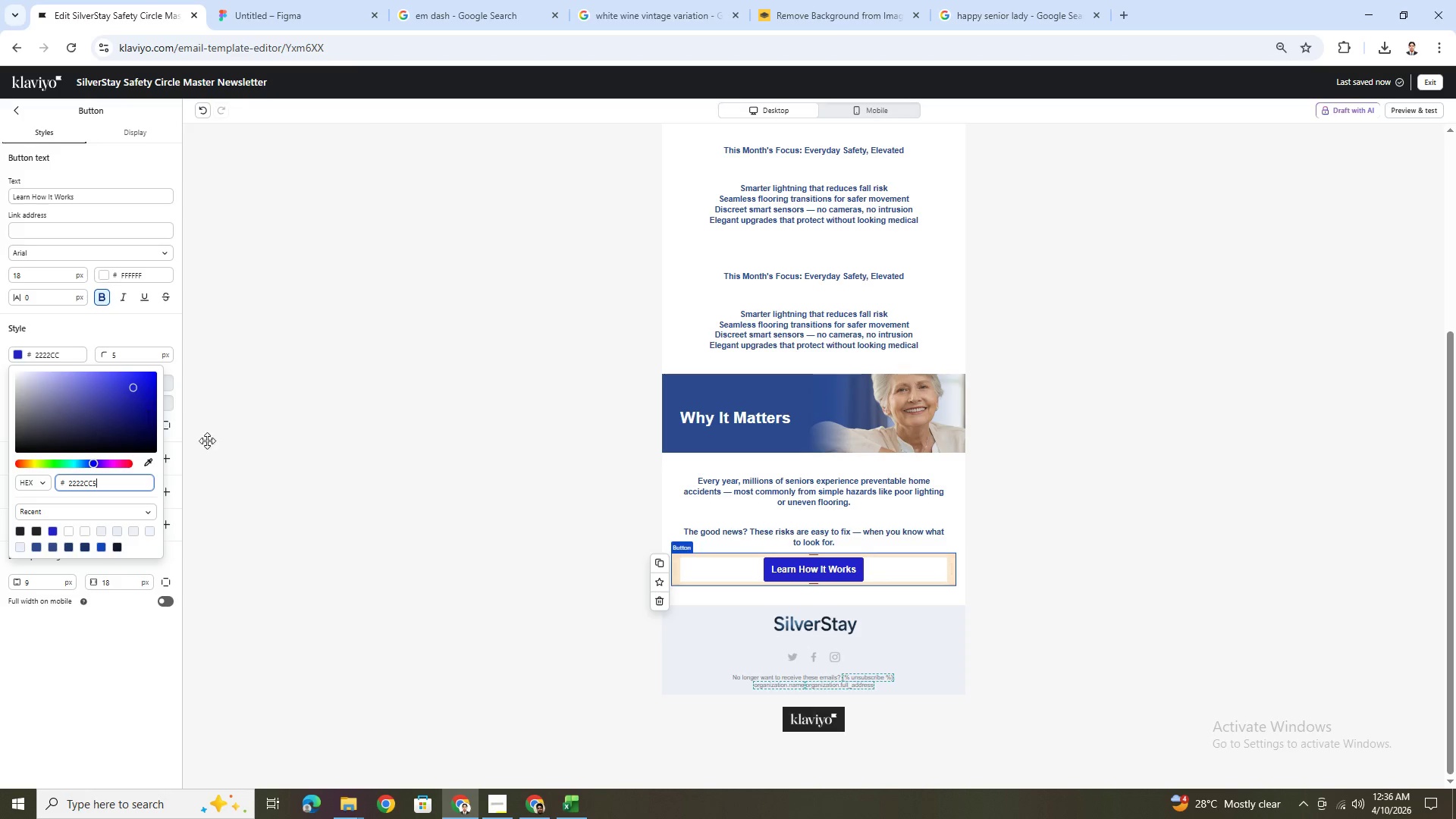 
left_click([952, 606])
 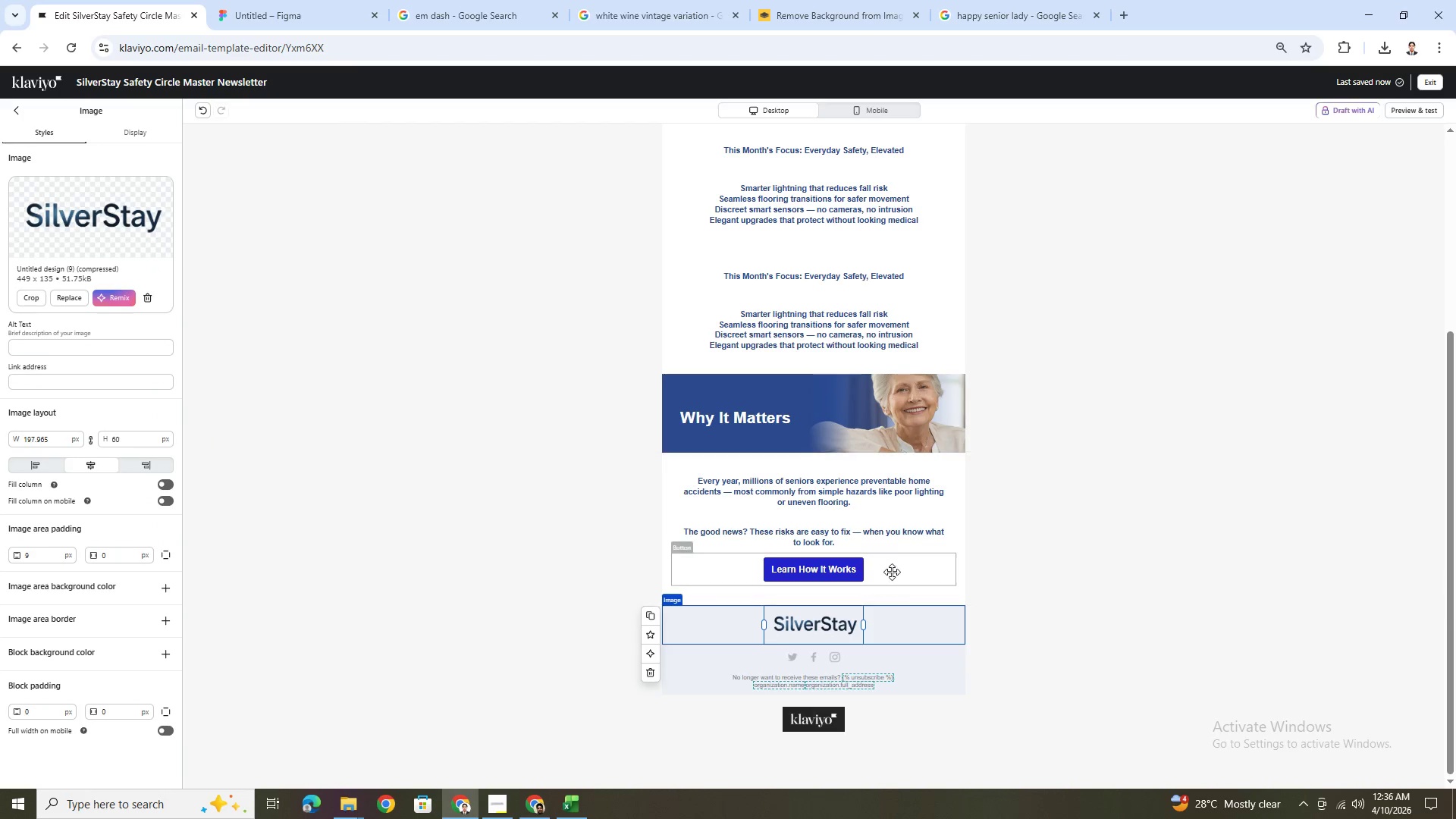 
double_click([863, 542])
 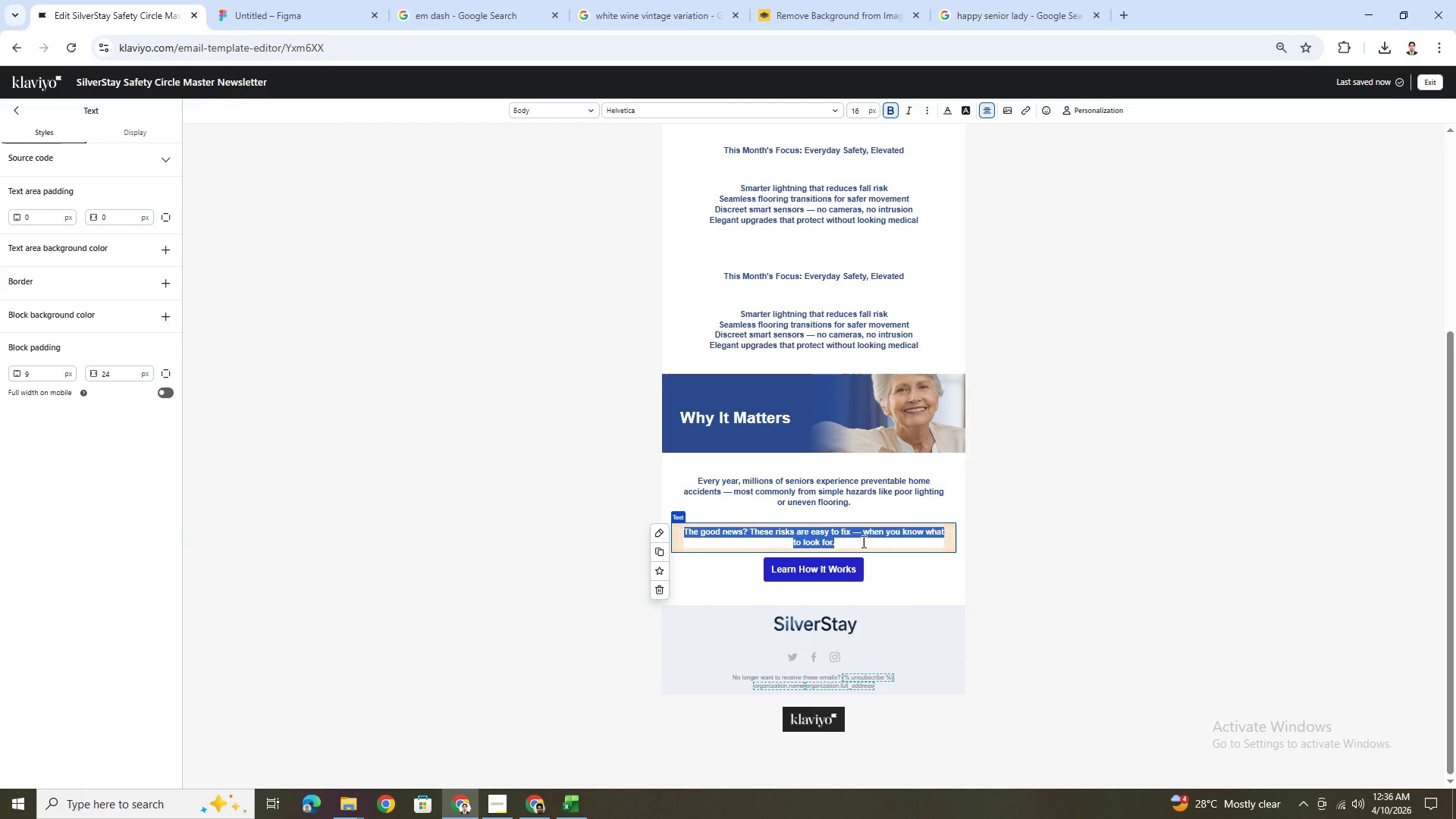 
left_click([862, 541])
 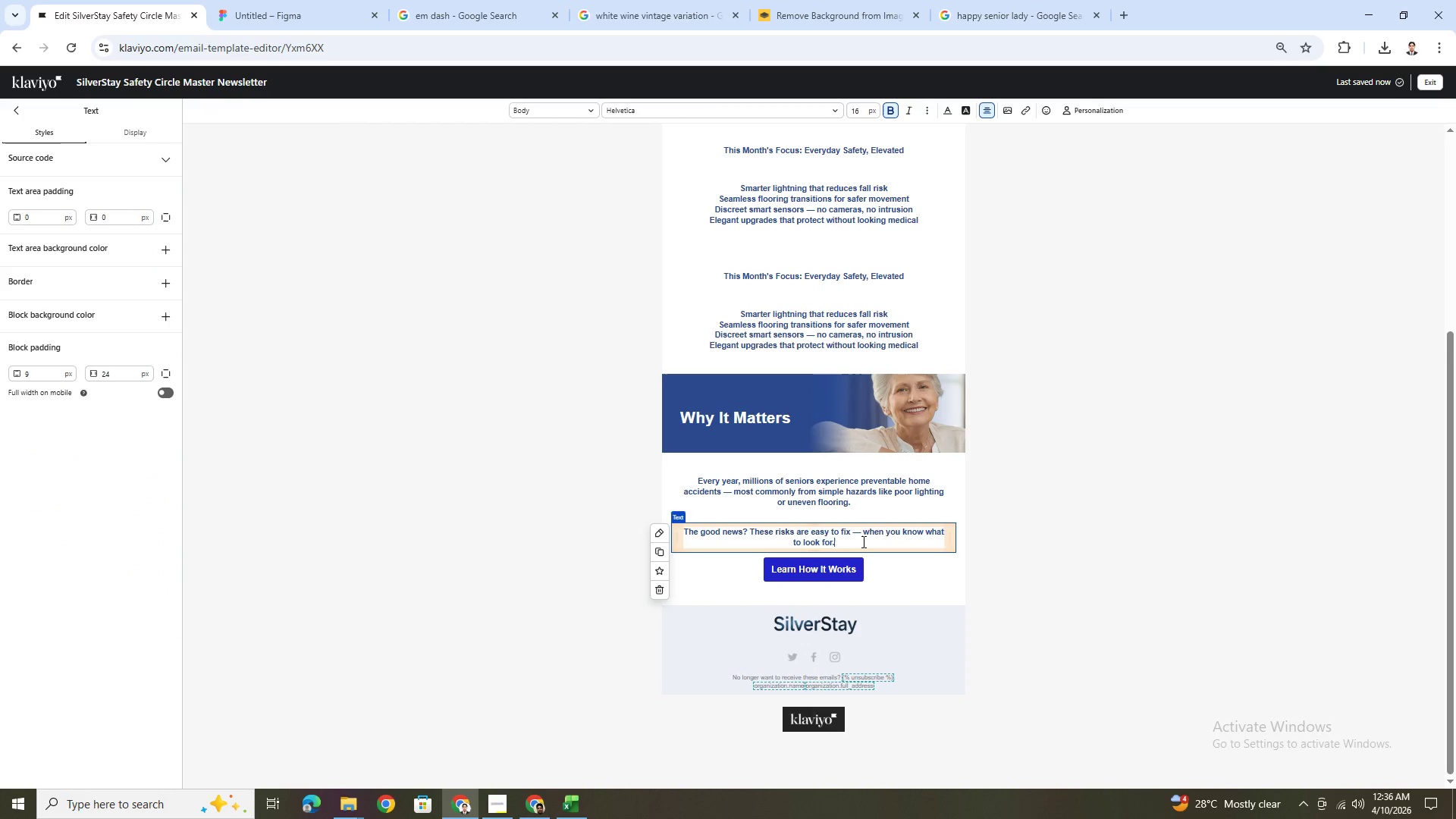 
key(Space)
 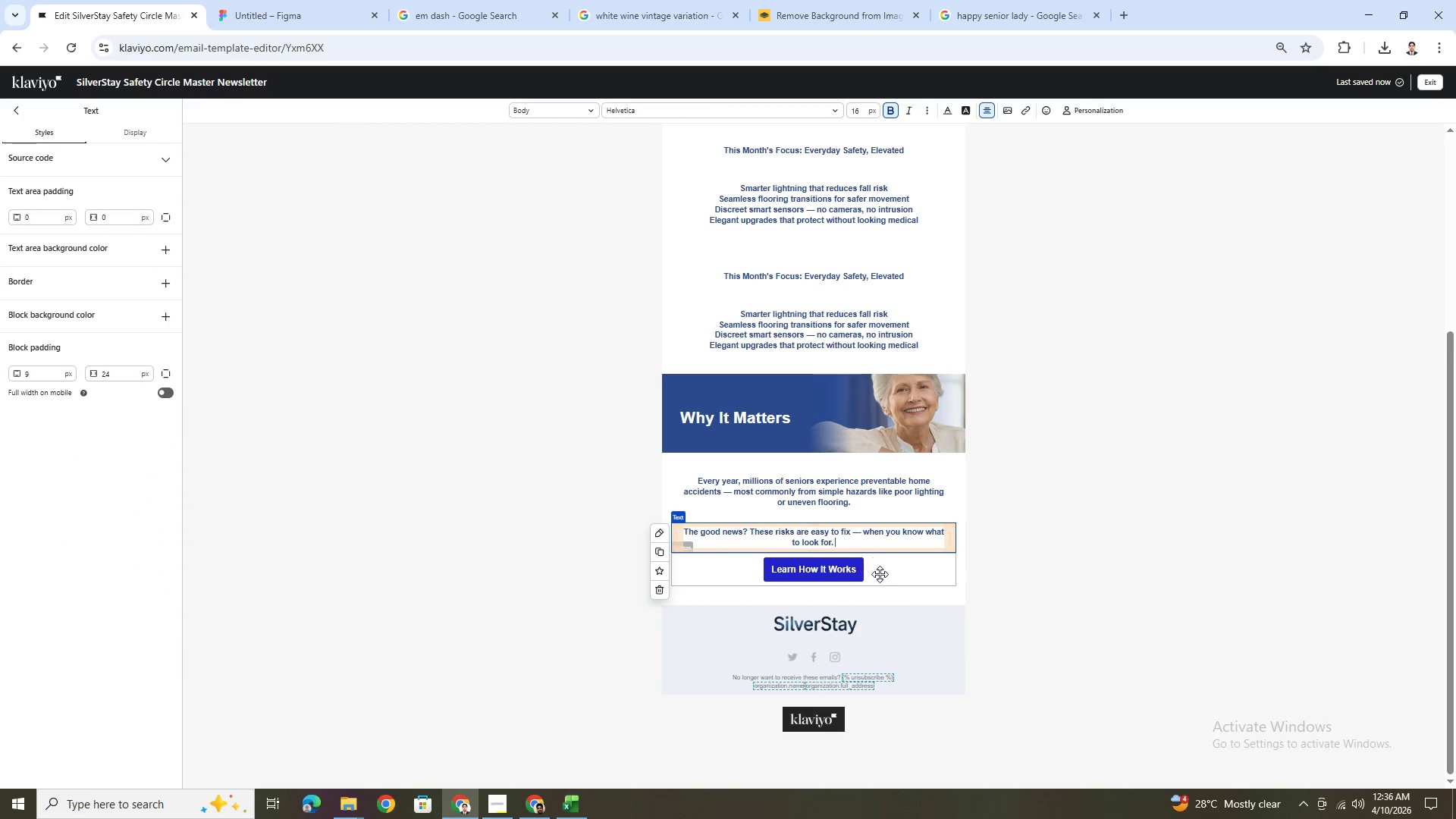 
key(Backspace)
 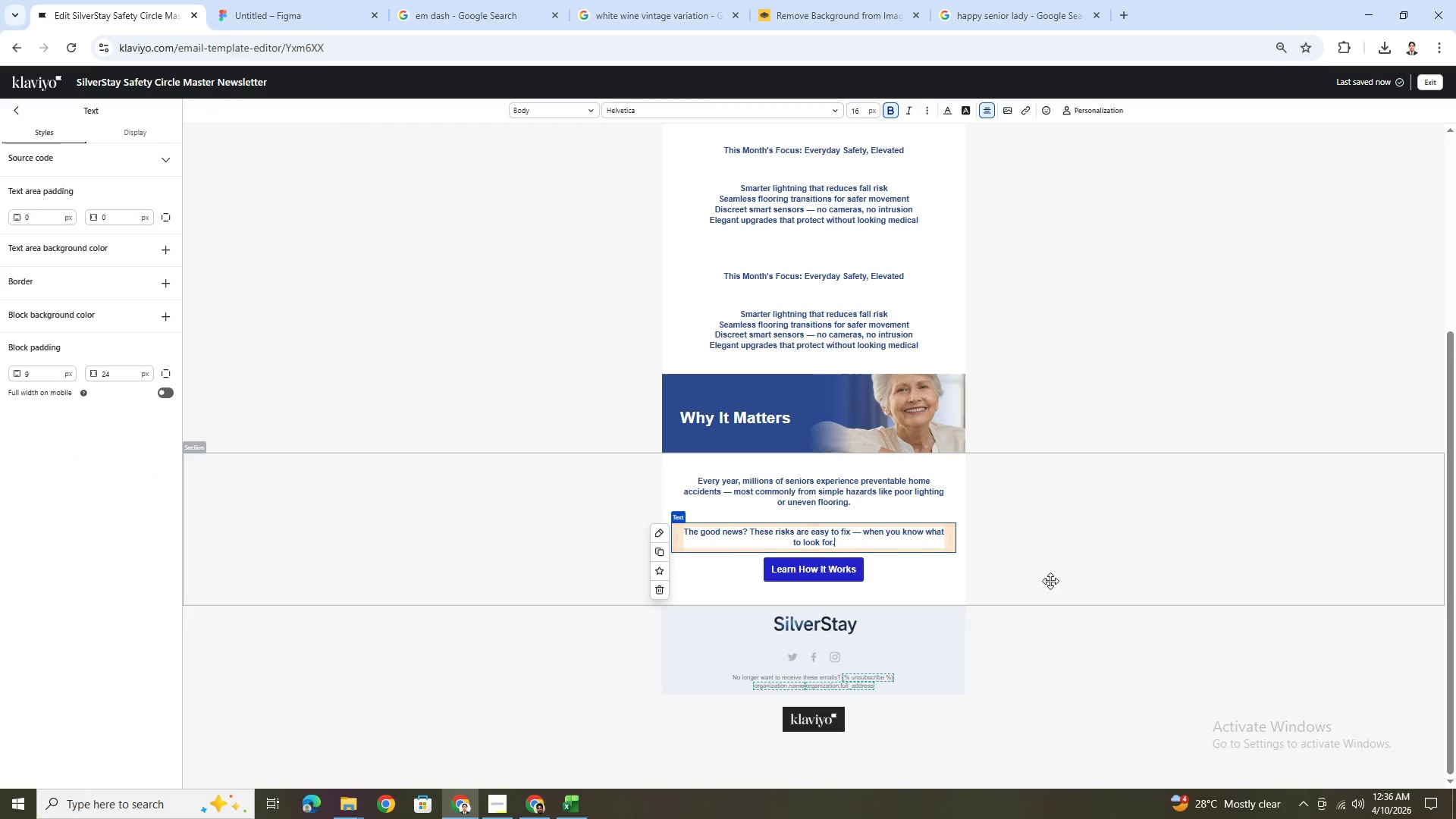 
left_click([1050, 581])
 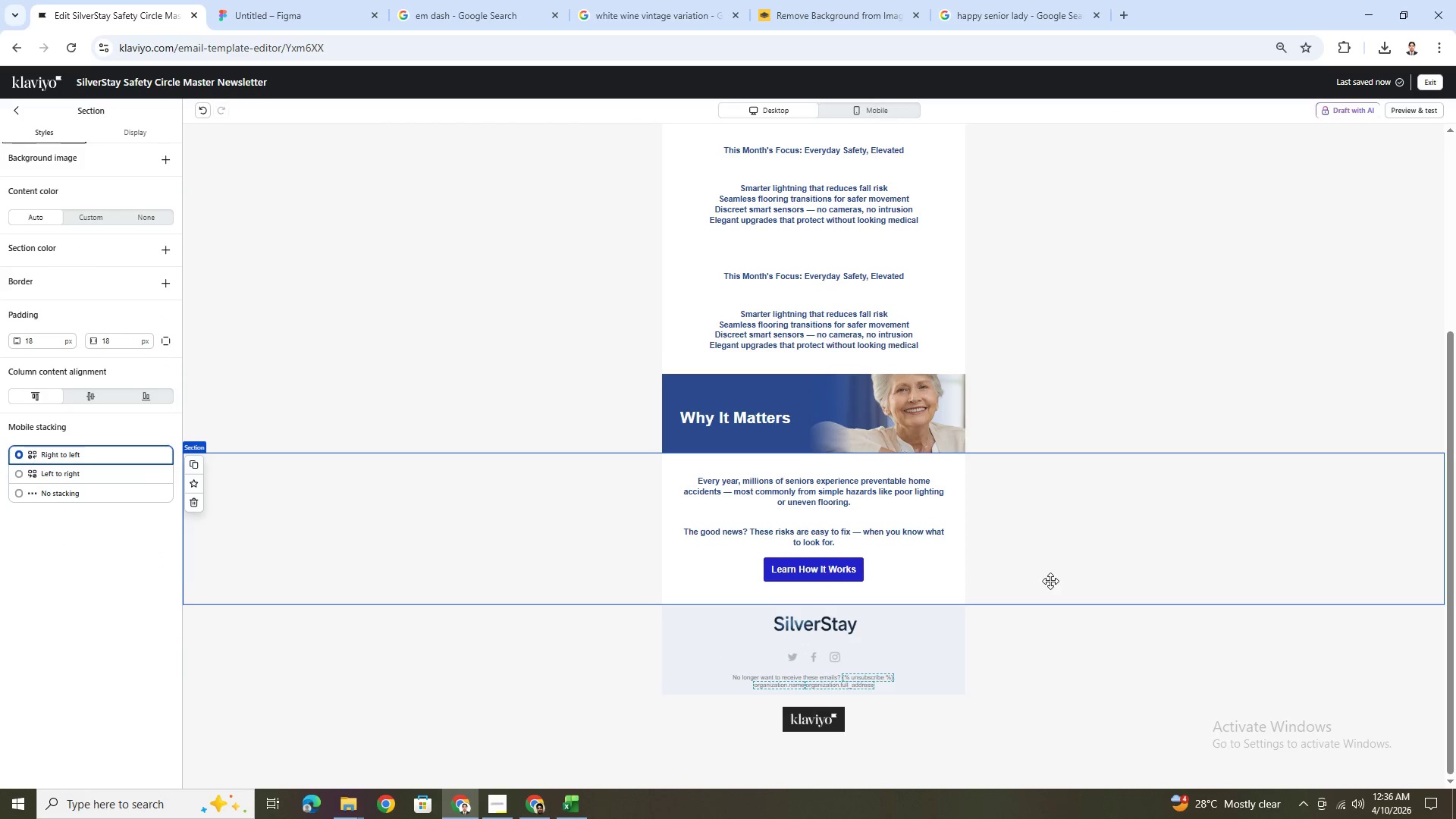 
scroll: coordinate [1050, 581], scroll_direction: up, amount: 5.0
 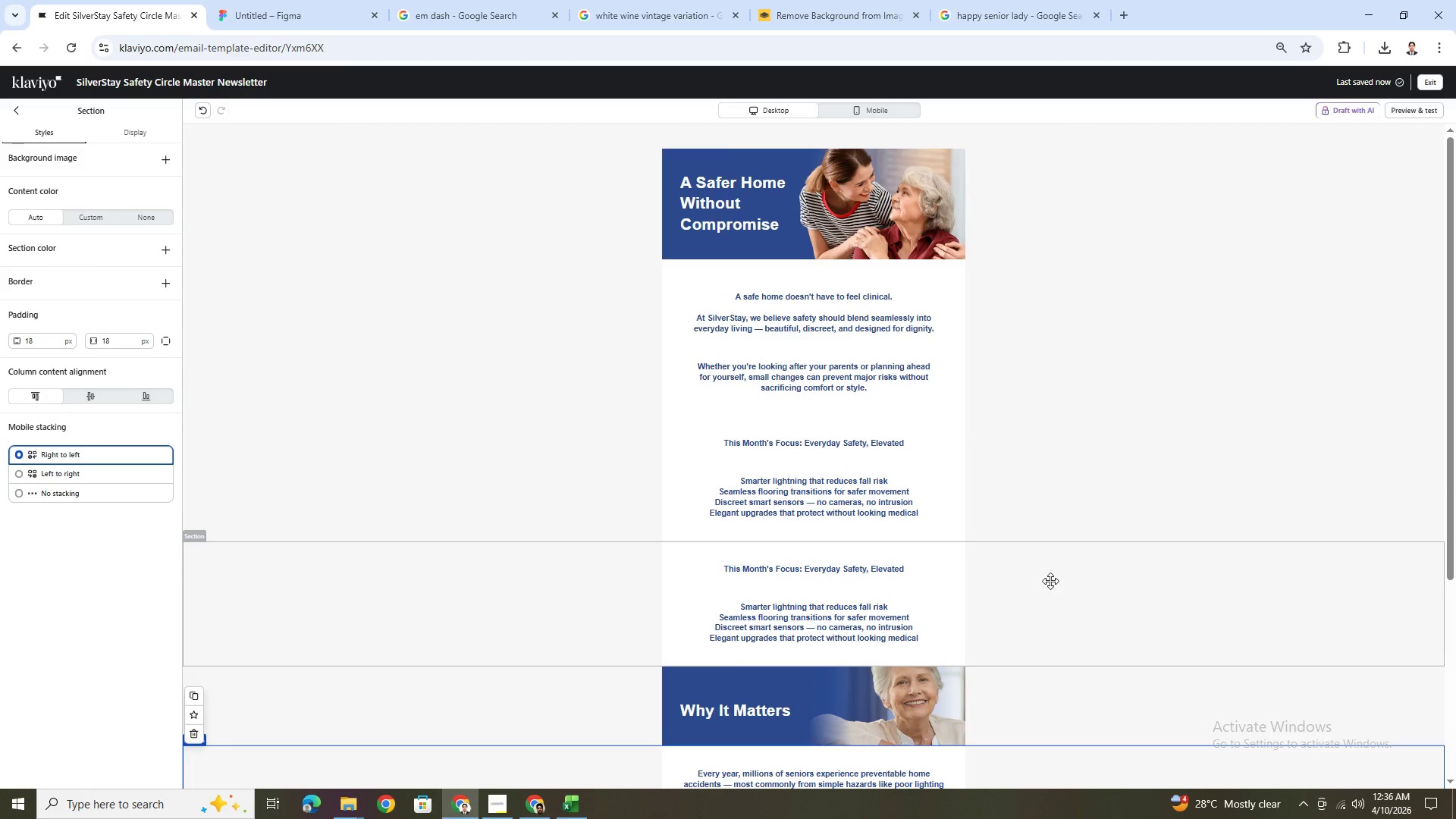 
scroll: coordinate [1050, 581], scroll_direction: down, amount: 5.0
 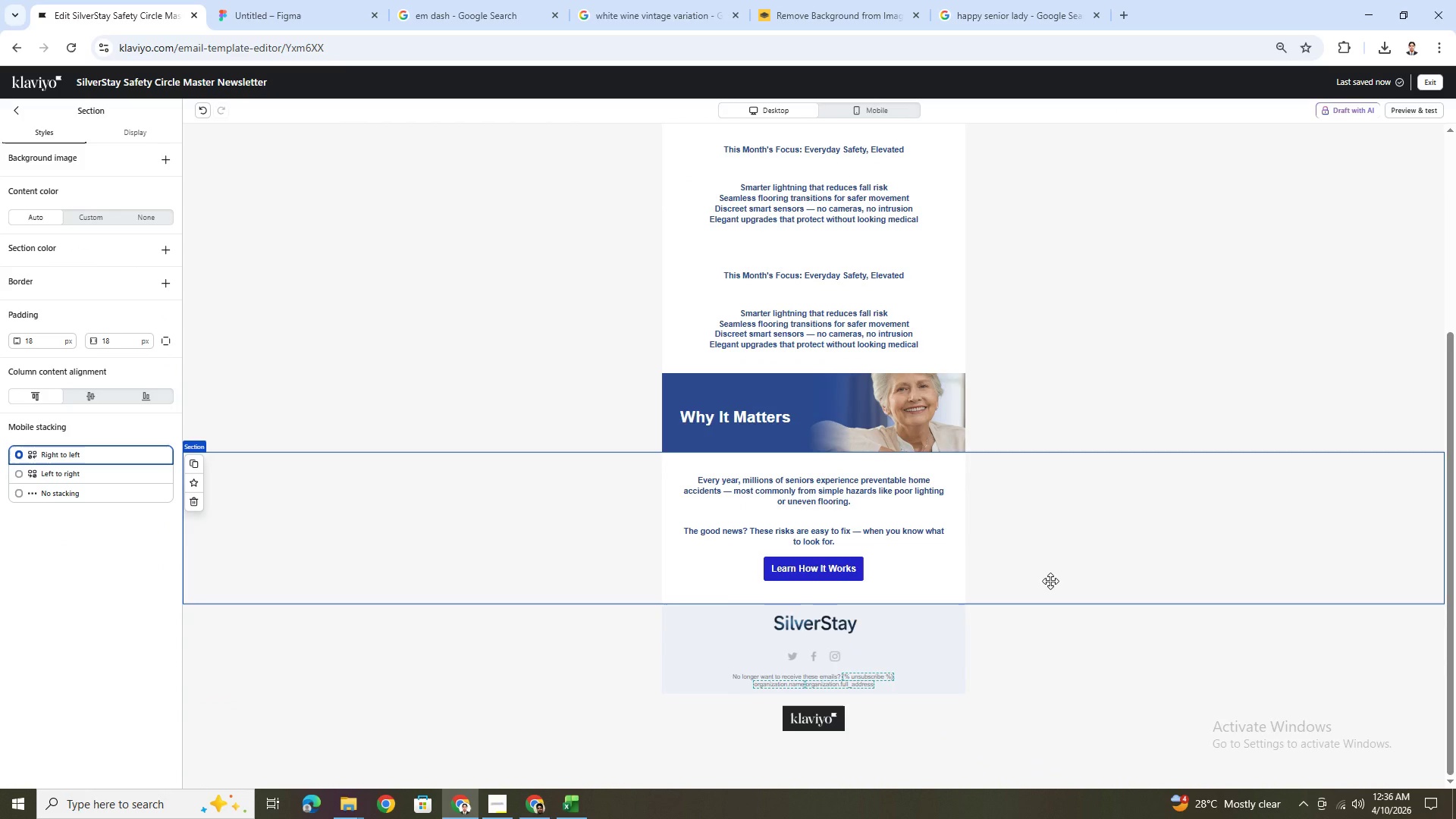 
scroll: coordinate [1052, 587], scroll_direction: up, amount: 5.0
 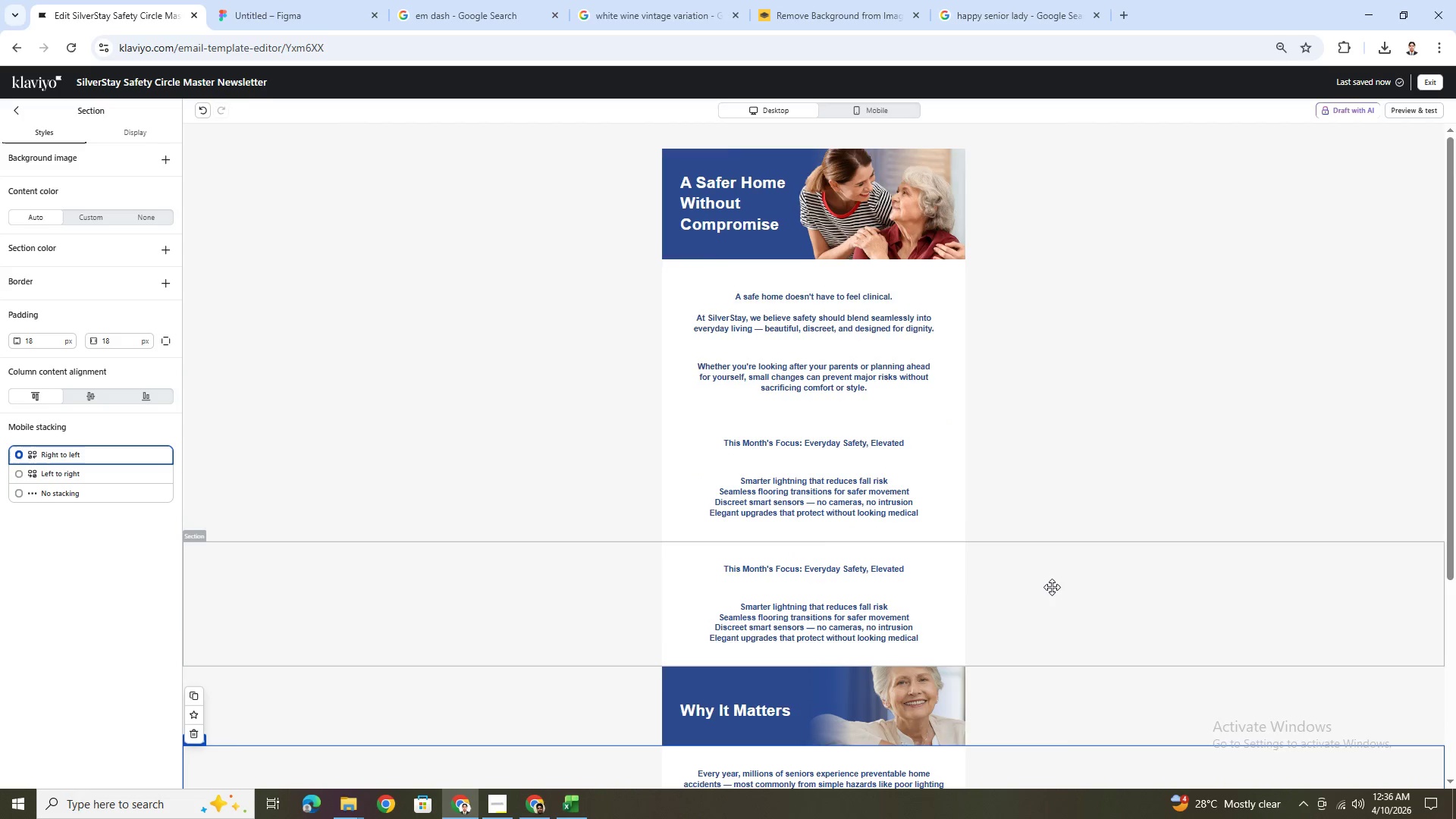 
scroll: coordinate [1052, 587], scroll_direction: down, amount: 5.0
 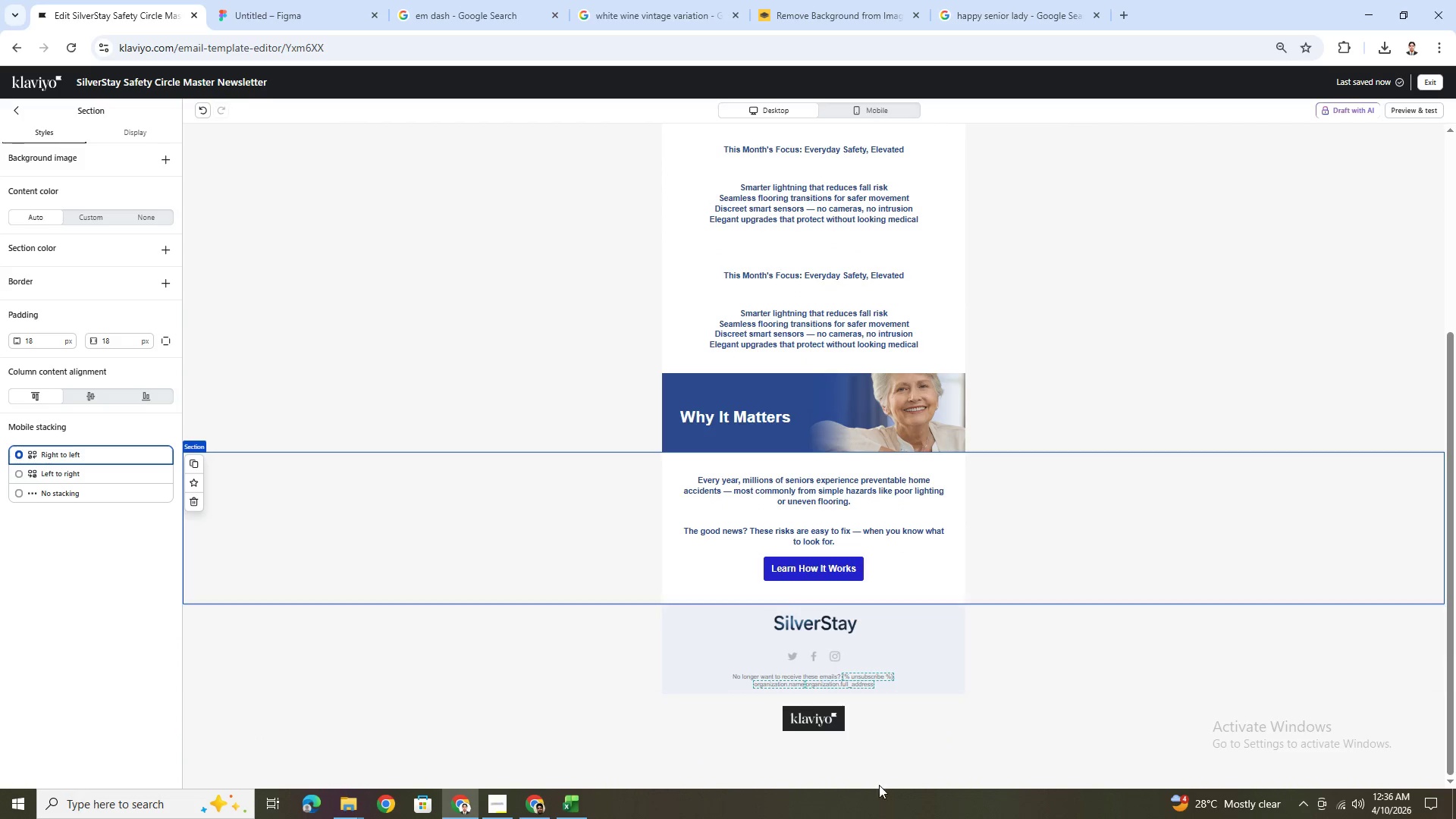 
left_click([1073, 654])
 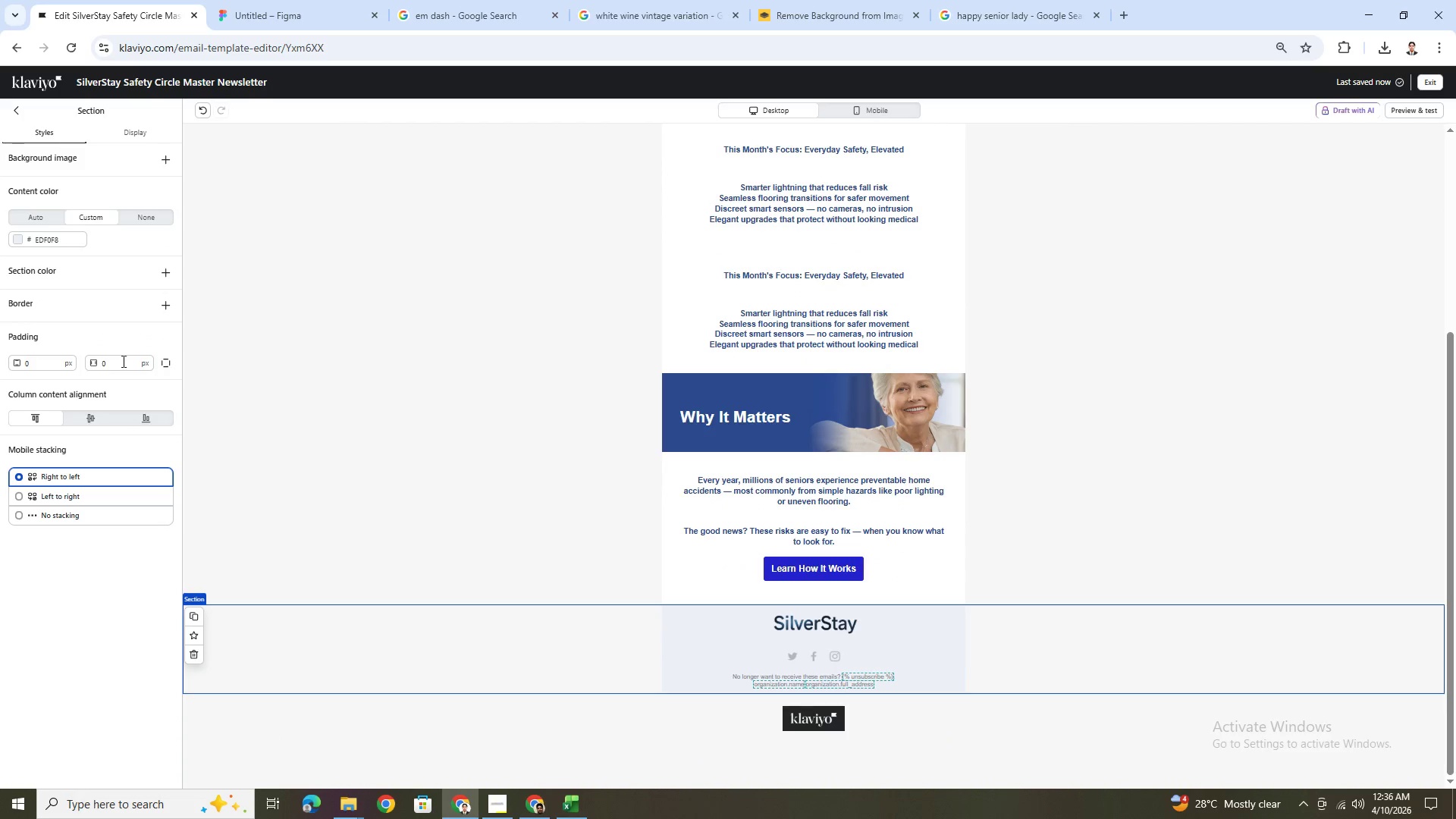 
left_click([132, 220])
 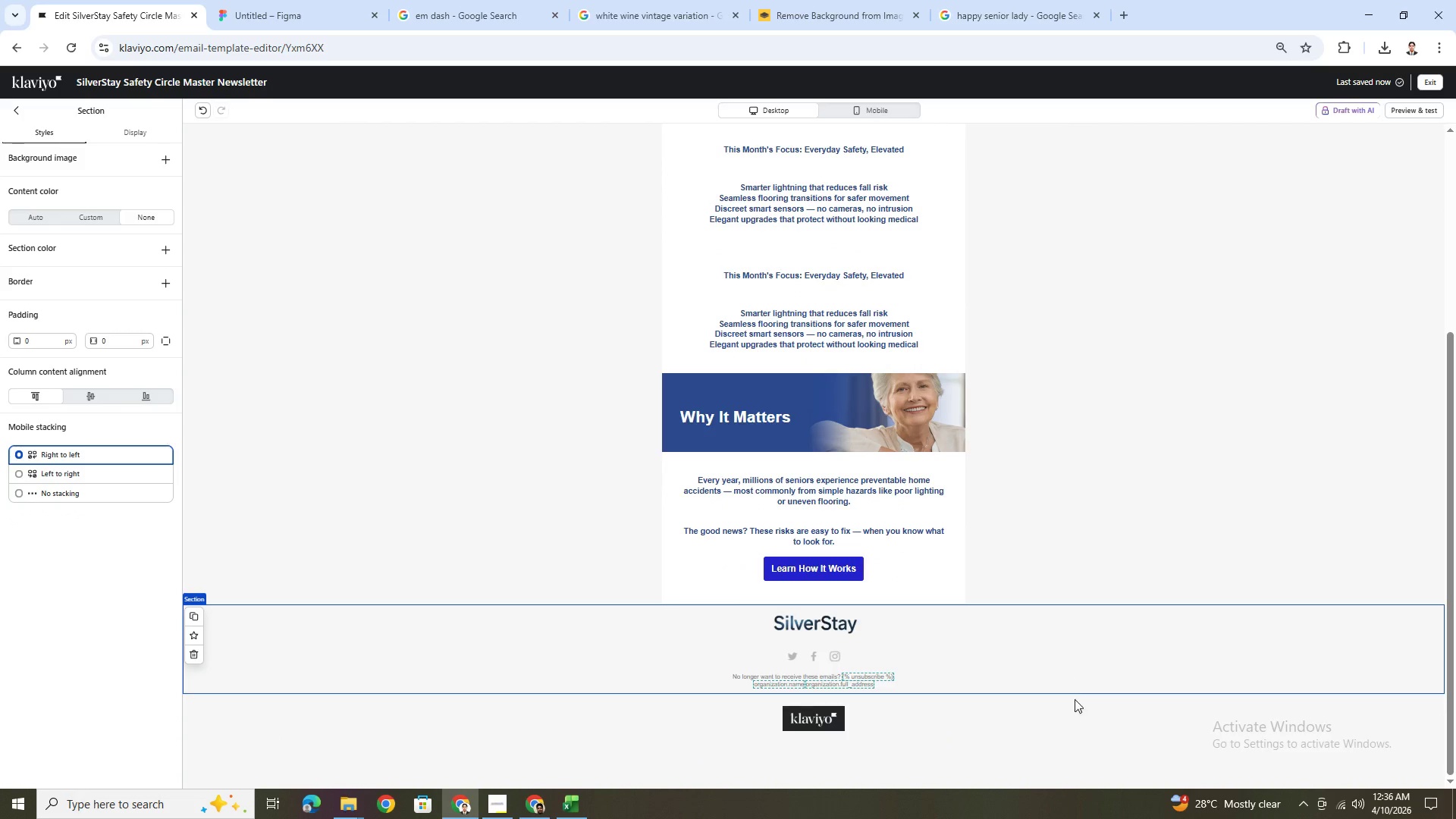 
left_click([1008, 711])
 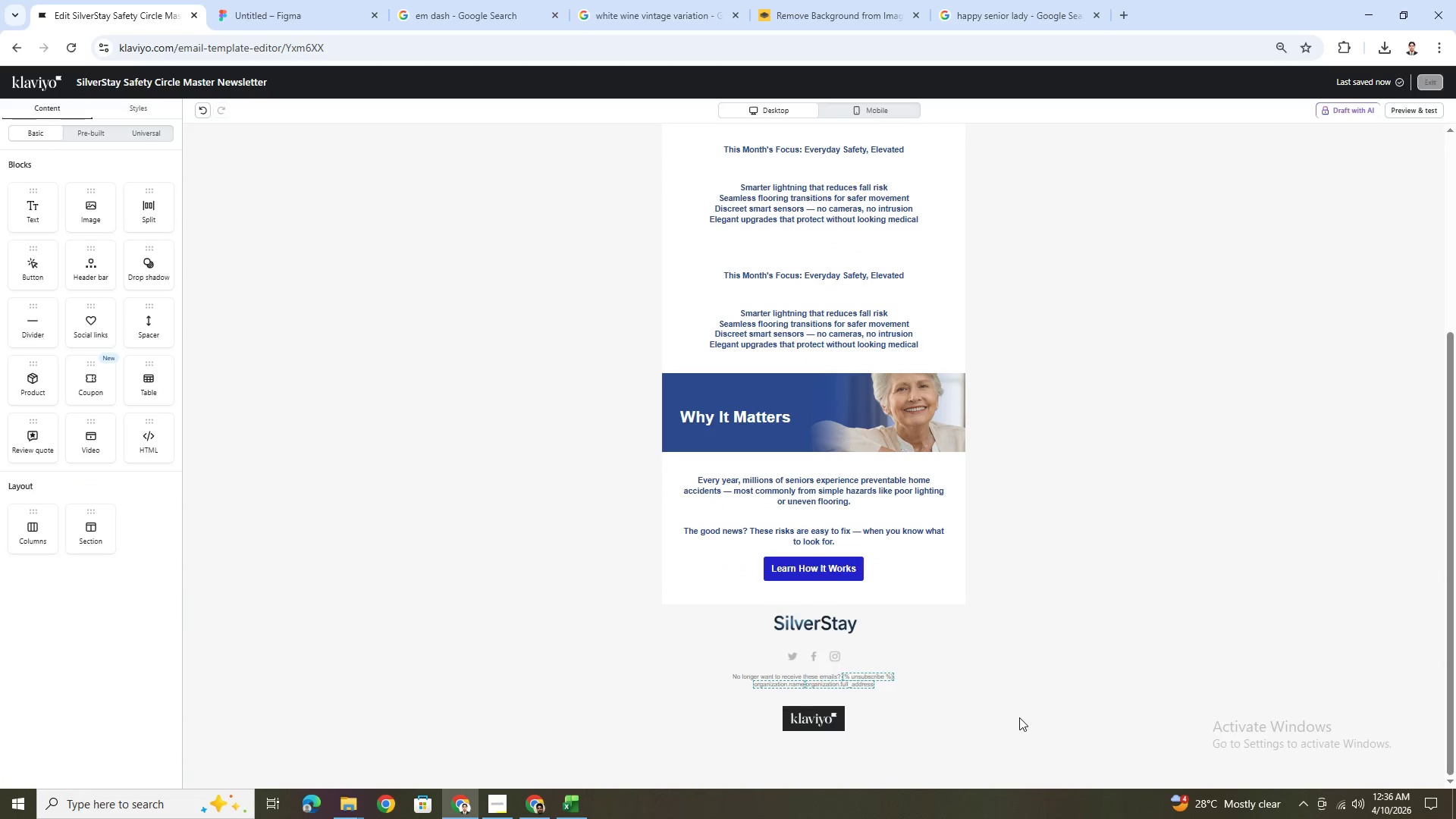 
scroll: coordinate [1019, 717], scroll_direction: none, amount: 0.0
 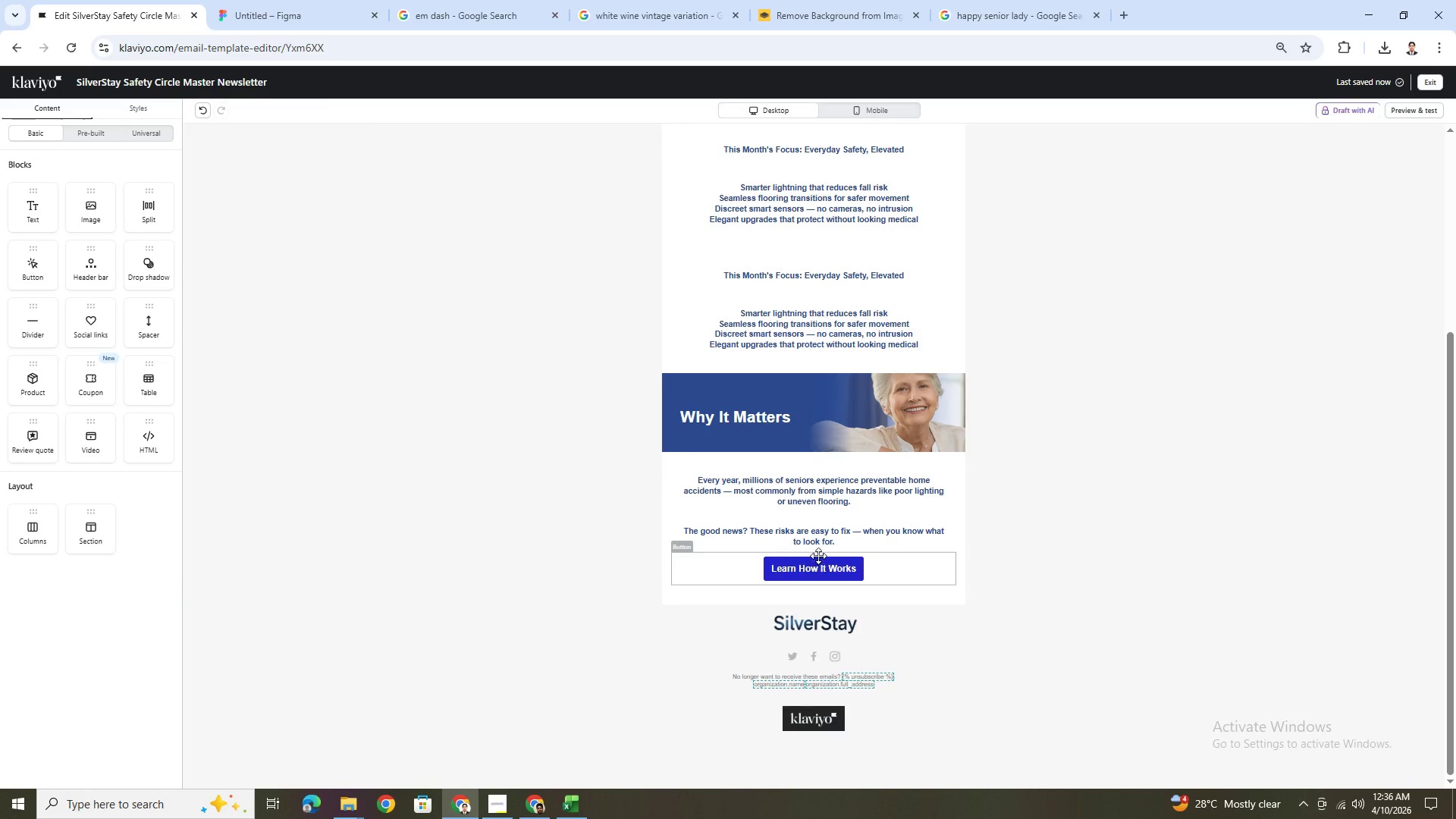 
wait(5.74)
 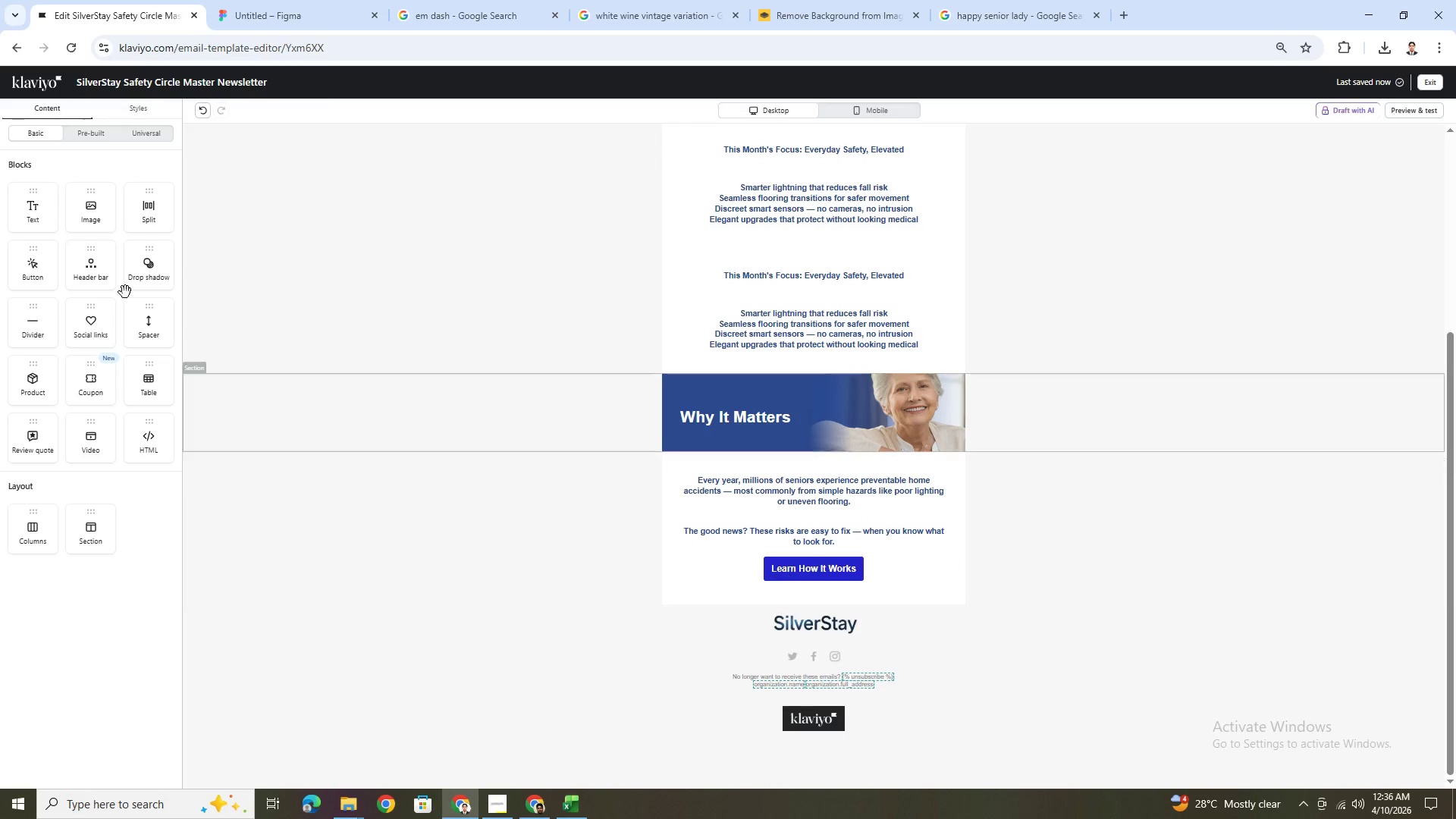 
left_click_drag(start_coordinate=[817, 588], to_coordinate=[822, 564])
 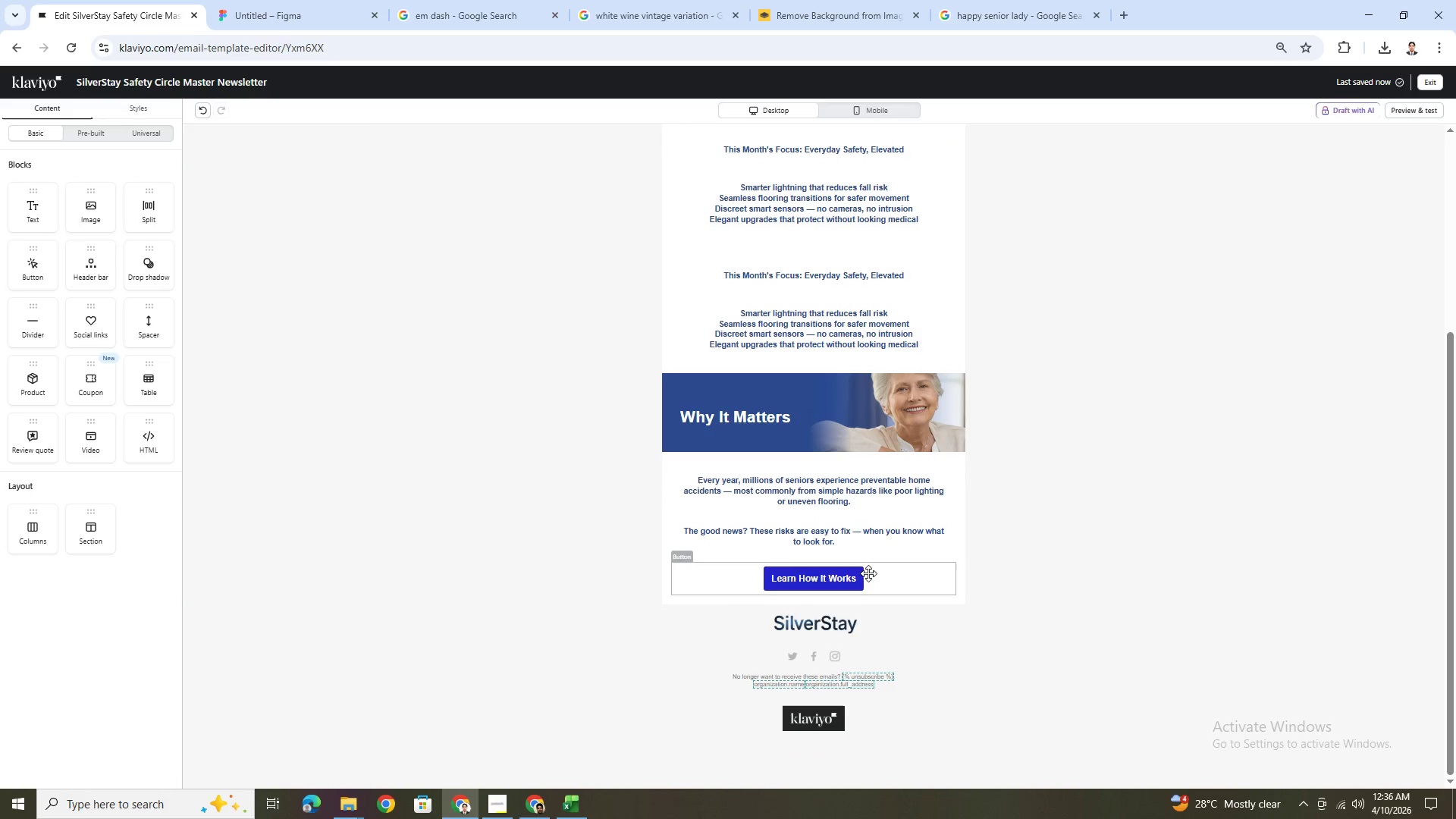 
left_click([871, 552])
 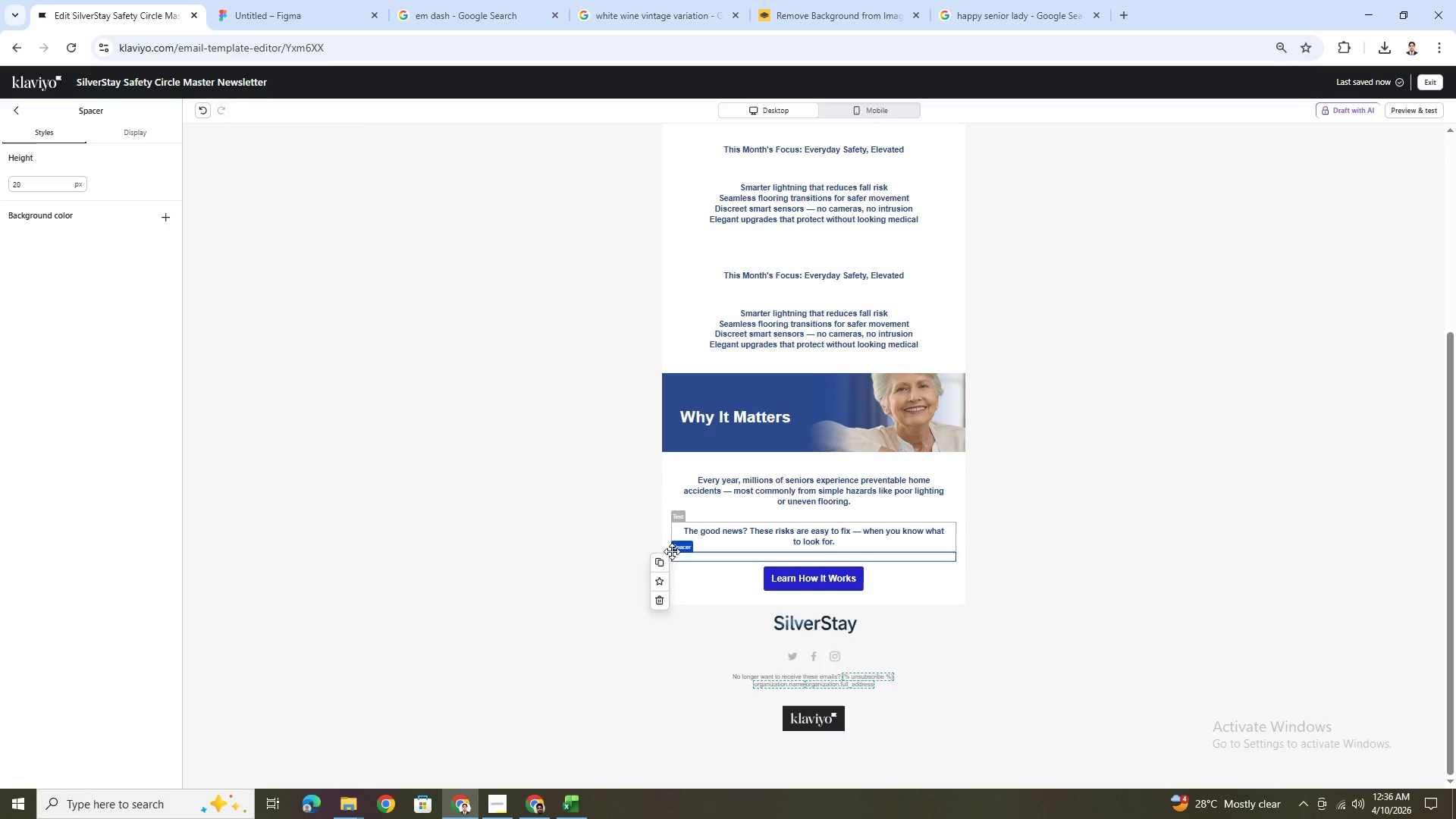 
left_click([662, 557])
 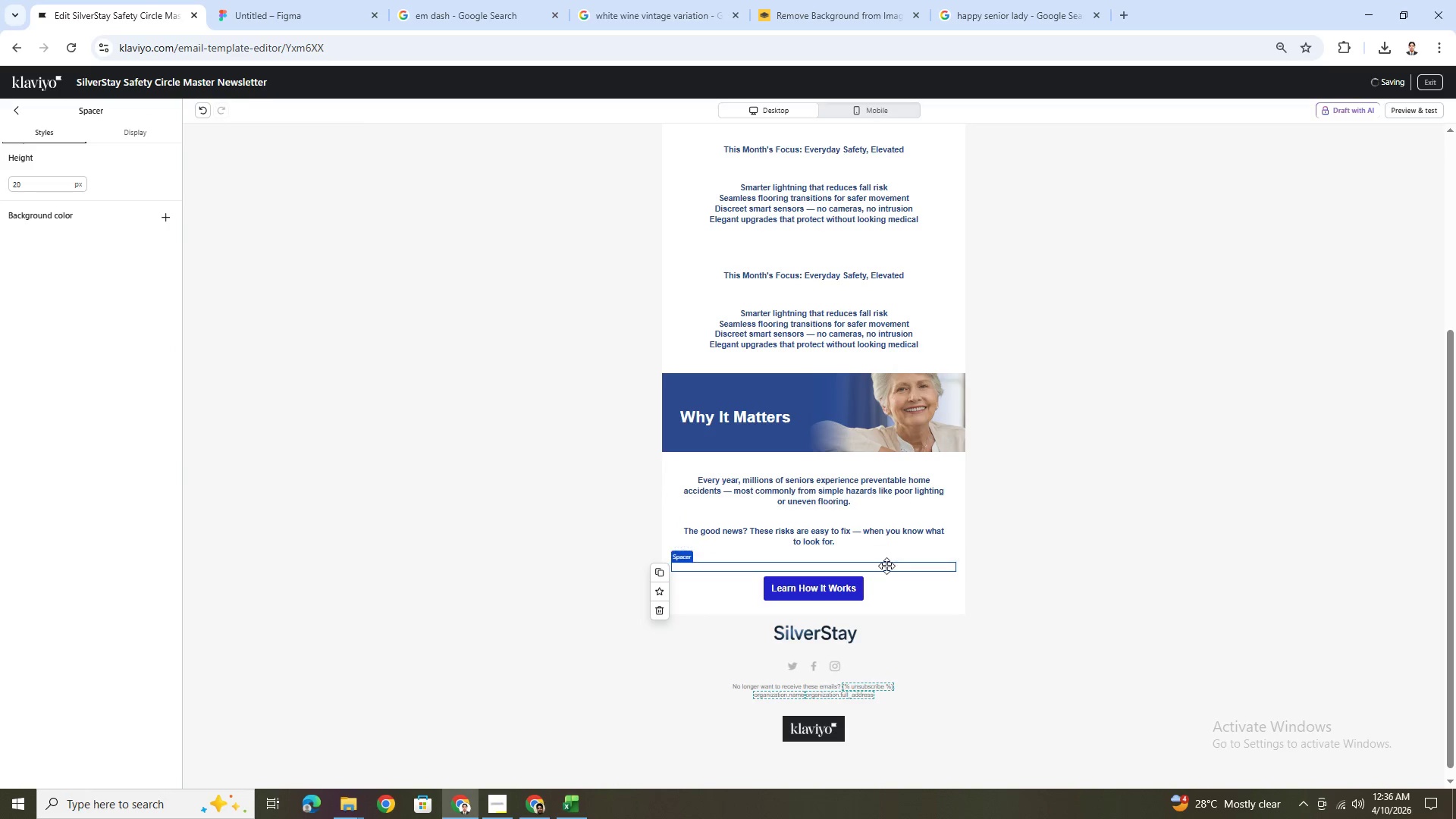 
left_click_drag(start_coordinate=[886, 566], to_coordinate=[896, 620])
 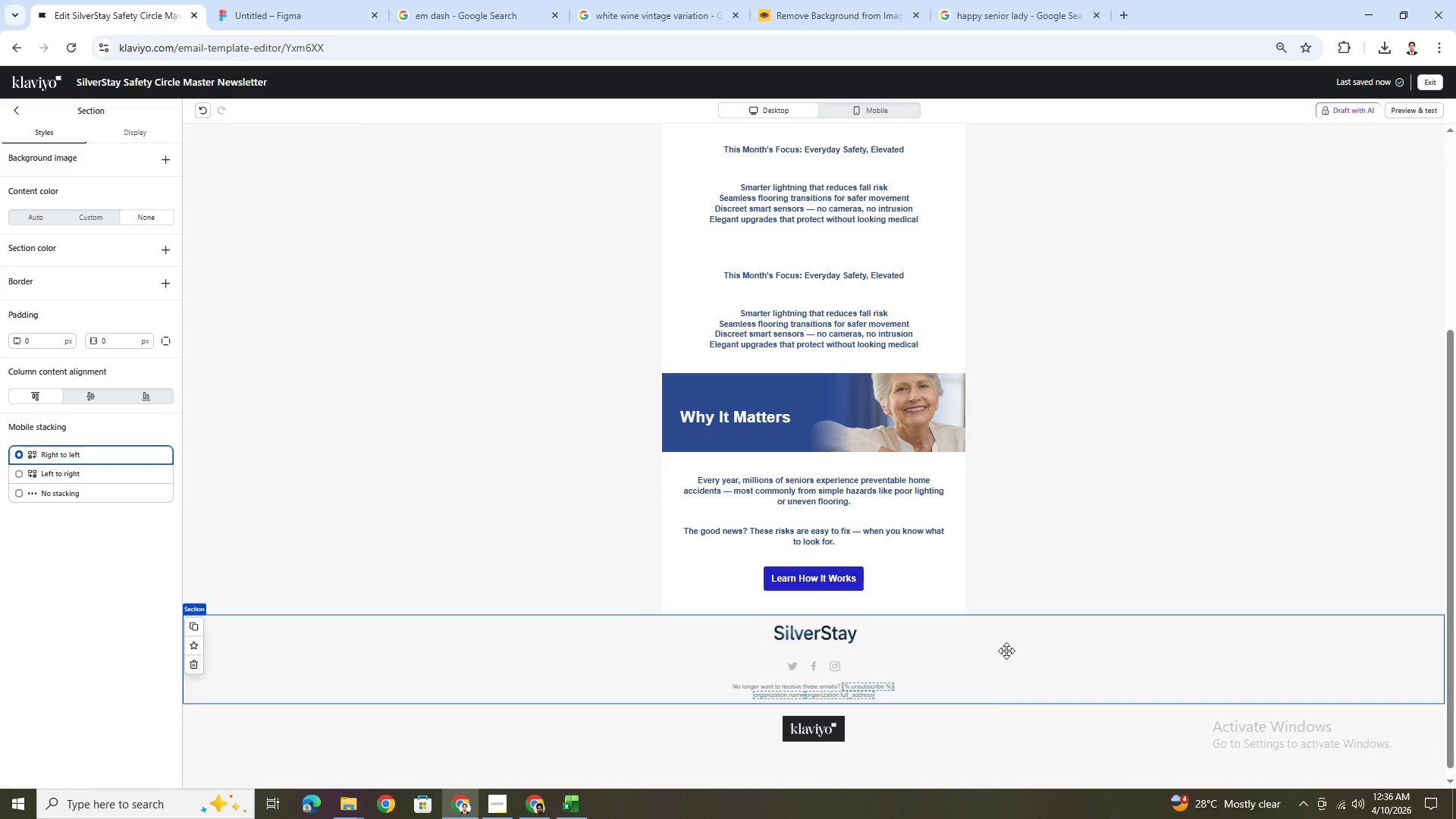 
left_click([851, 582])
 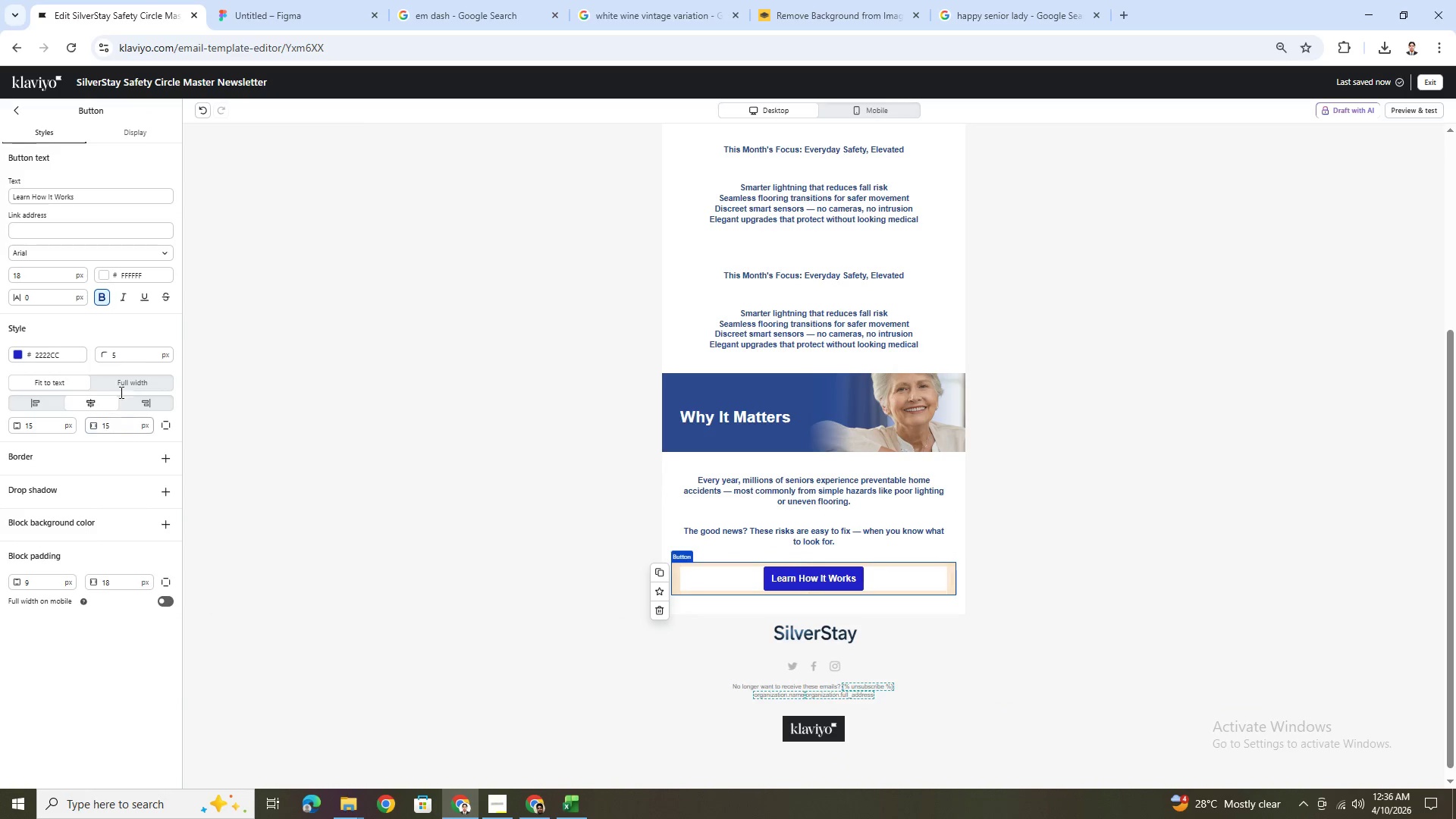 
double_click([138, 354])
 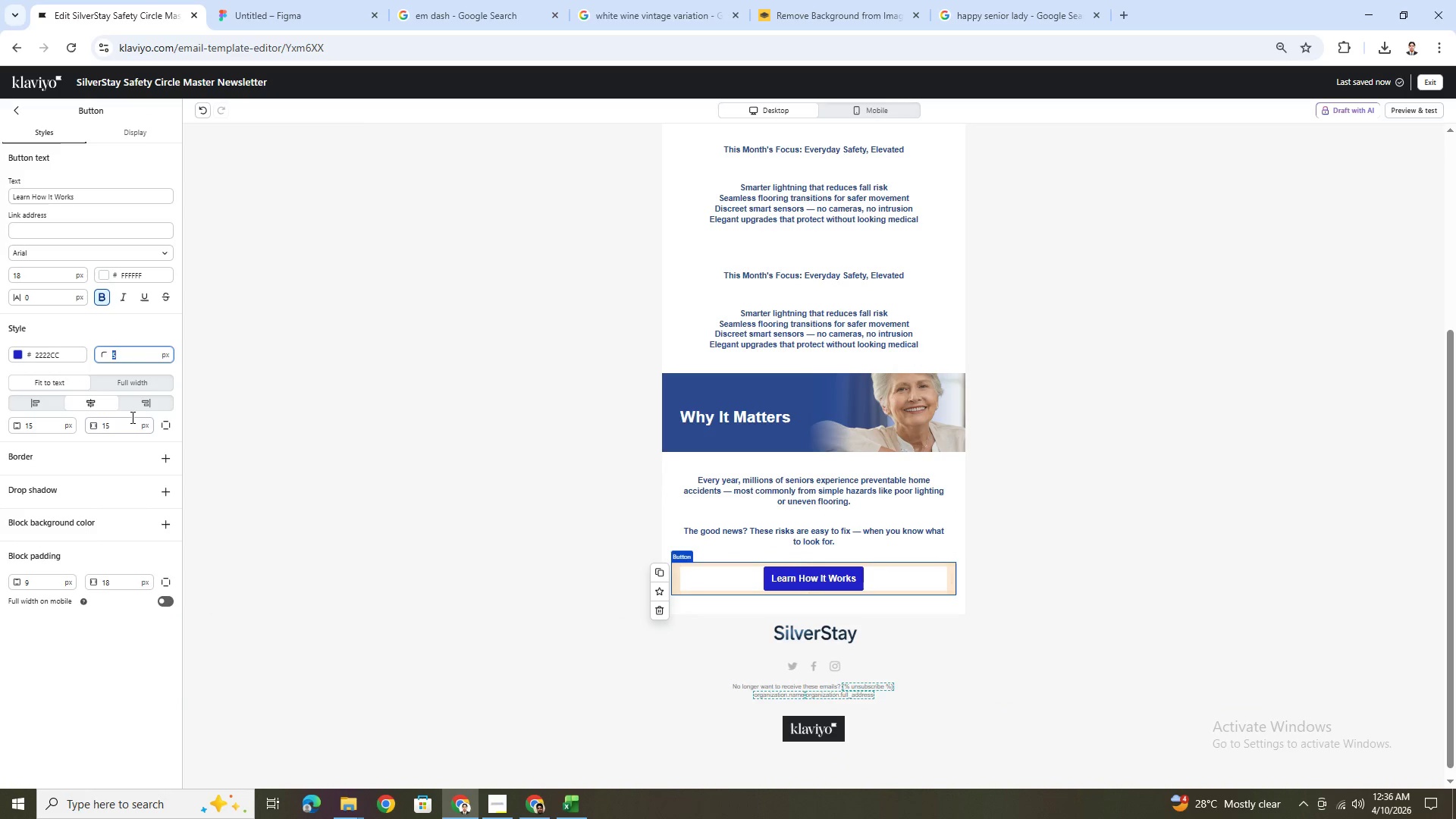 
double_click([131, 417])
 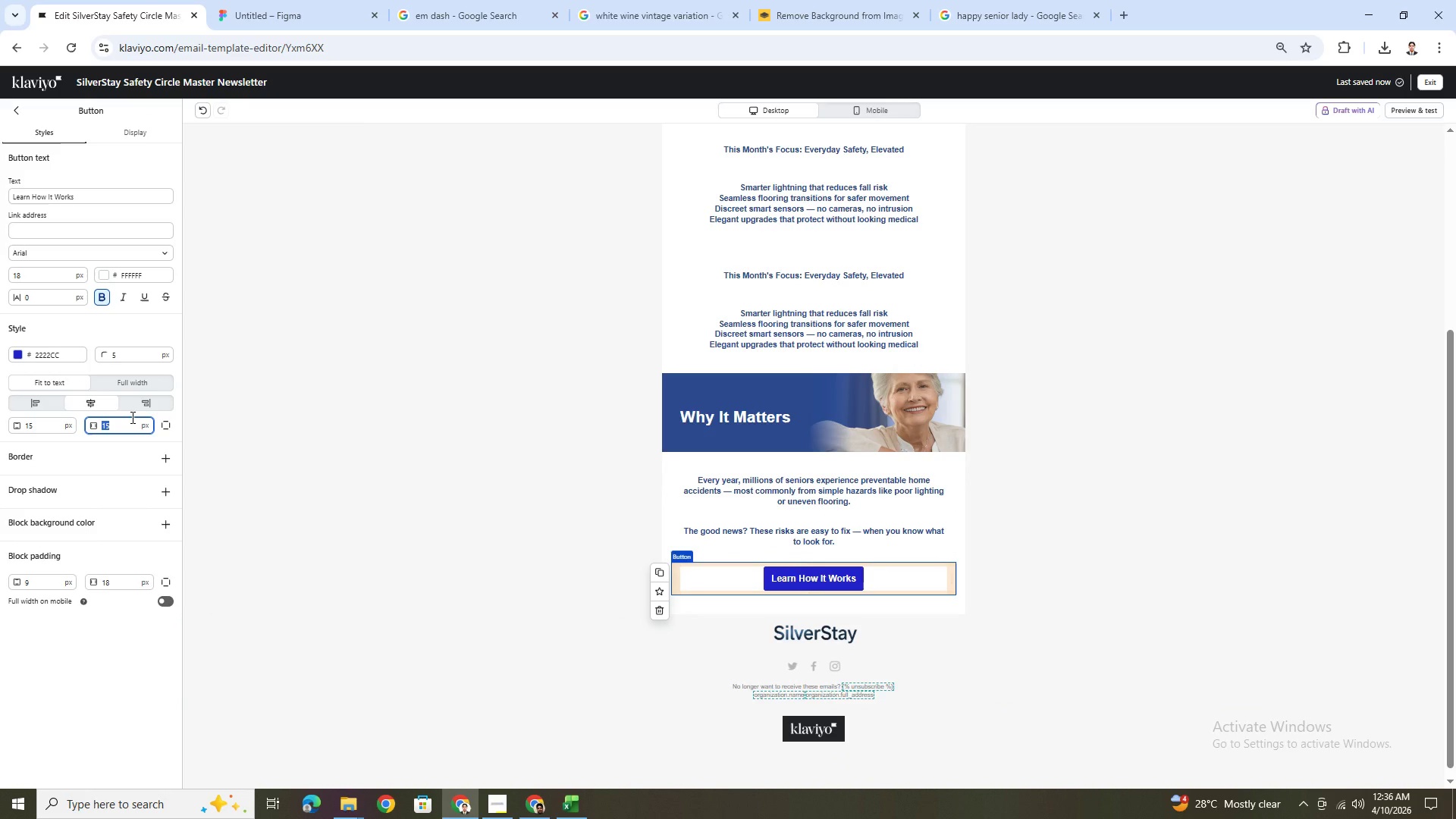 
key(Numpad2)
 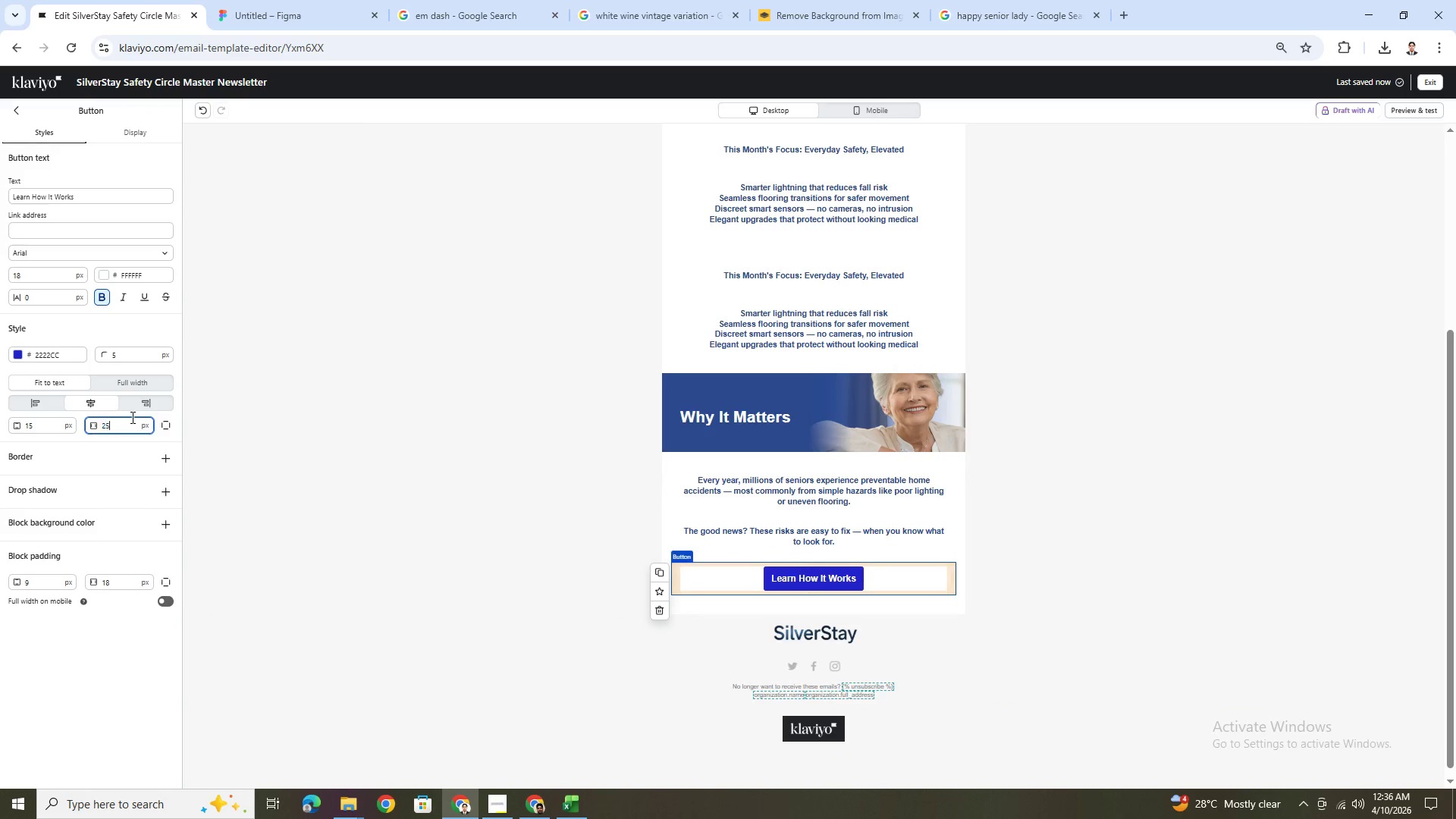 
key(Numpad5)
 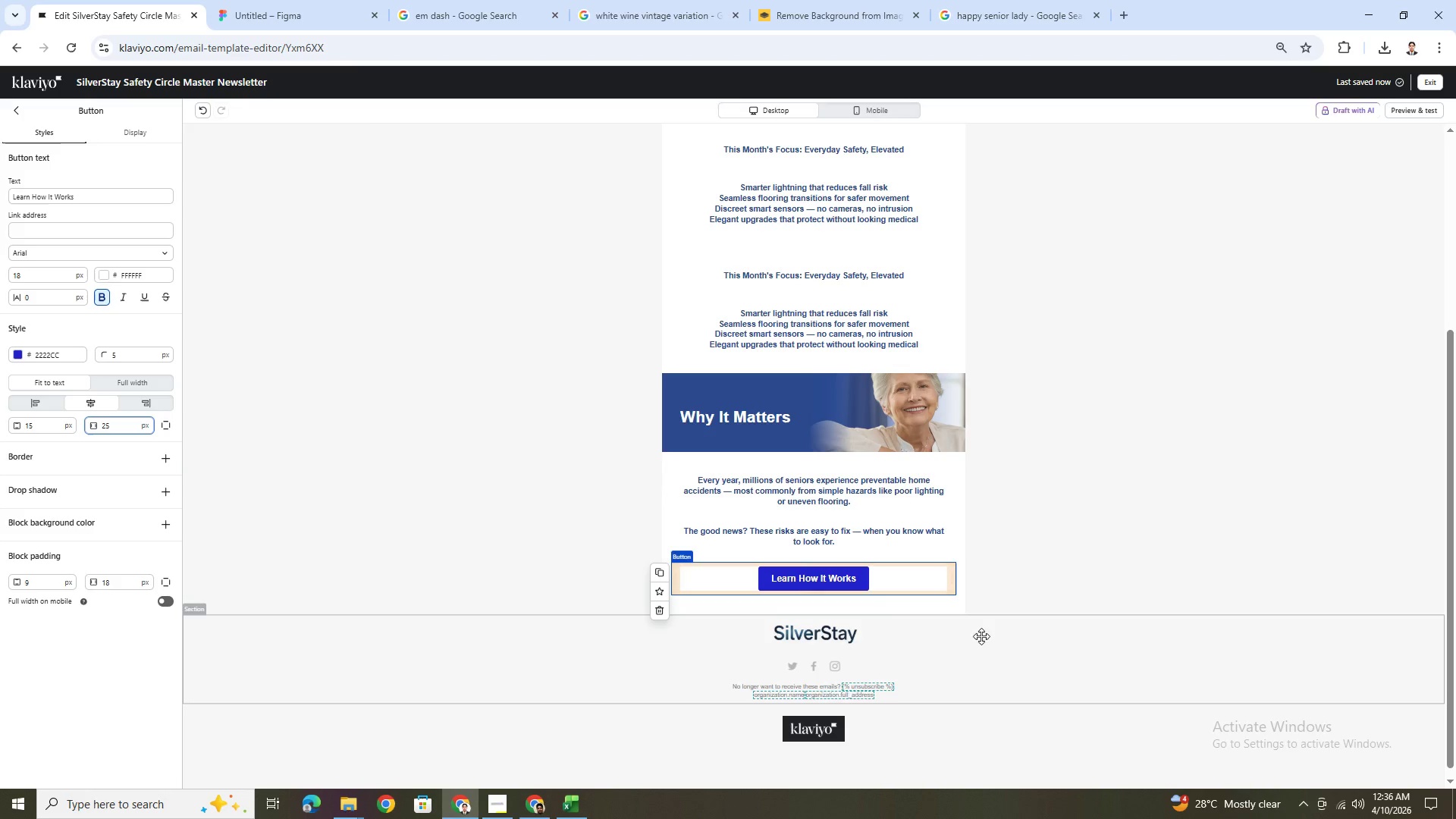 
left_click([987, 644])
 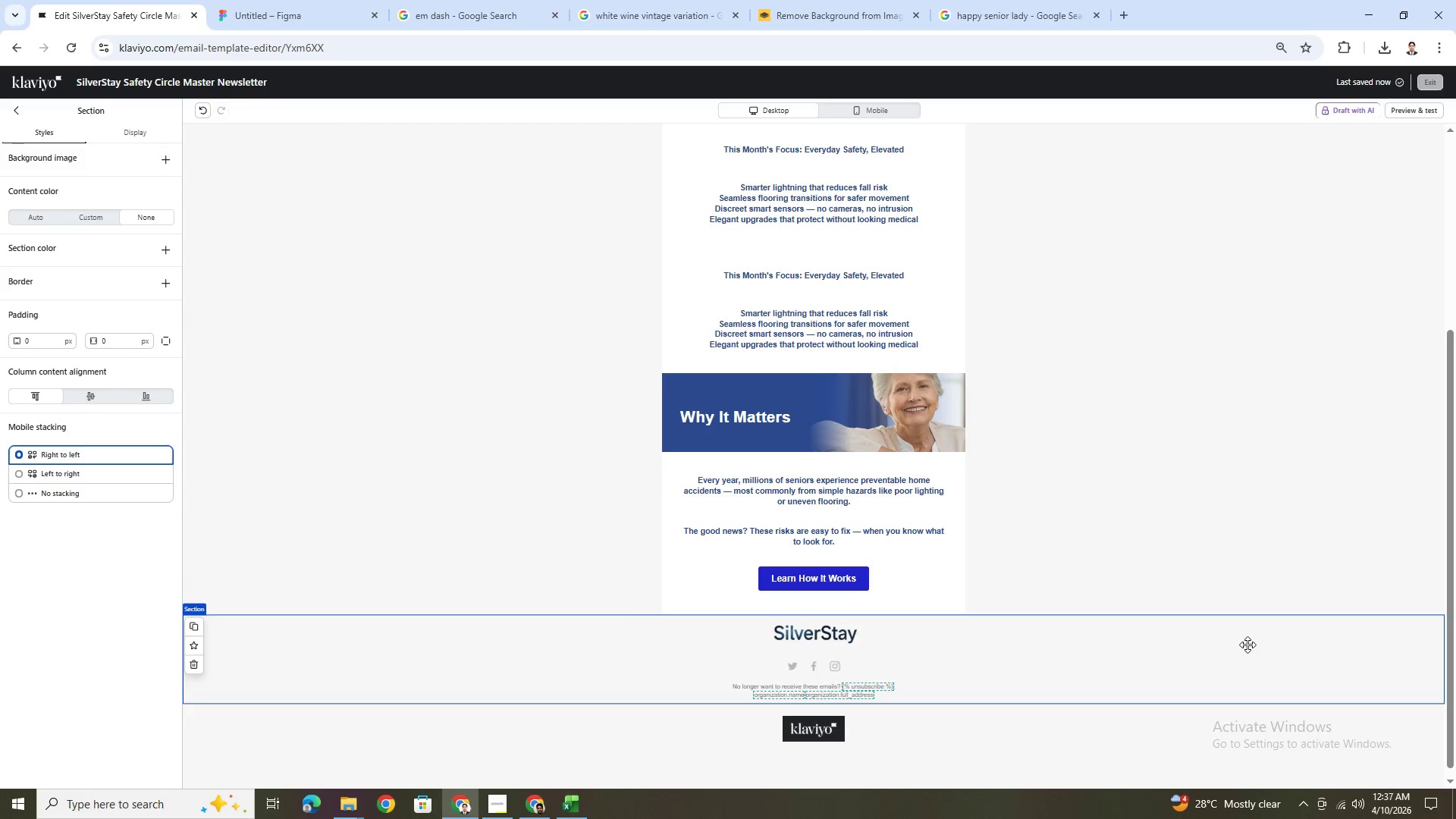 
scroll: coordinate [1244, 645], scroll_direction: up, amount: 5.0
 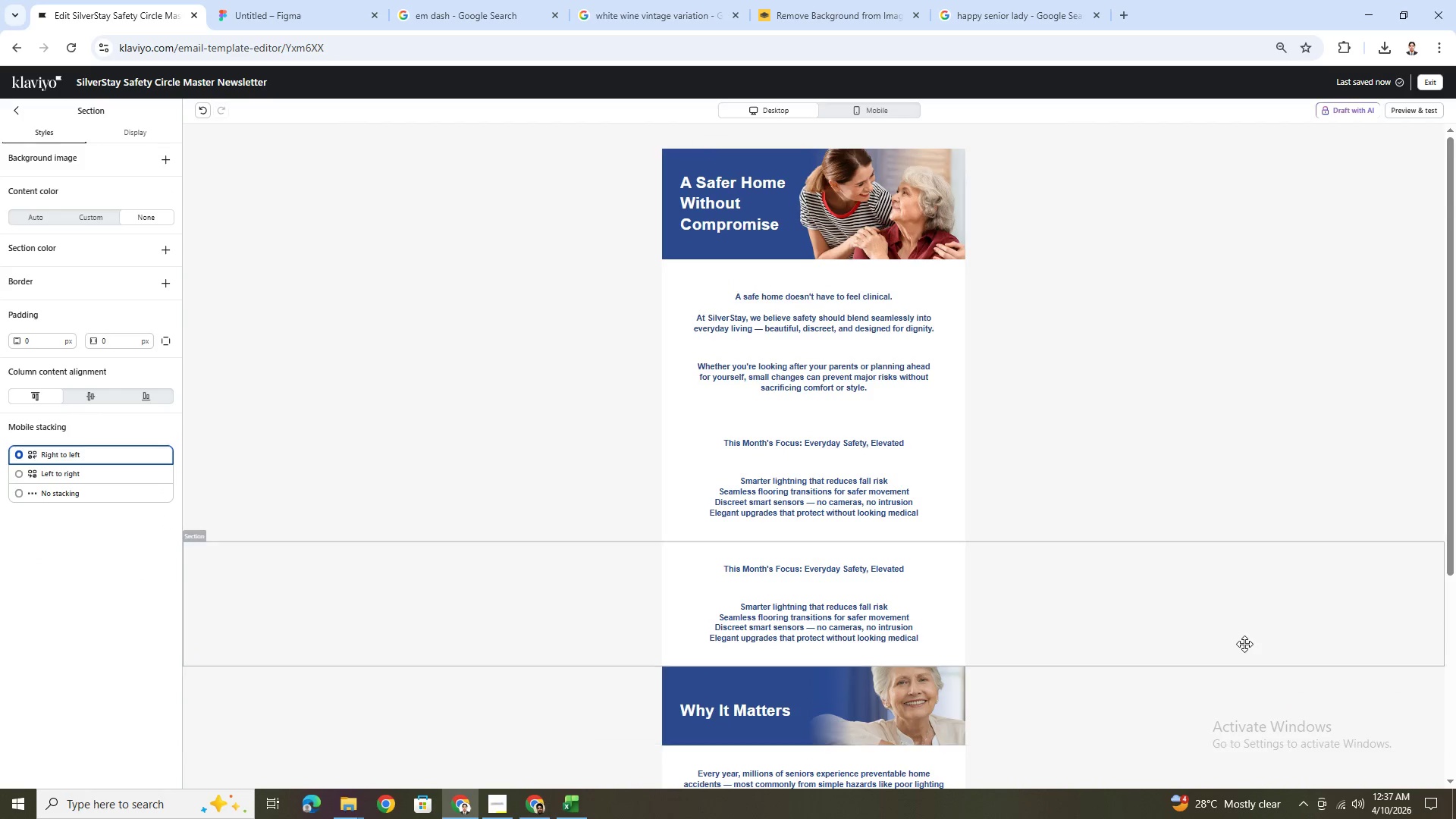 
scroll: coordinate [1244, 644], scroll_direction: down, amount: 5.0
 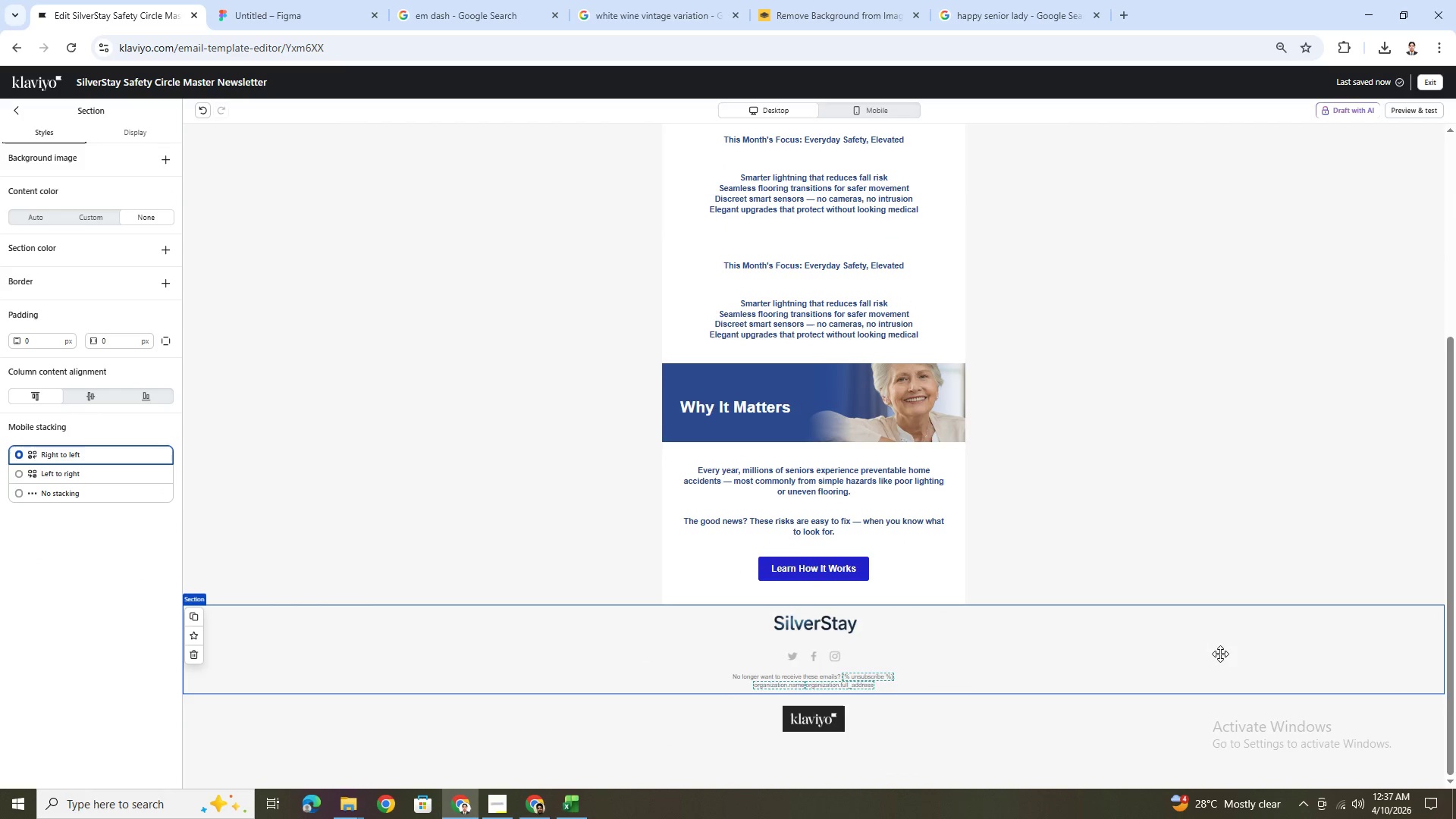 
scroll: coordinate [1219, 654], scroll_direction: up, amount: 3.0
 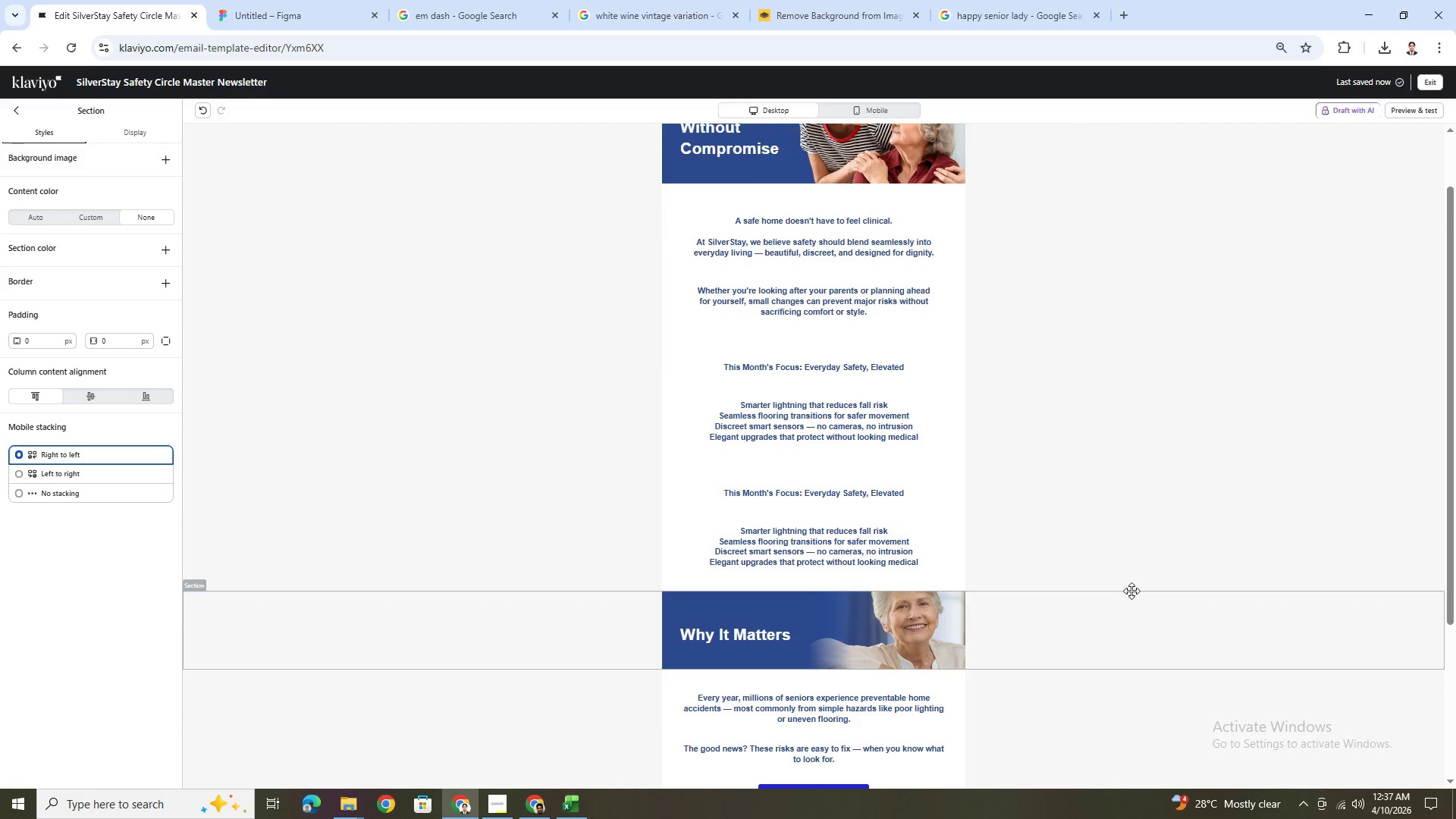 
wait(7.86)
 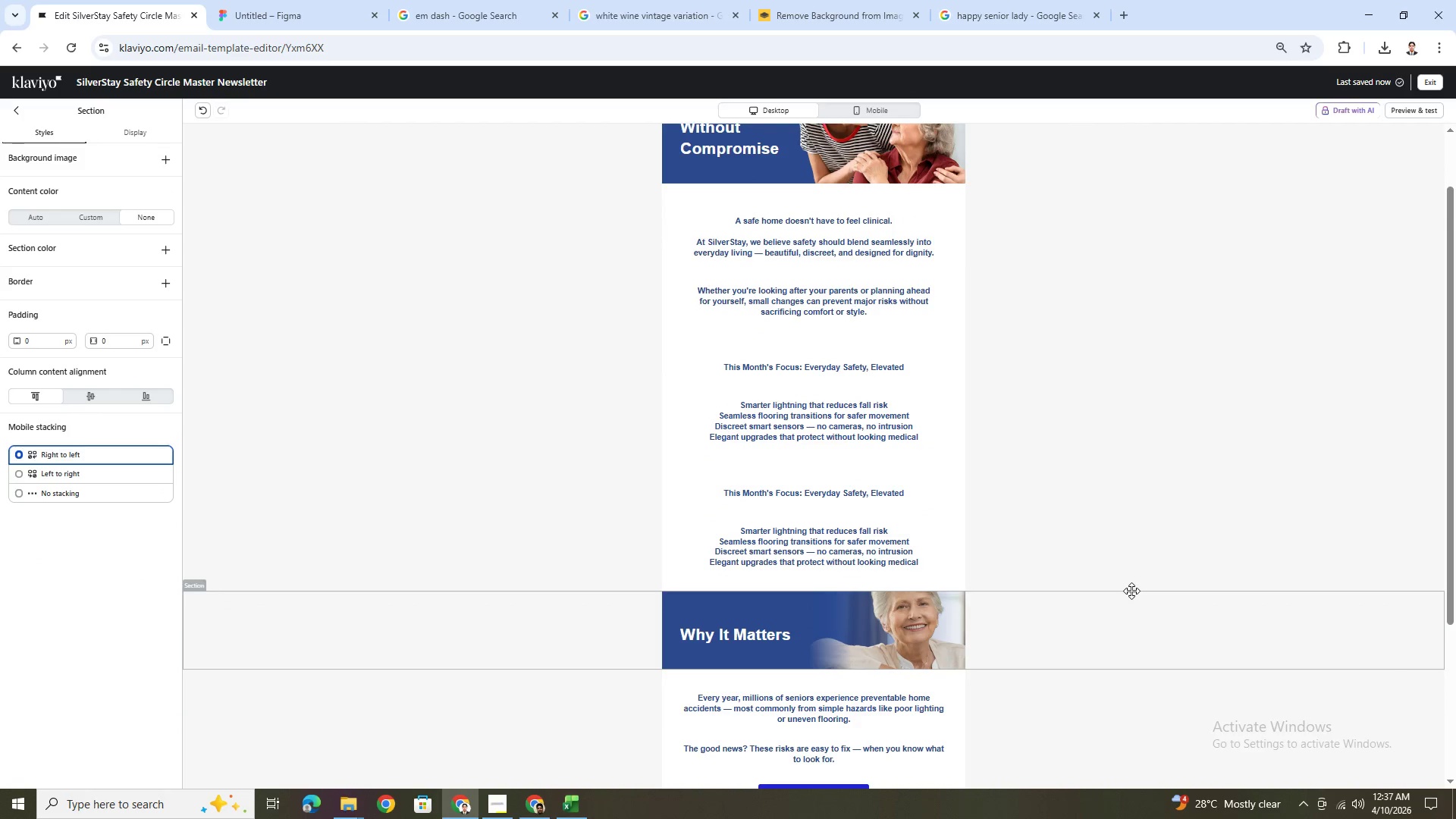 
left_click([946, 538])
 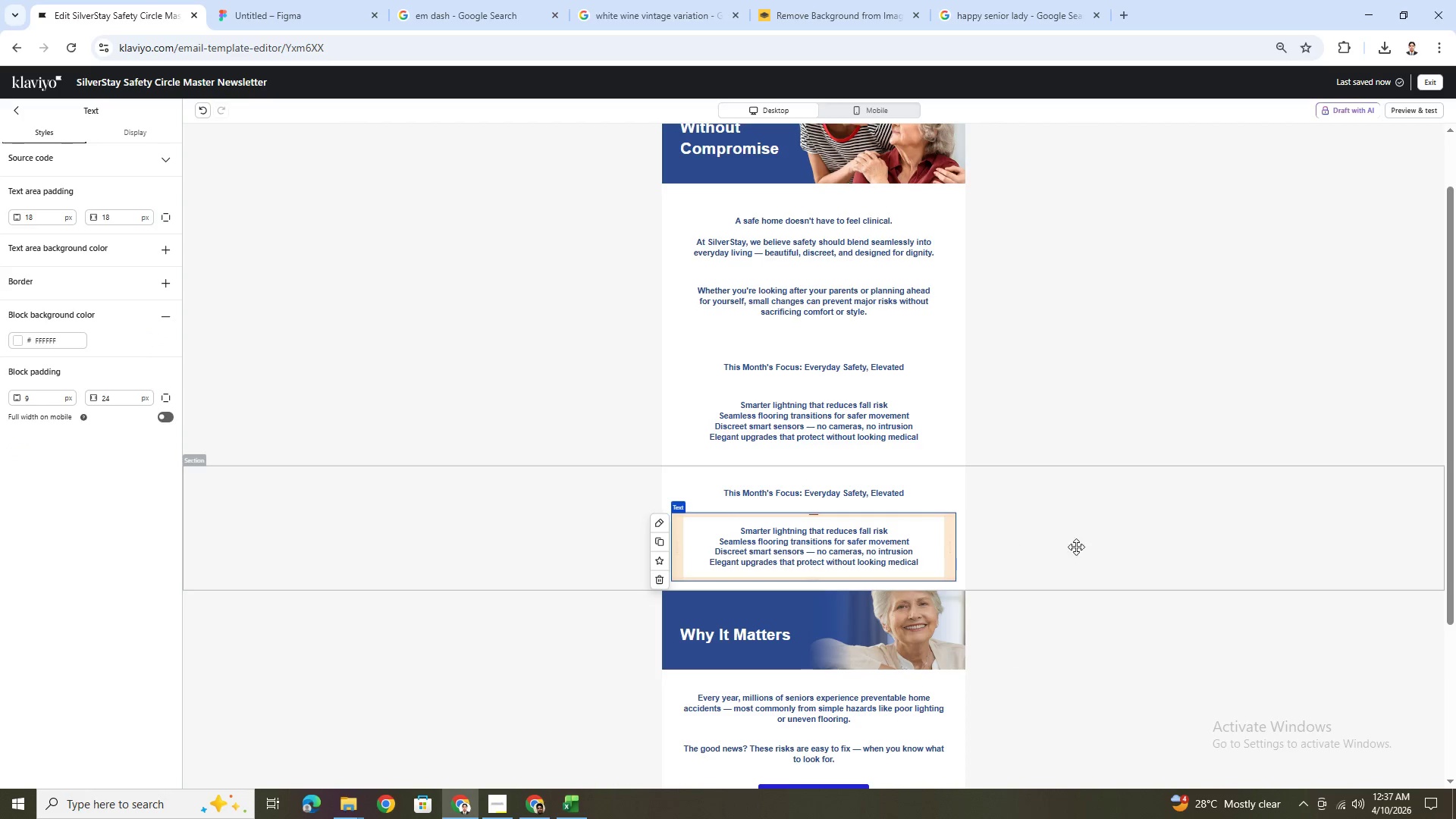 
scroll: coordinate [1082, 550], scroll_direction: down, amount: 4.0
 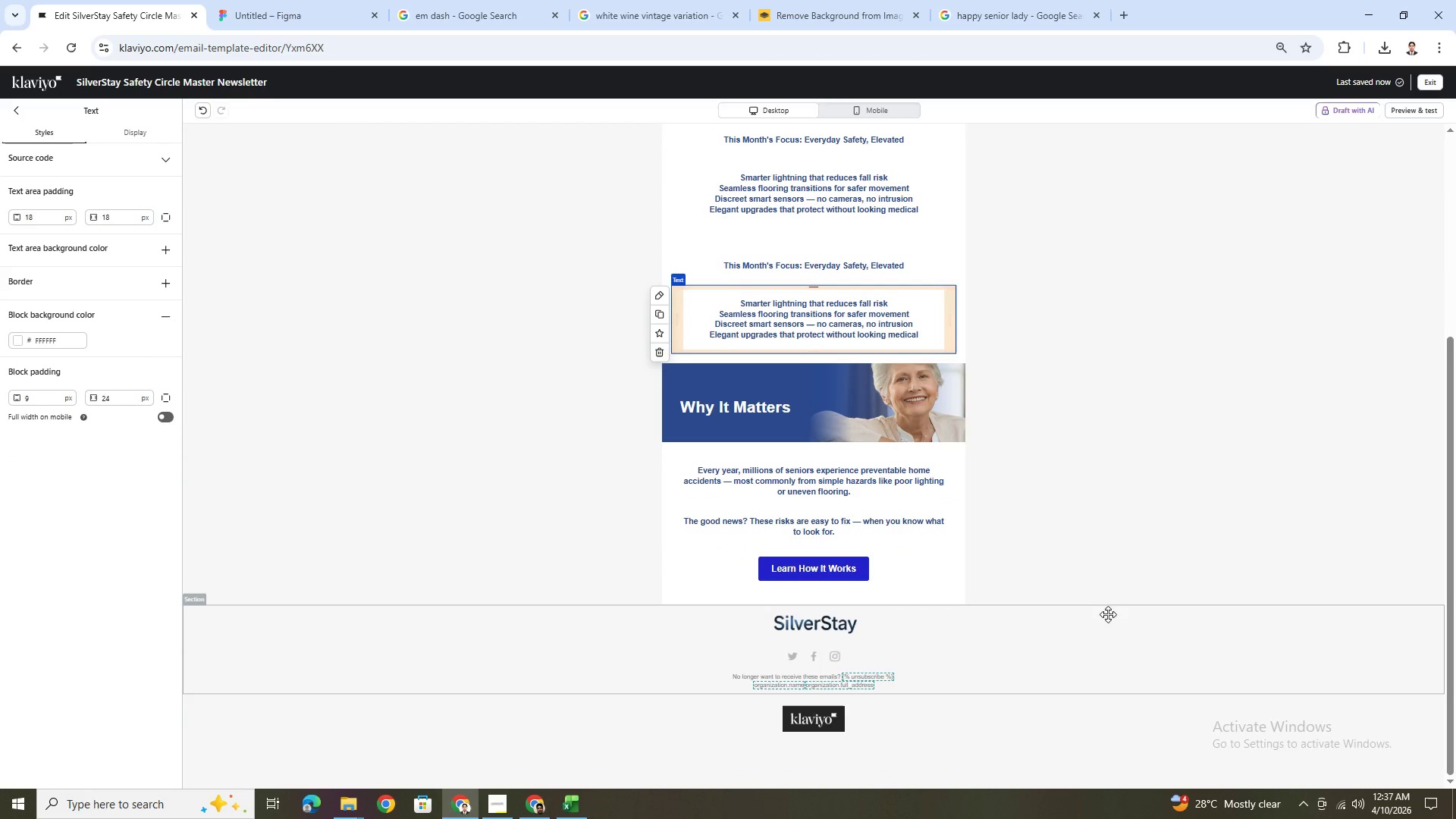 
left_click([1107, 623])
 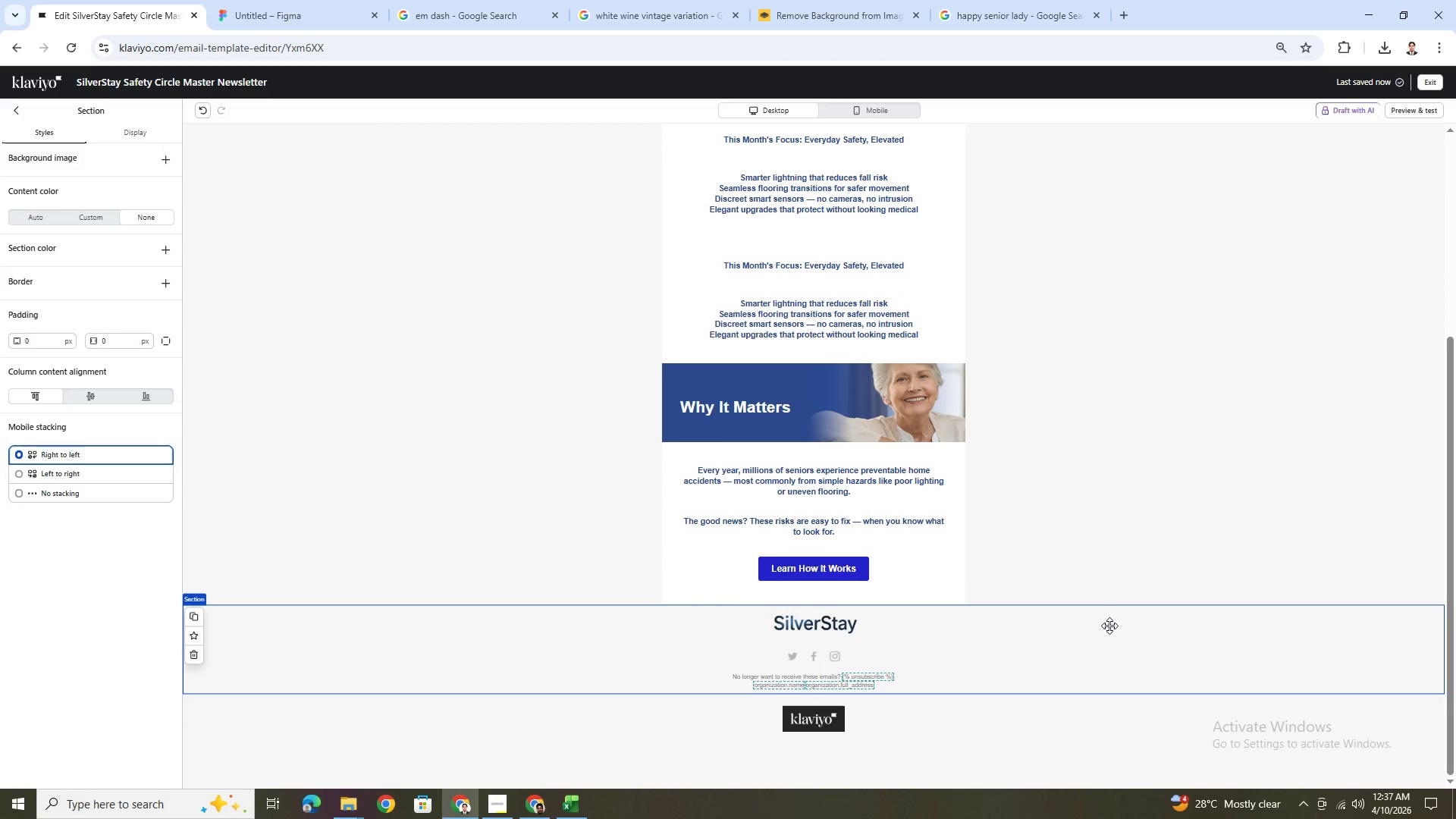 
scroll: coordinate [1109, 626], scroll_direction: up, amount: 3.0
 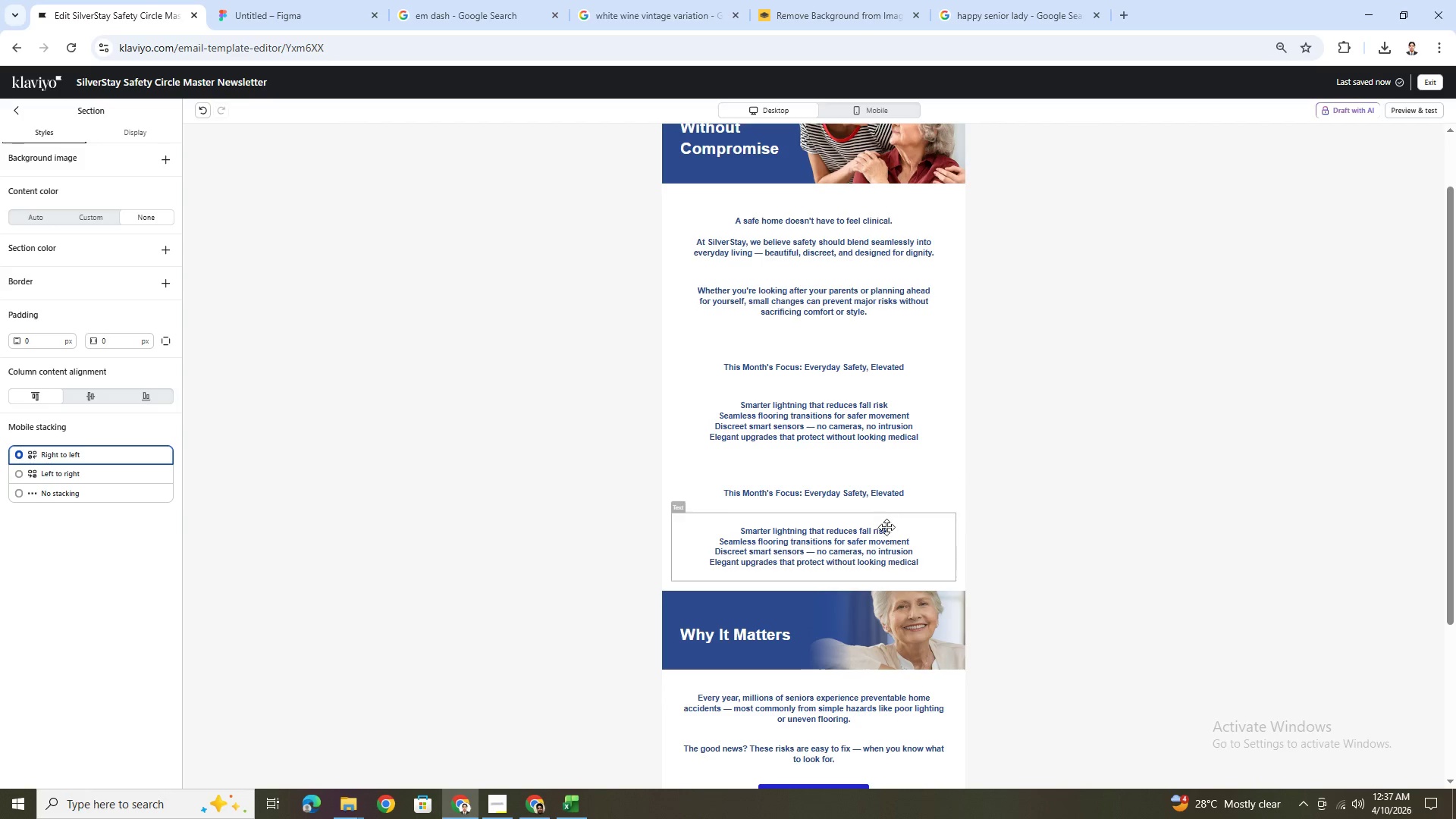 
wait(10.31)
 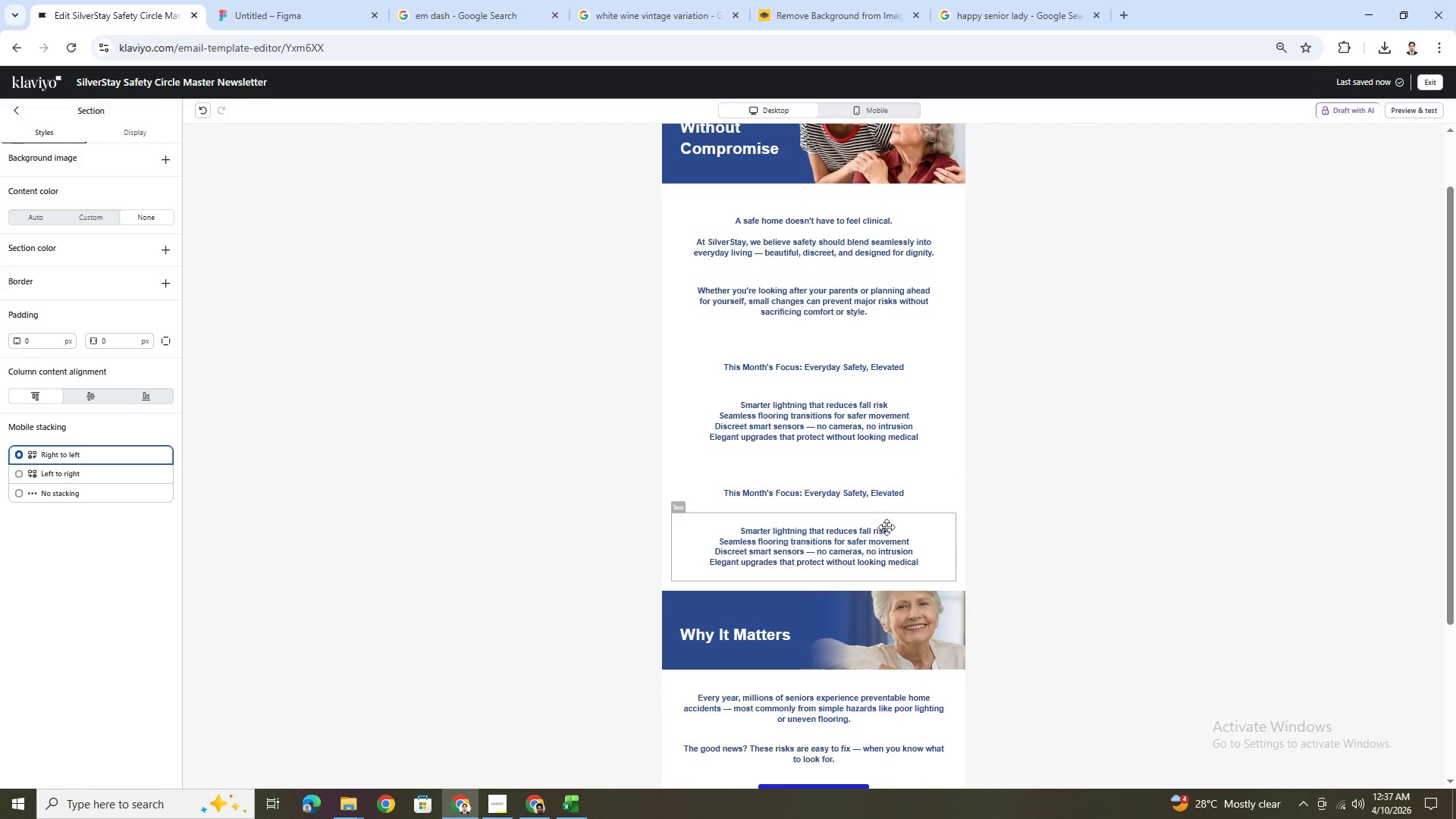 
left_click([430, 472])
 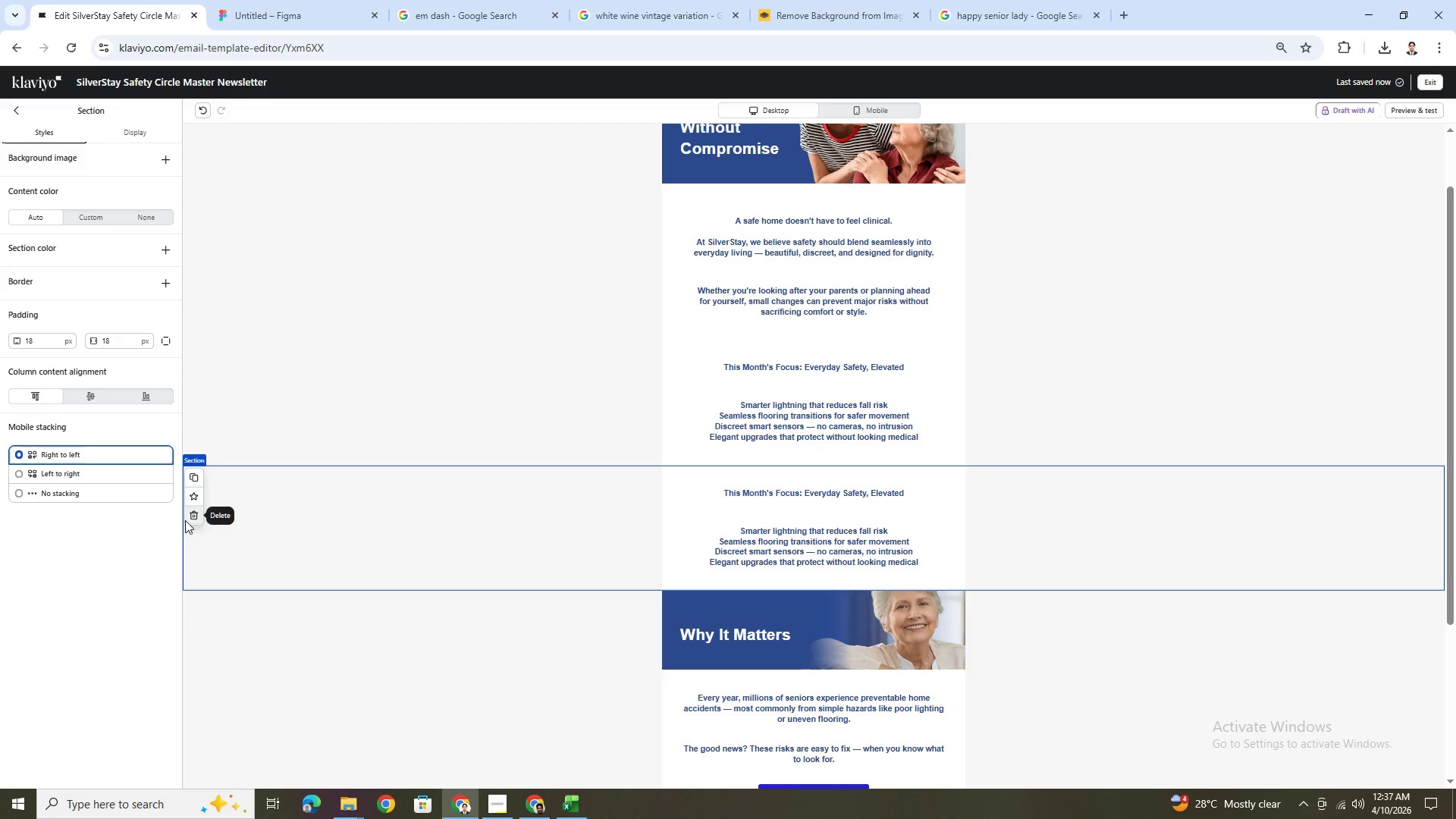 
left_click([185, 519])
 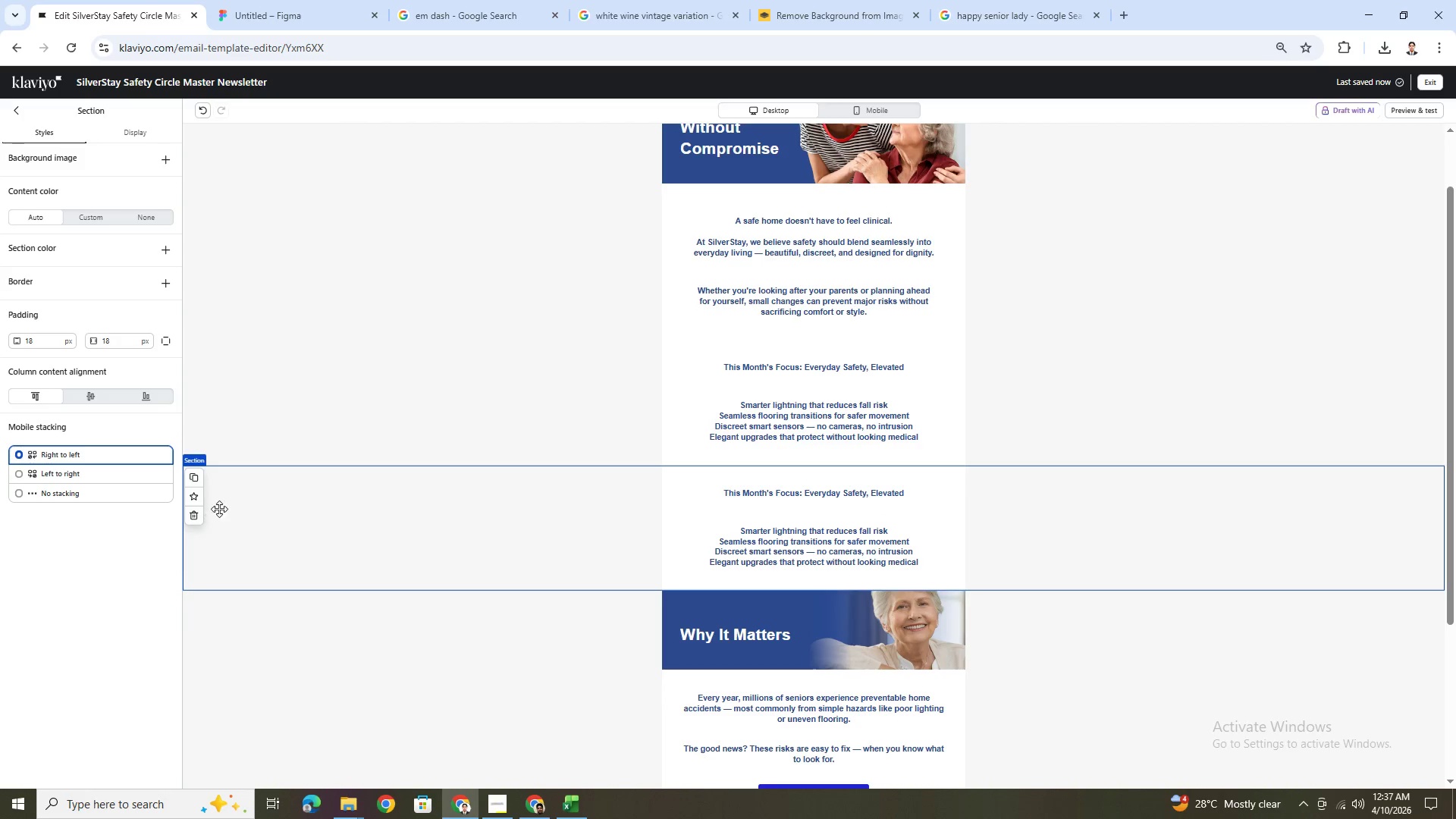 
left_click([199, 516])
 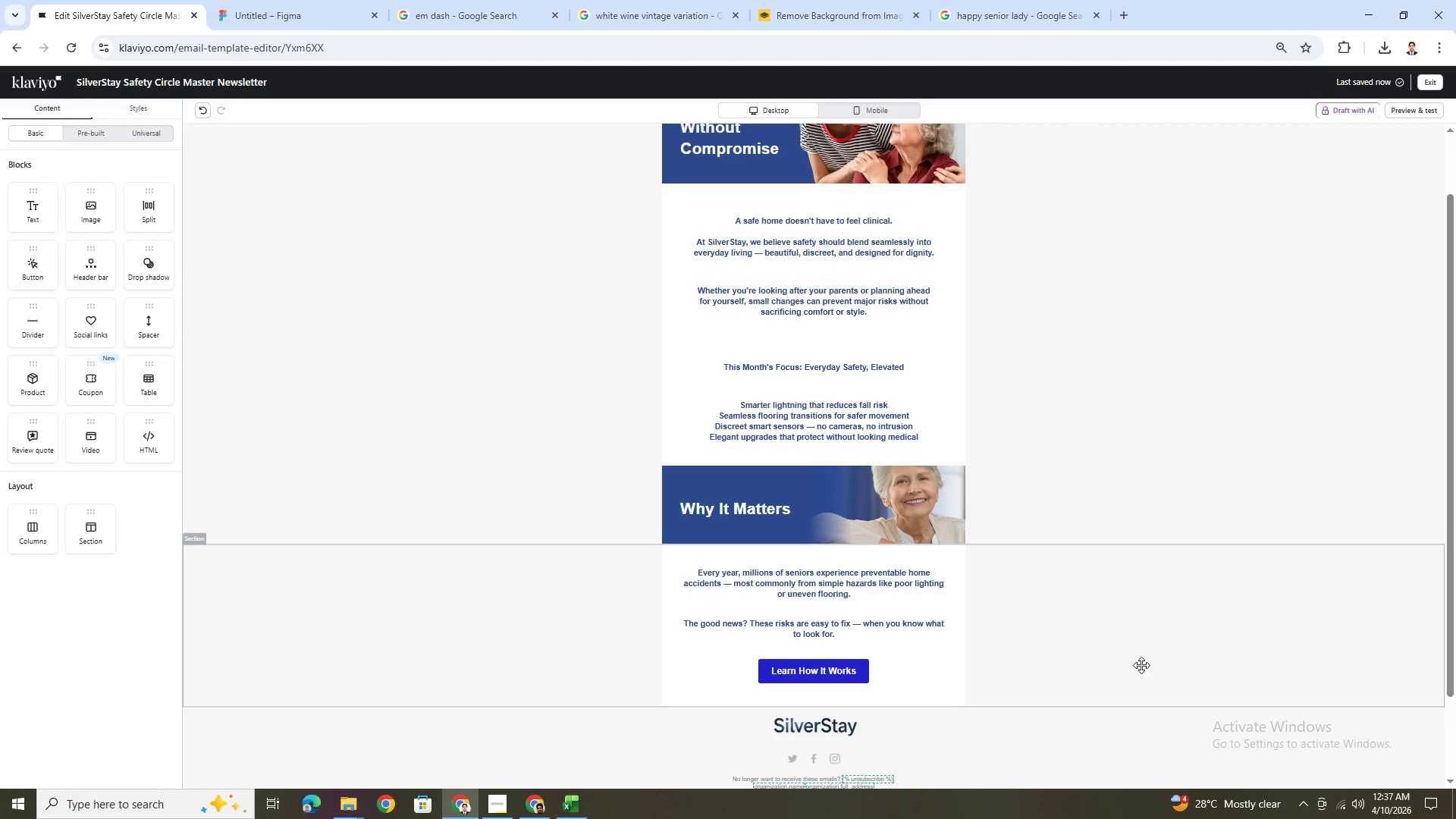 
scroll: coordinate [1152, 664], scroll_direction: up, amount: 3.0
 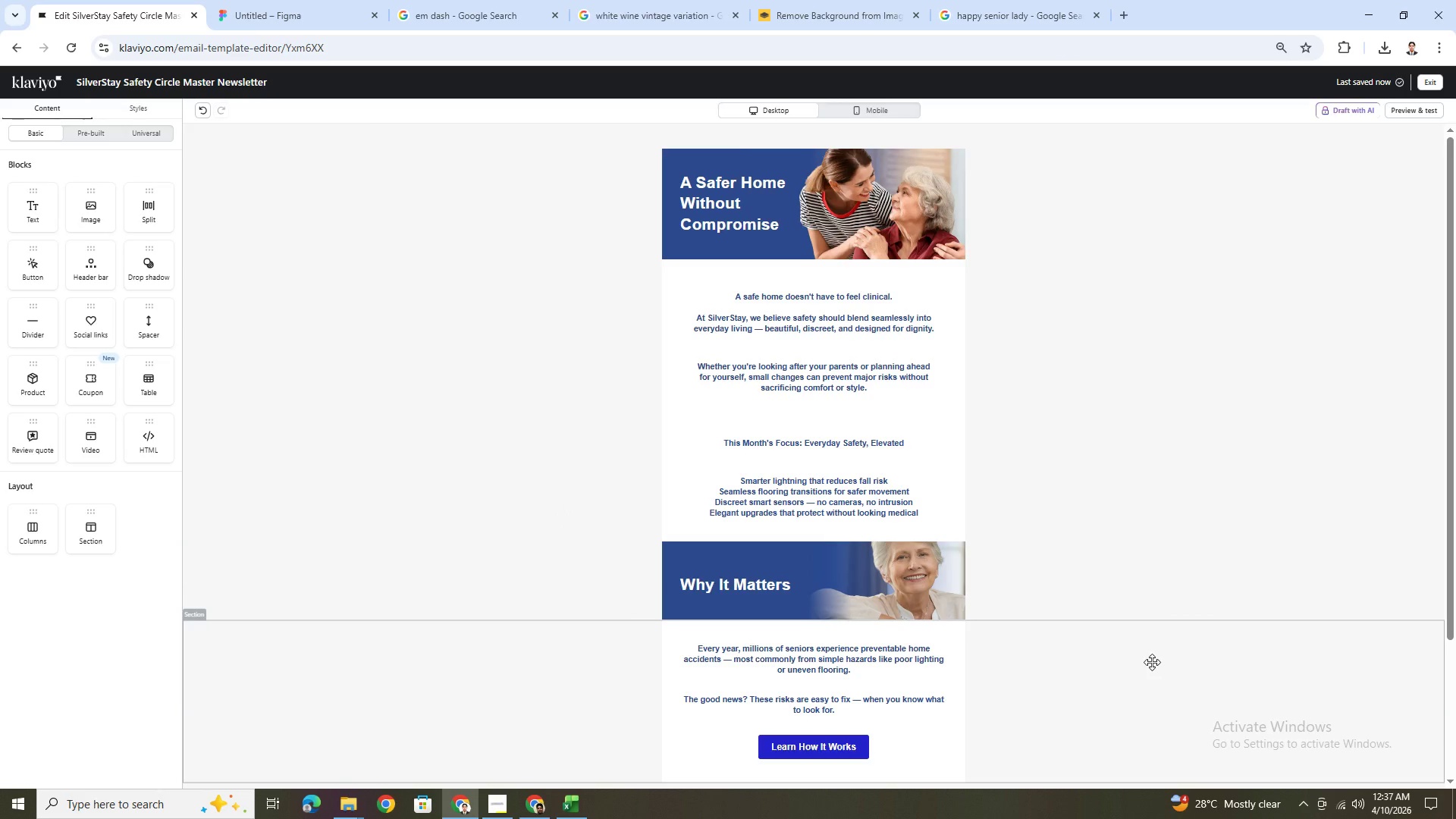 
hold_key(key=ControlLeft, duration=1.36)
scroll: coordinate [1147, 658], scroll_direction: down, amount: 3.0
 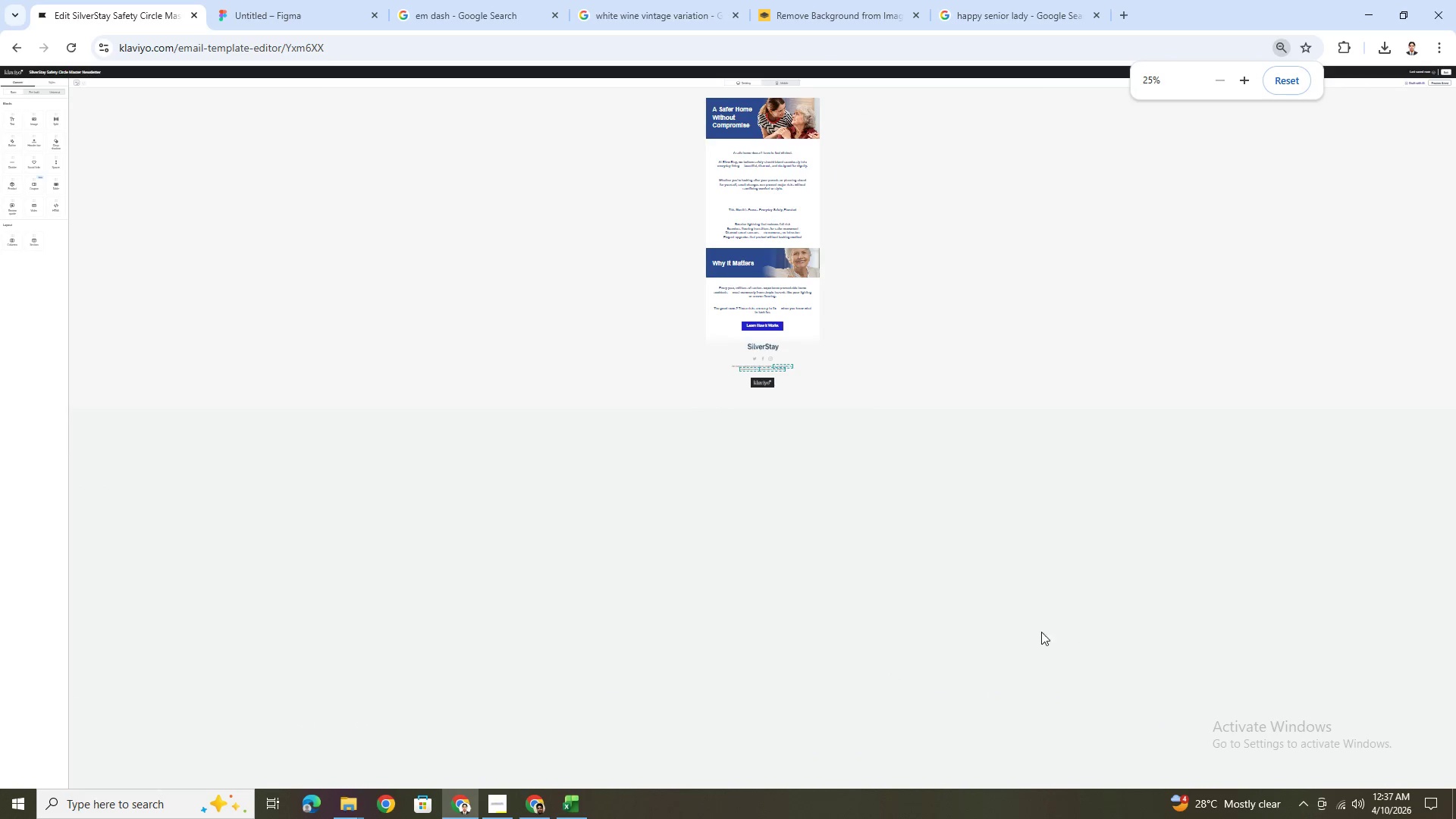 
scroll: coordinate [1026, 621], scroll_direction: none, amount: 0.0
 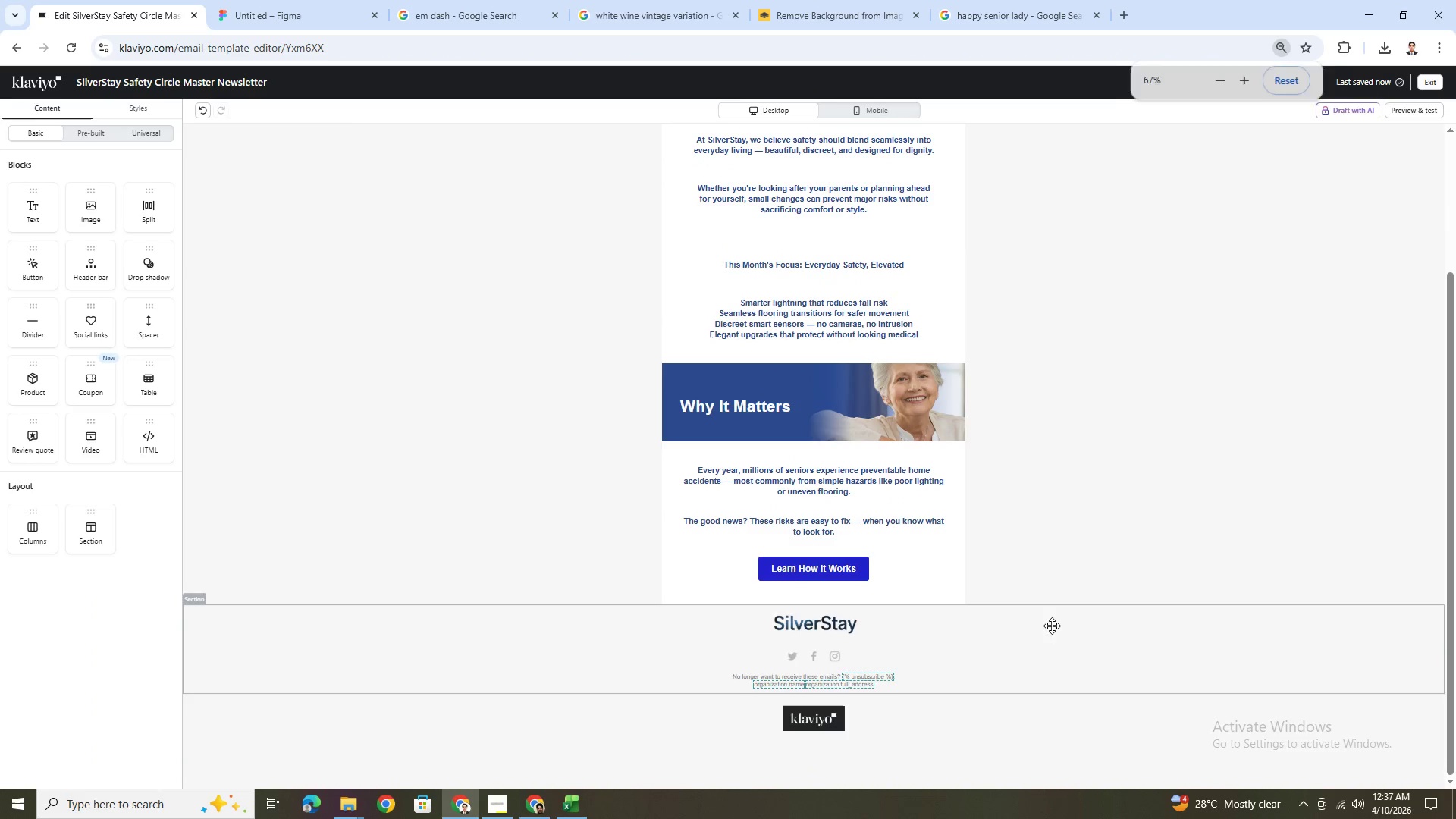 
scroll: coordinate [1056, 626], scroll_direction: up, amount: 2.0
 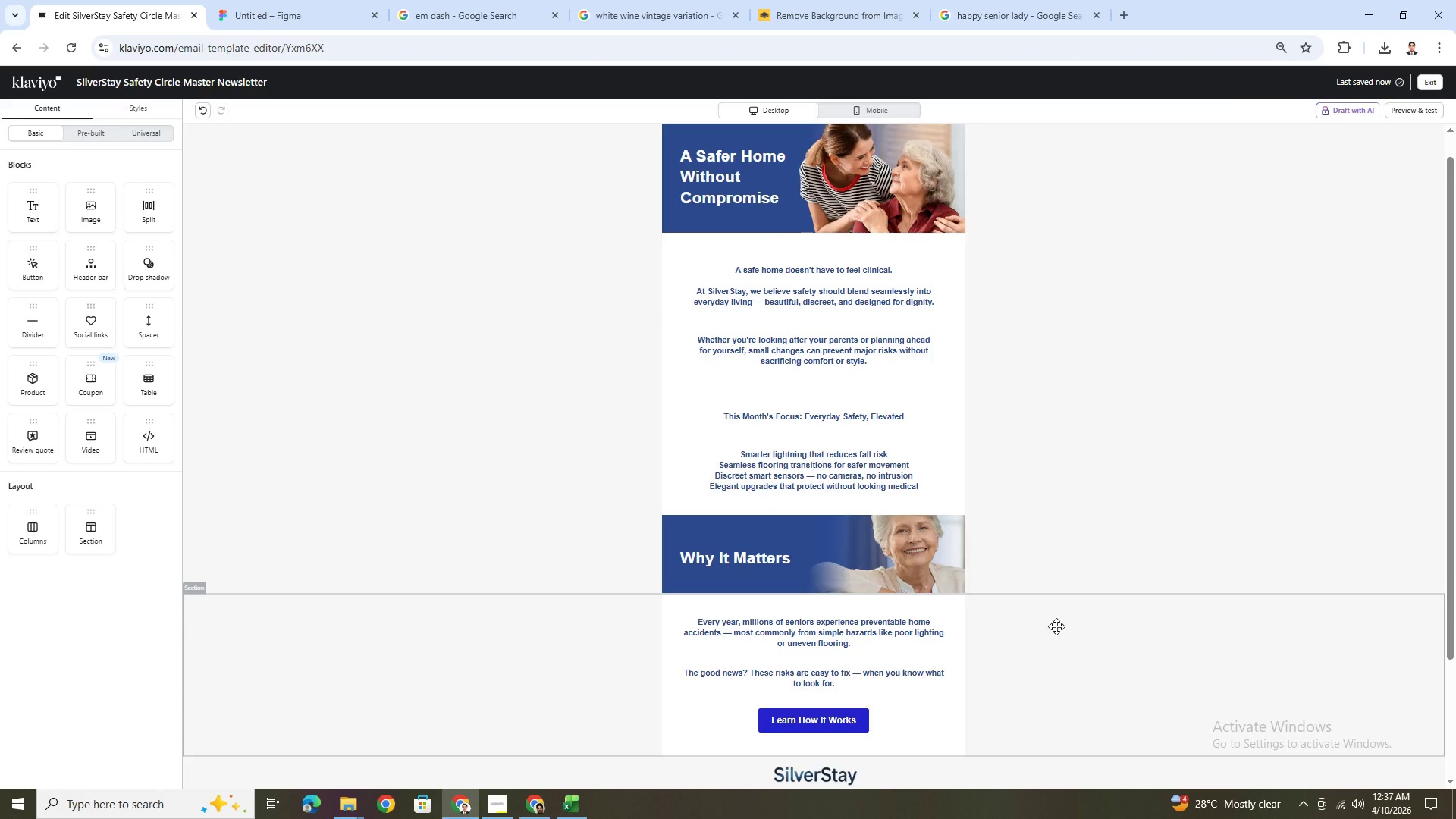 
scroll: coordinate [1056, 626], scroll_direction: down, amount: 5.0
 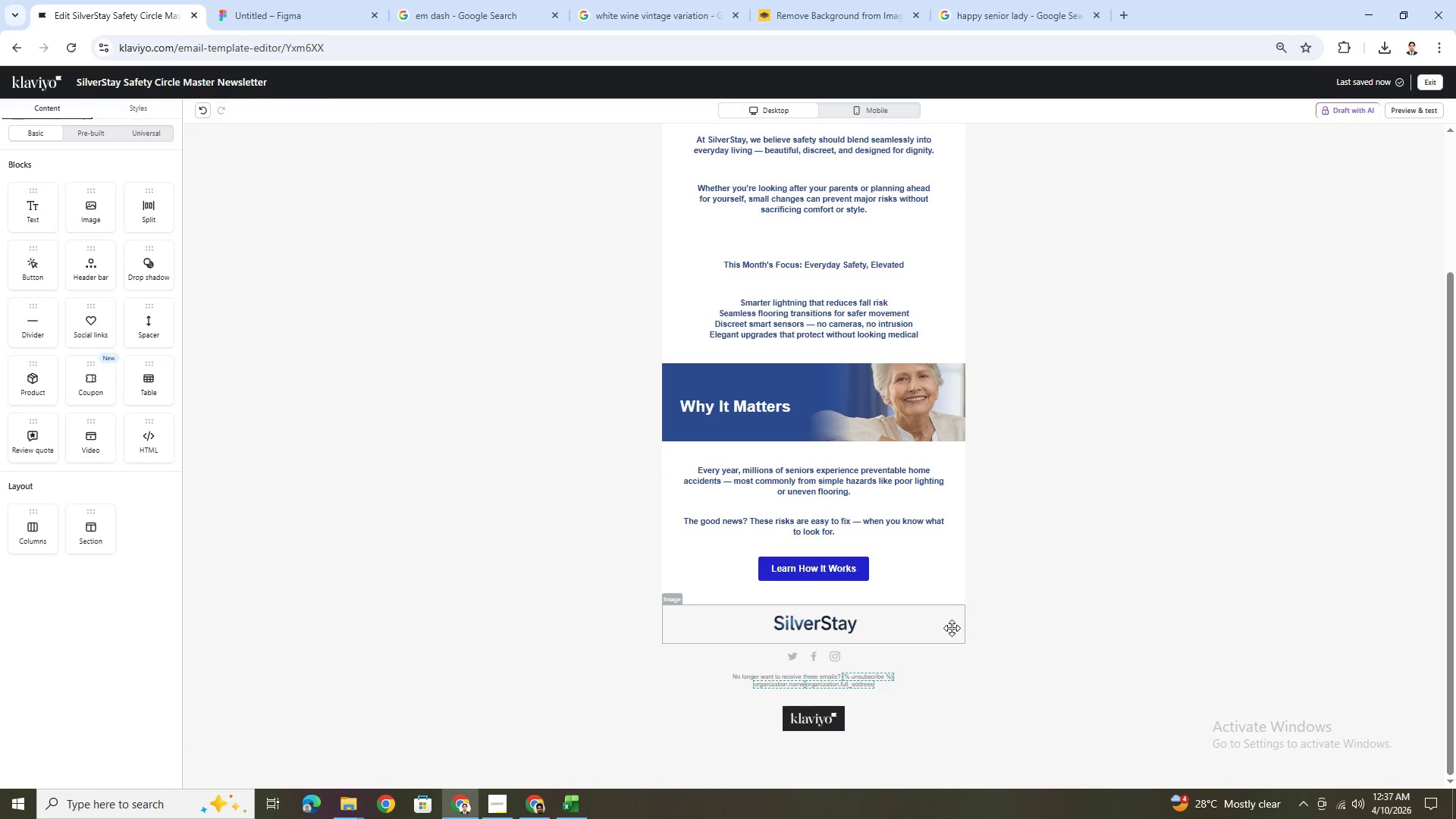 
left_click([952, 628])
 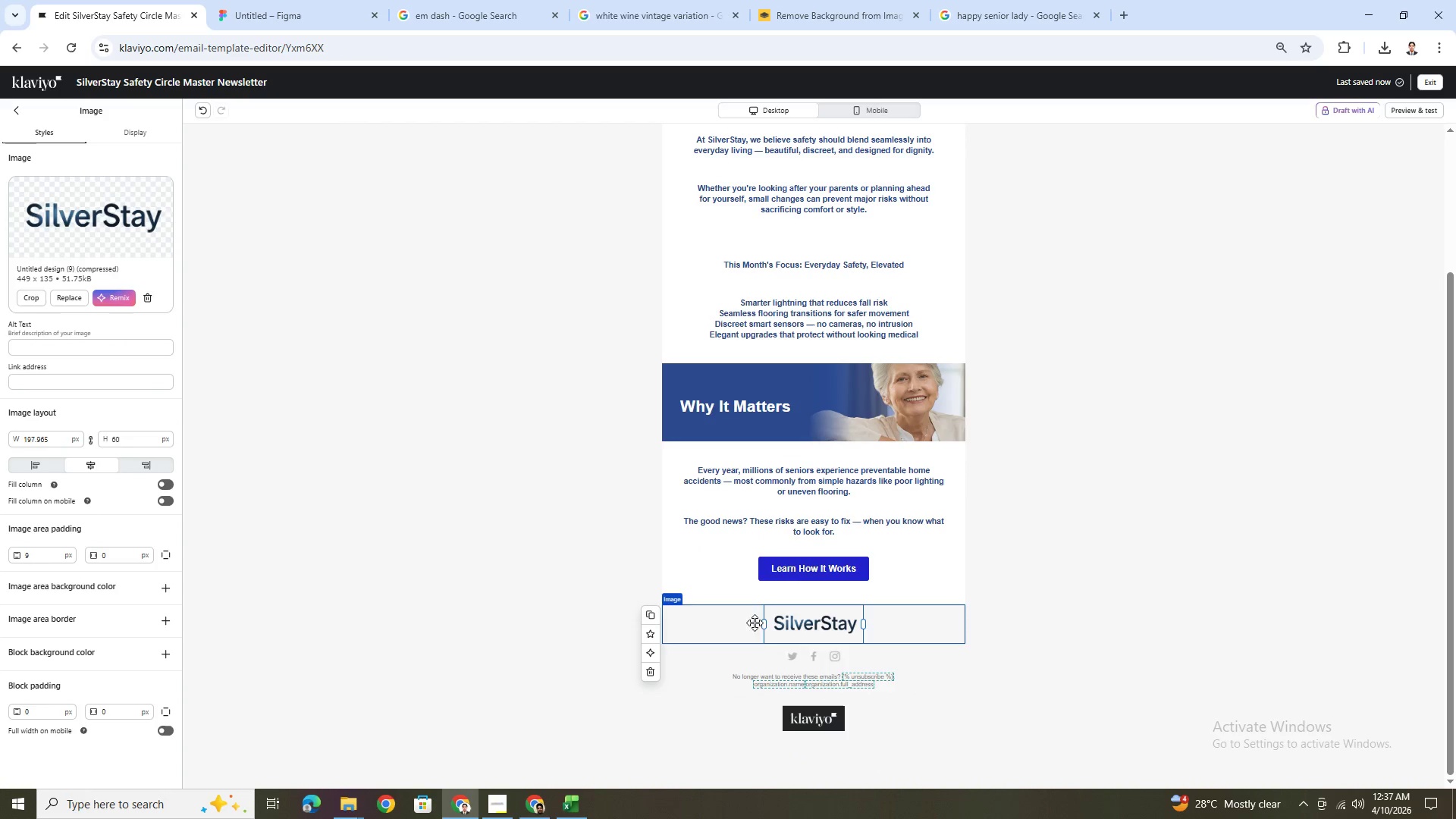 
wait(7.16)
 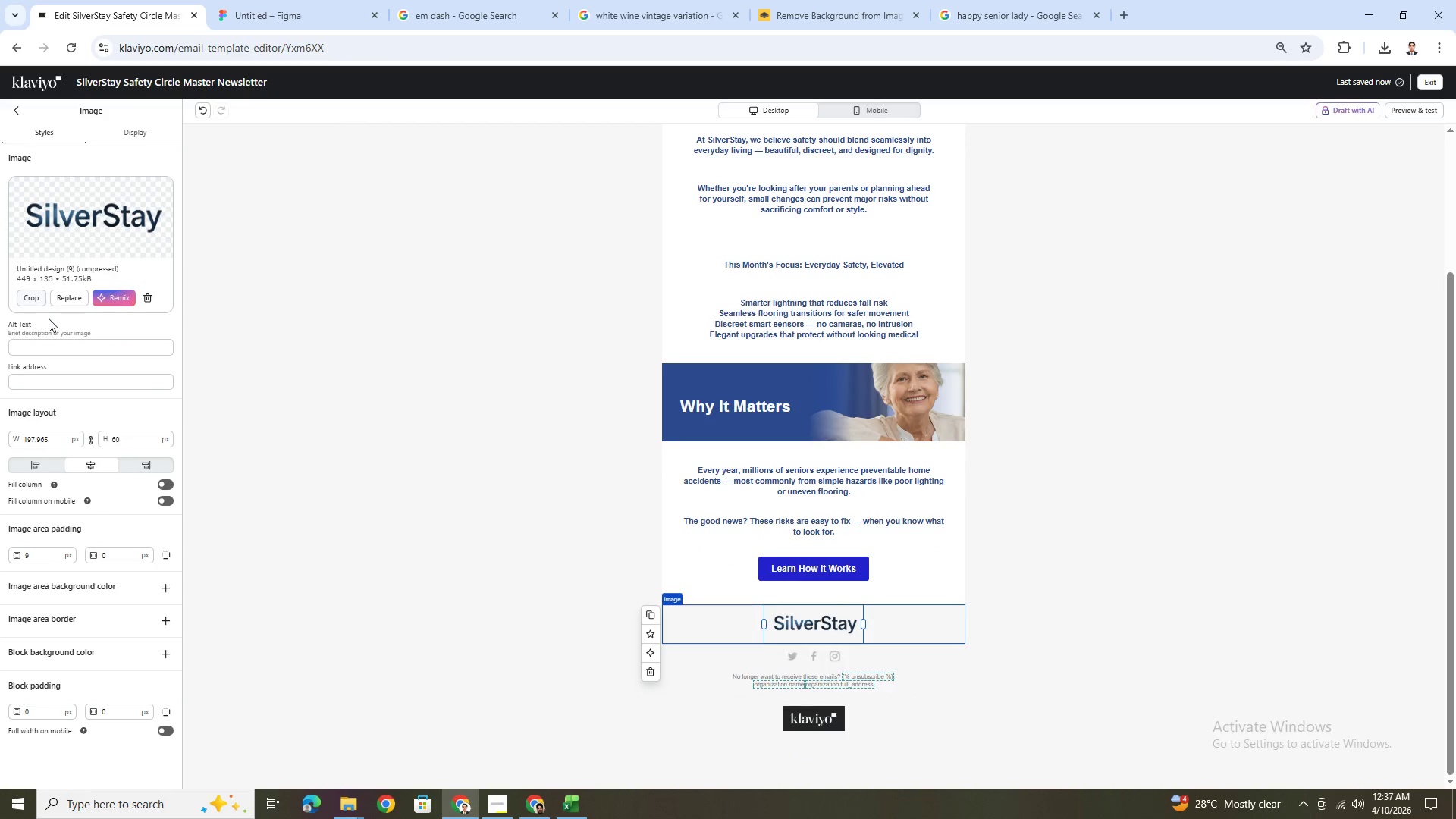 
left_click([473, 630])
 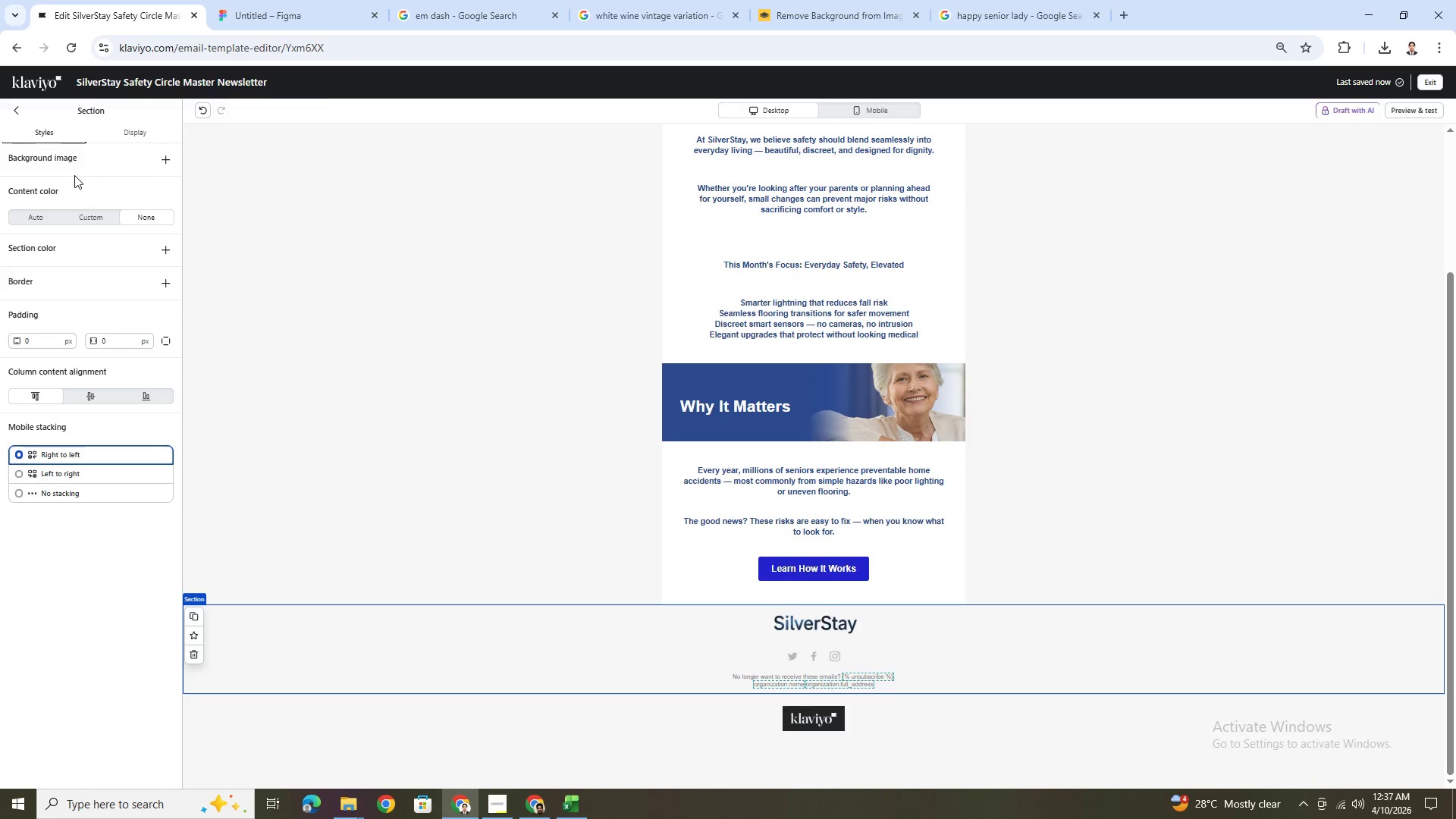 
left_click([84, 212])
 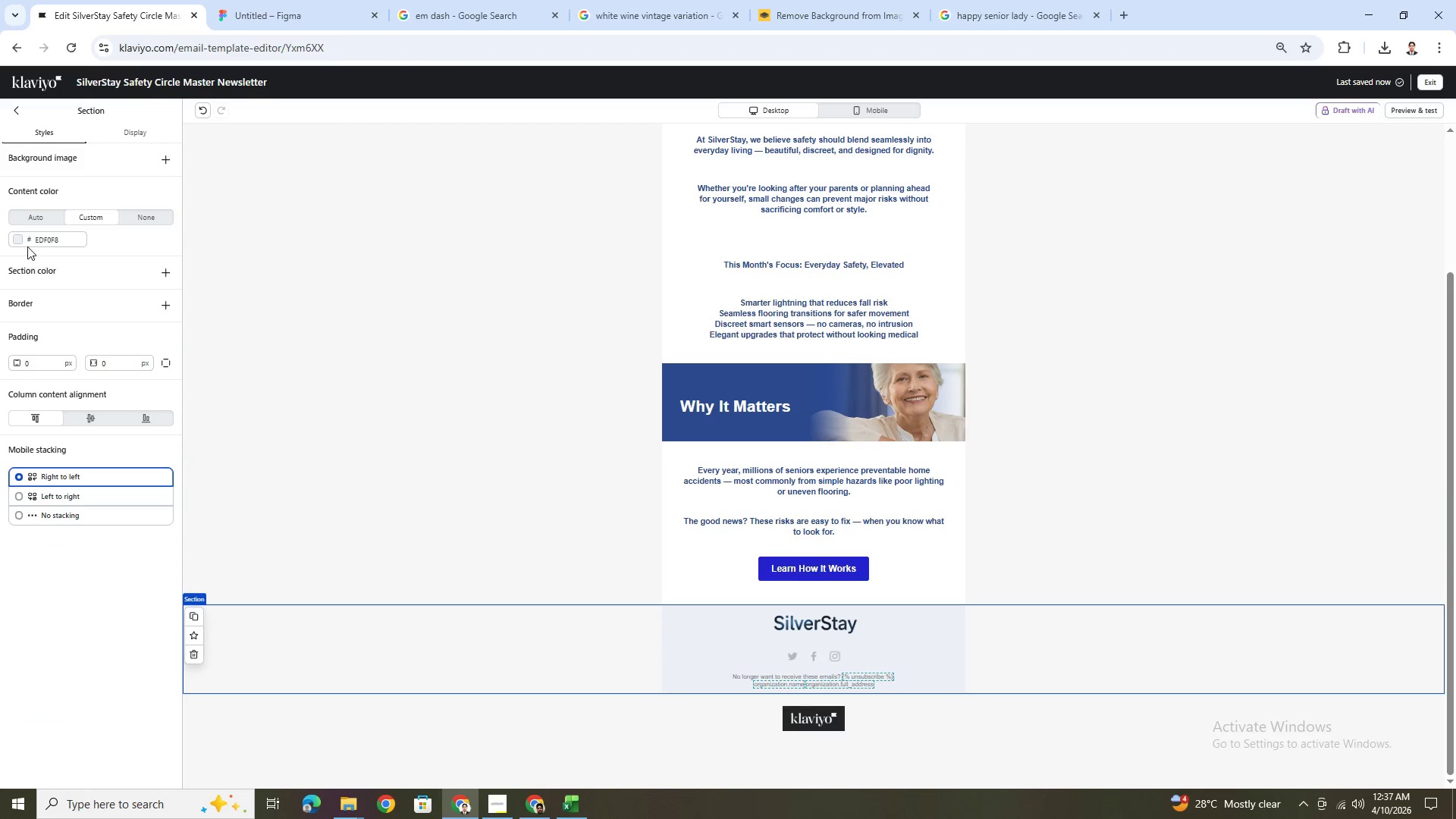 
left_click([18, 243])
 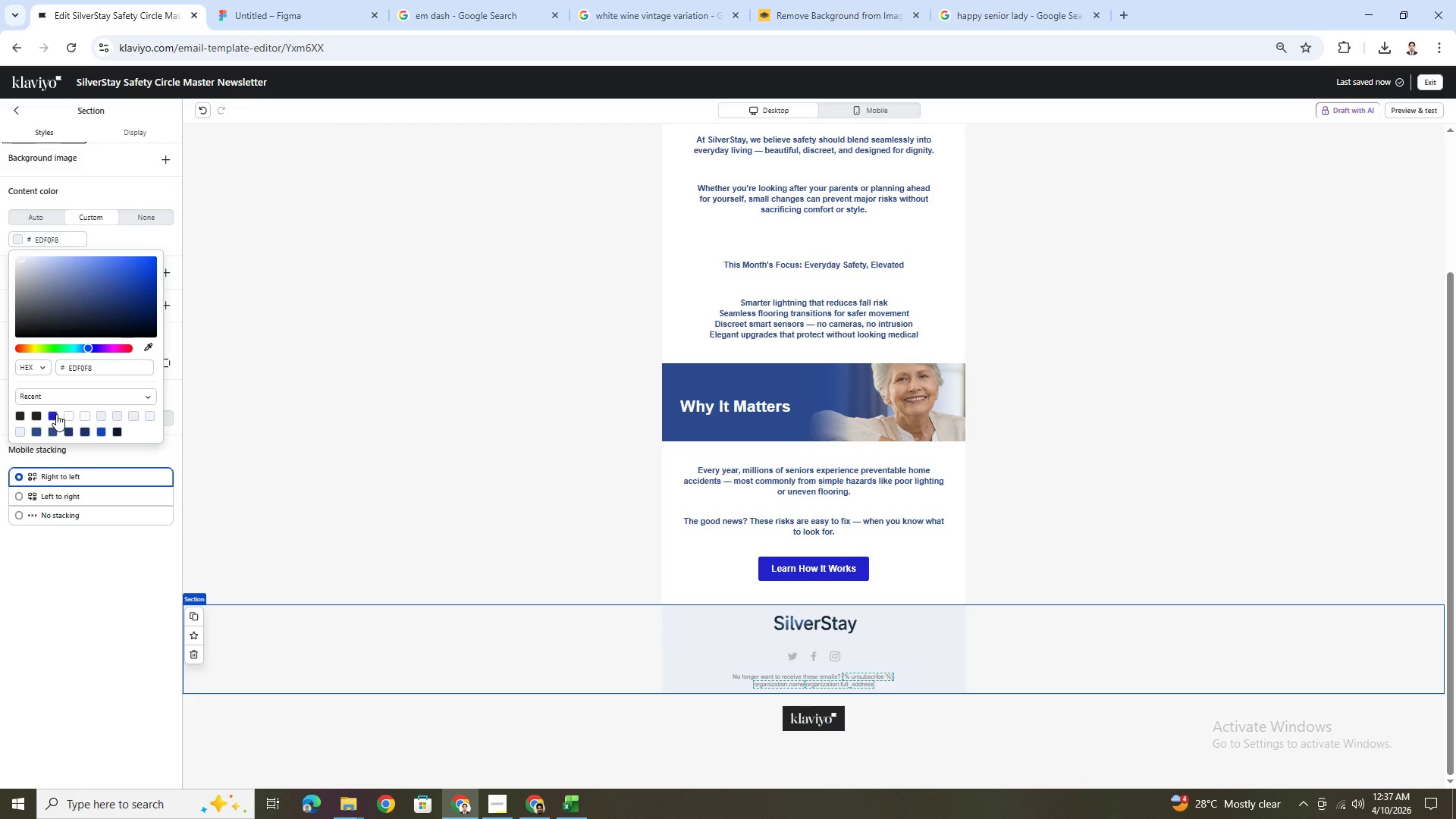 
left_click([147, 345])
 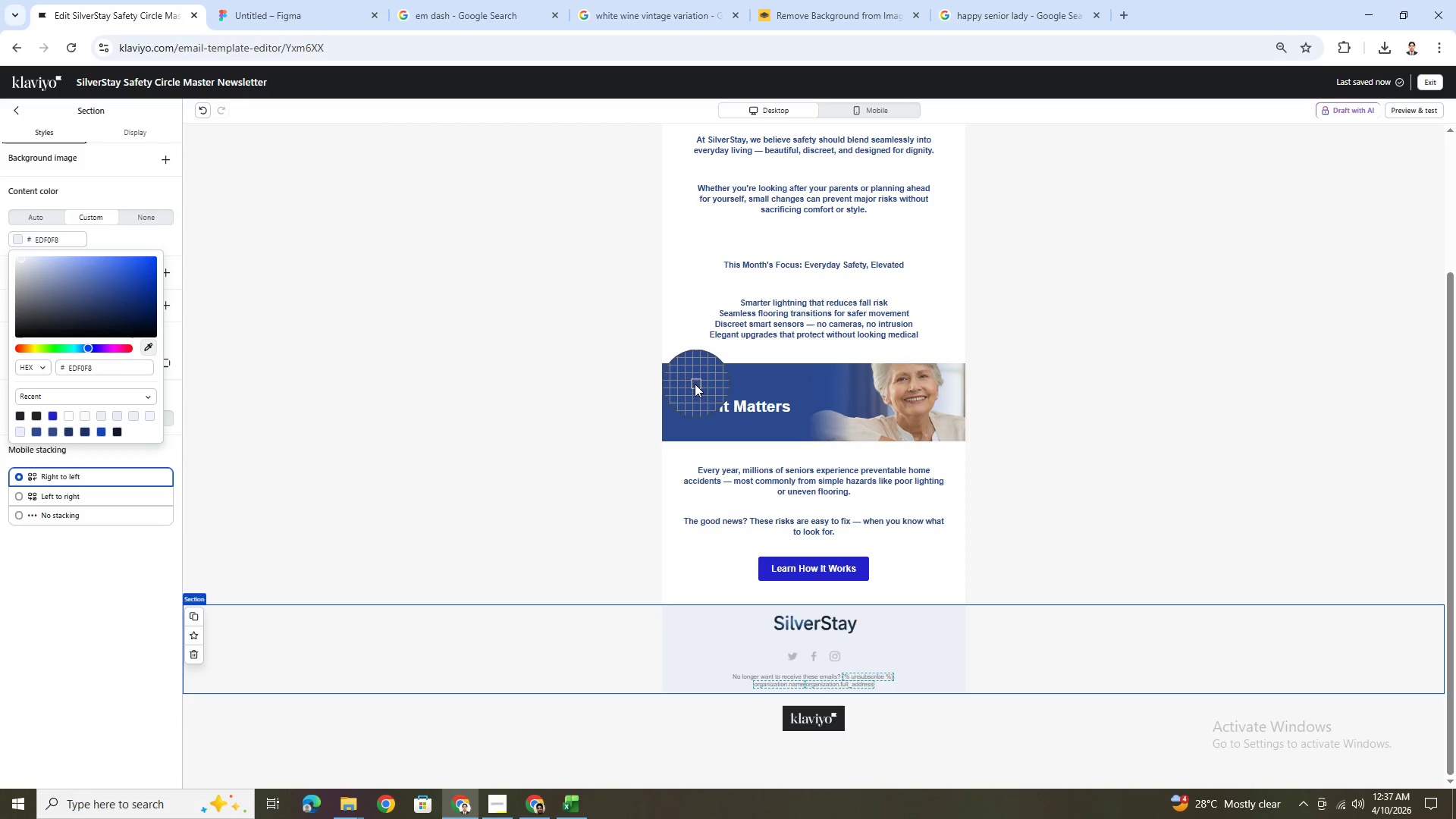 
left_click([691, 382])
 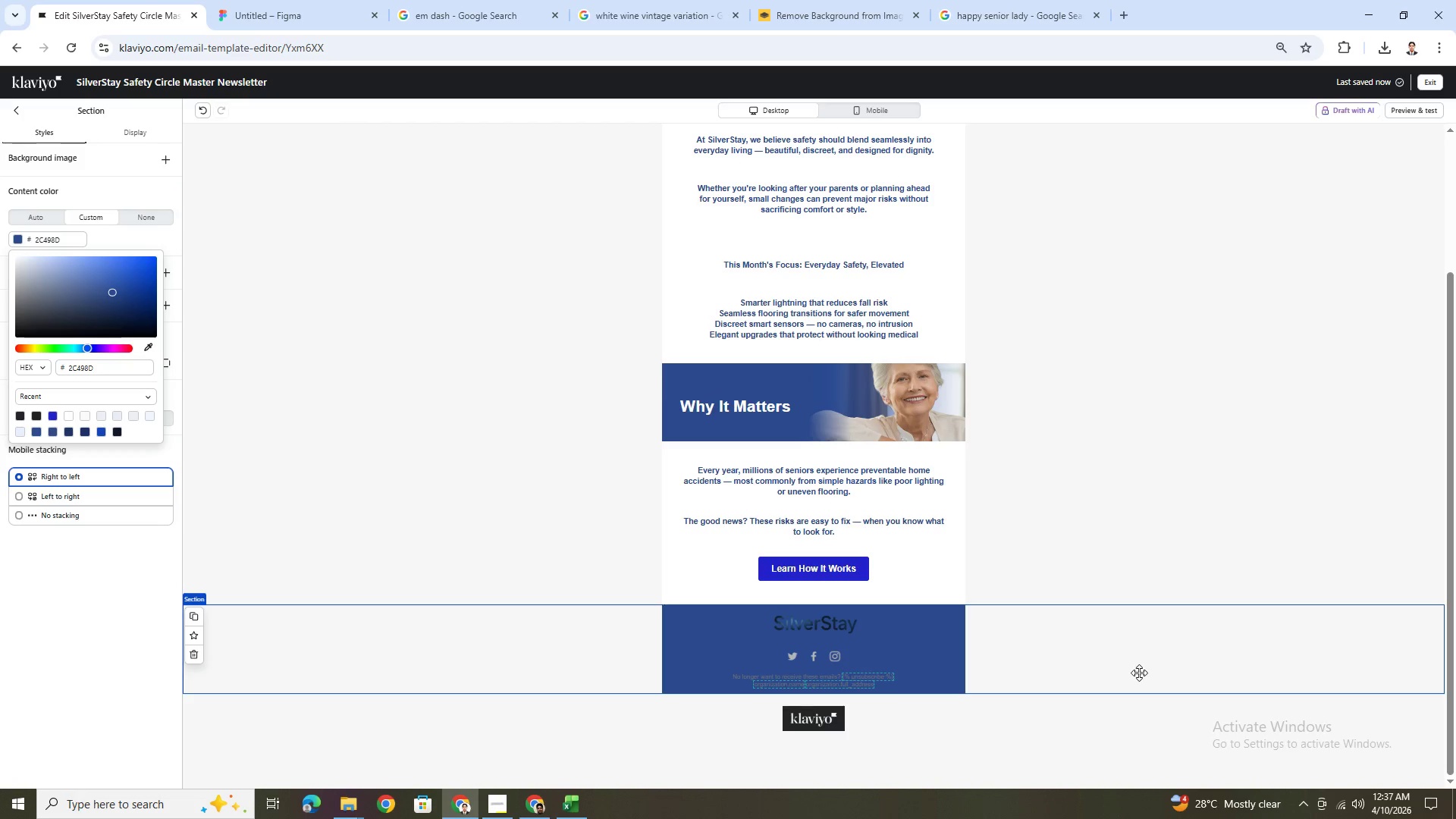 
left_click([1103, 678])
 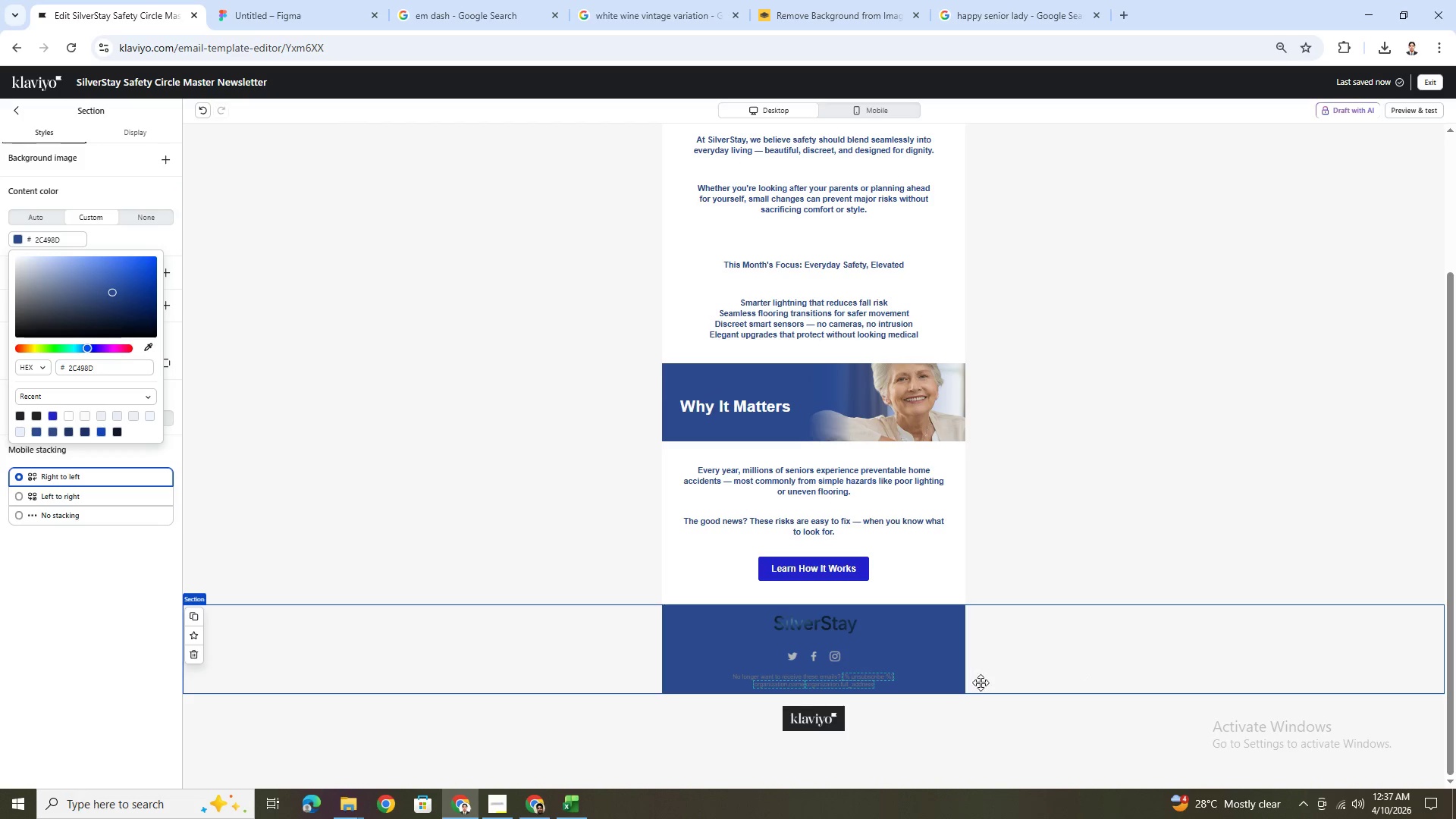 
left_click([1003, 706])
 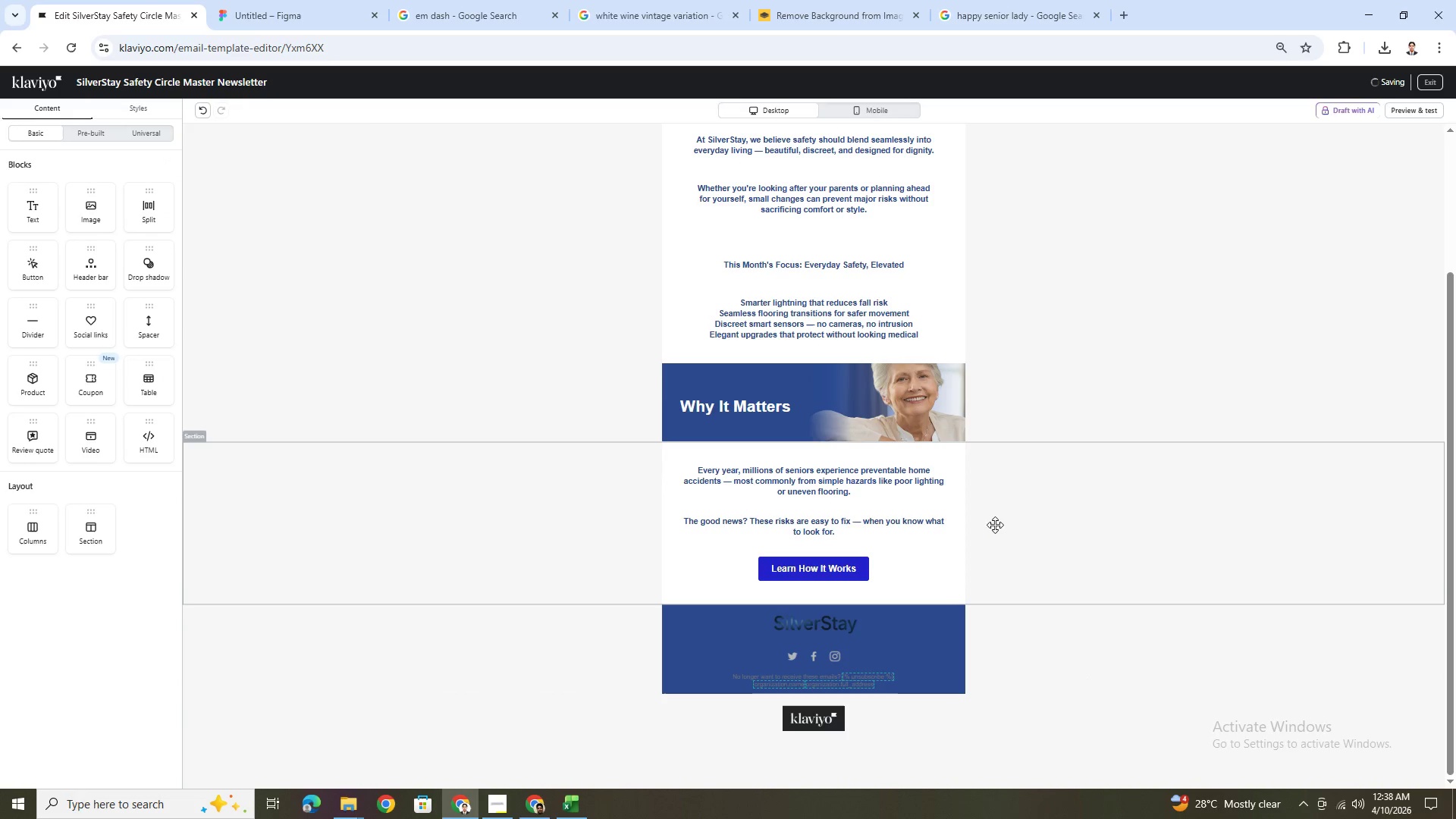 
left_click([995, 521])
 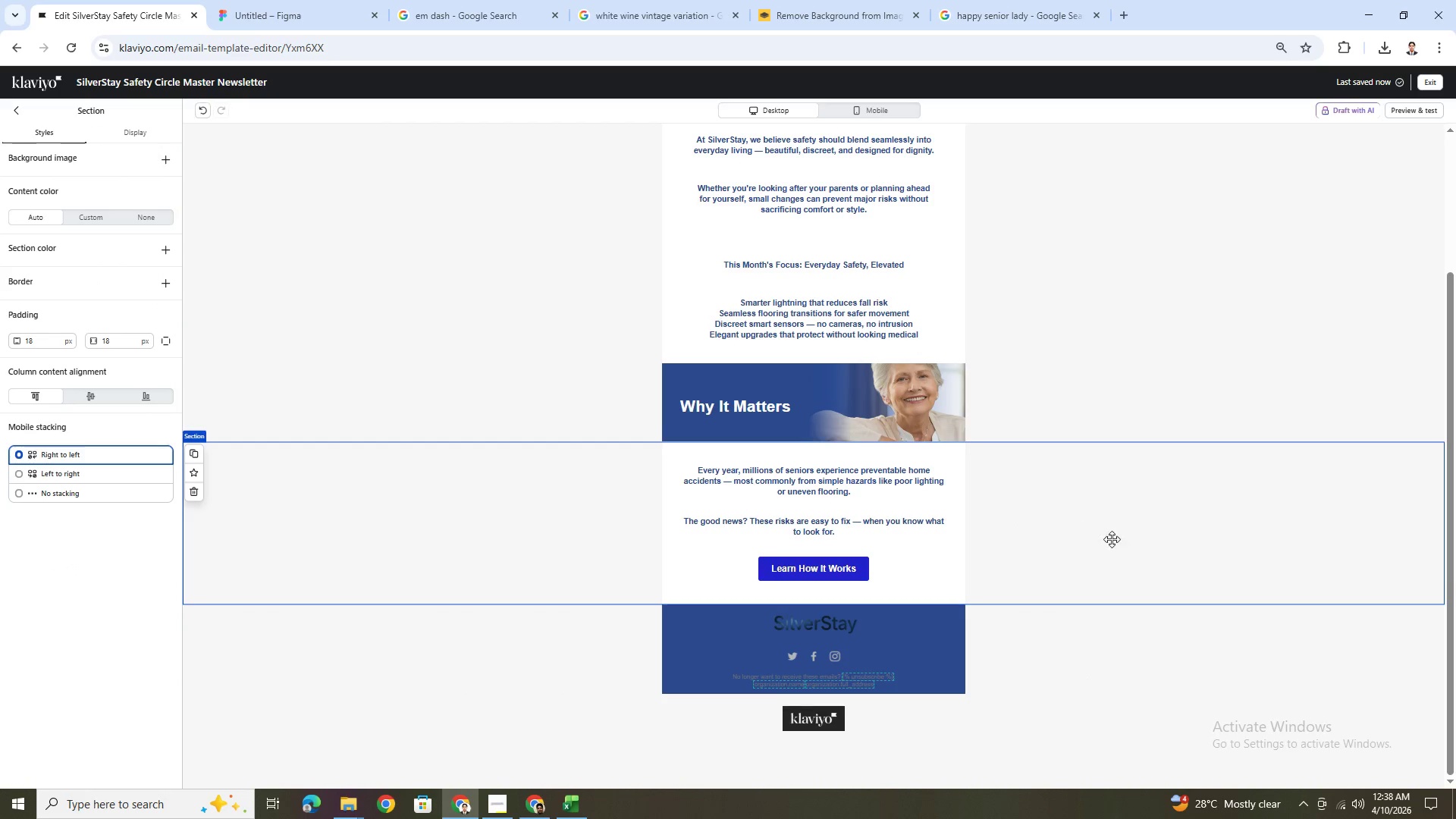 
scroll: coordinate [1118, 541], scroll_direction: up, amount: 3.0
 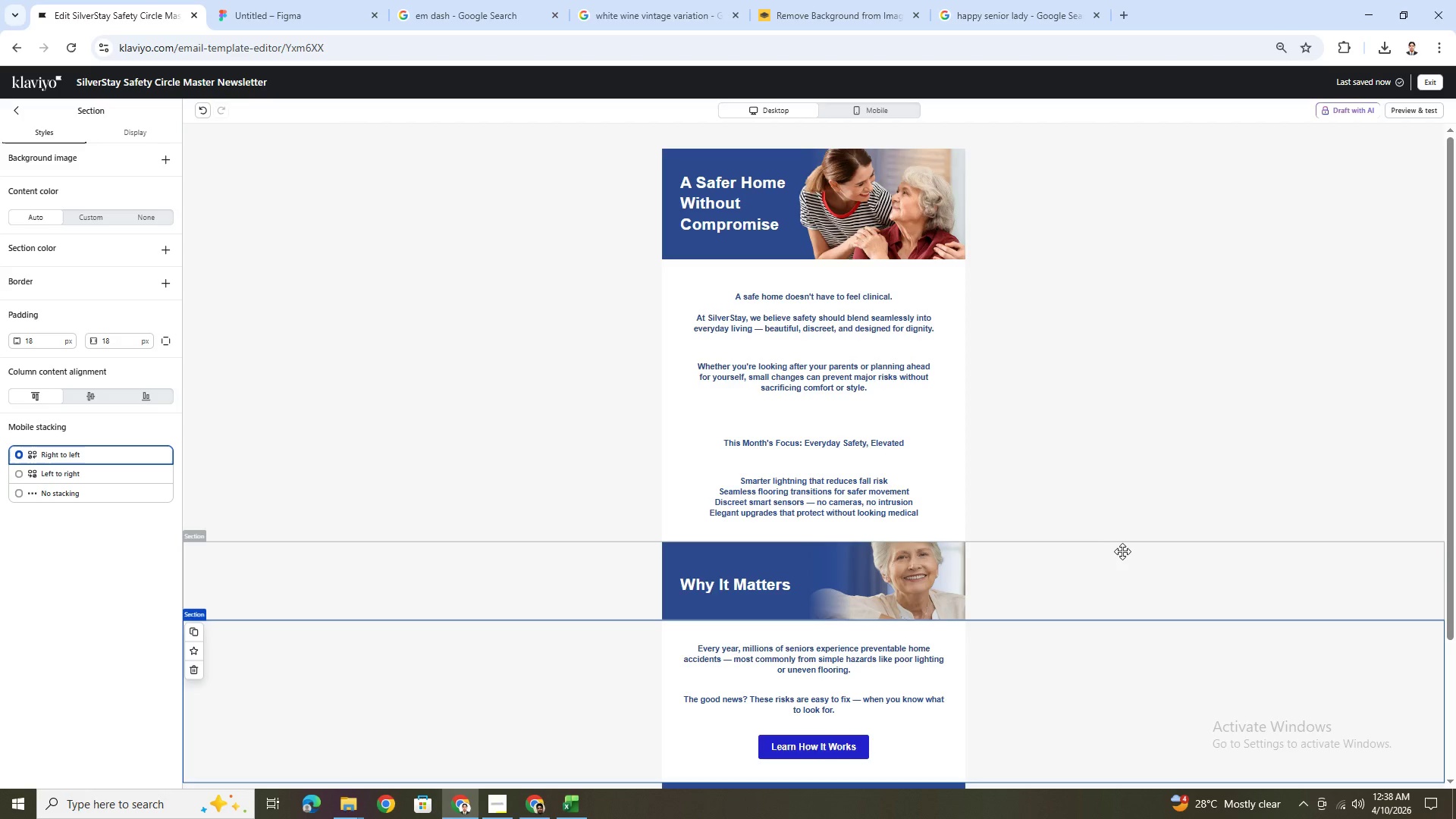 
hold_key(key=ControlLeft, duration=1.5)
scroll: coordinate [1122, 560], scroll_direction: down, amount: 4.0
 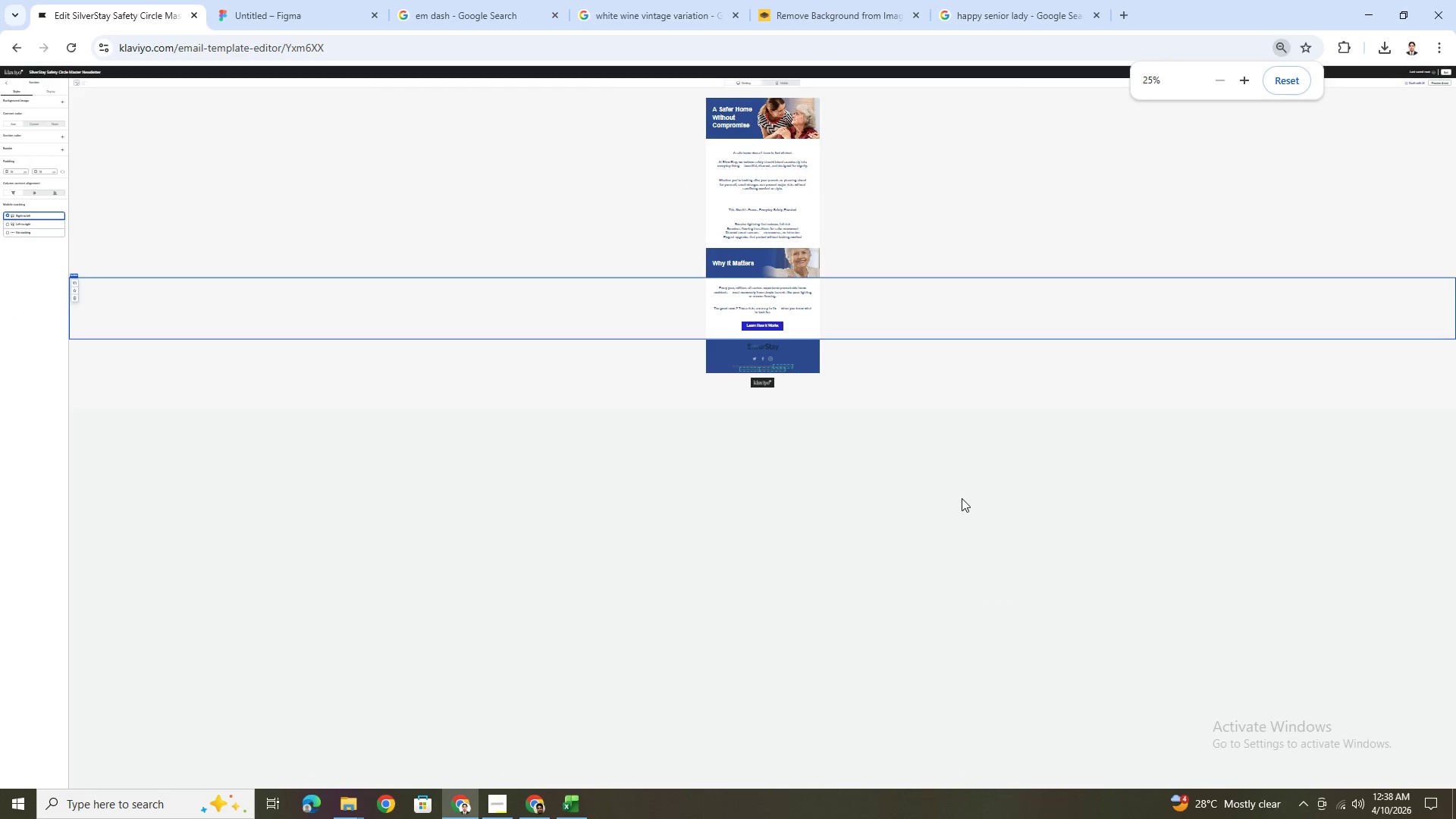 
hold_key(key=ControlLeft, duration=0.67)
scroll: coordinate [980, 526], scroll_direction: down, amount: 1.0
 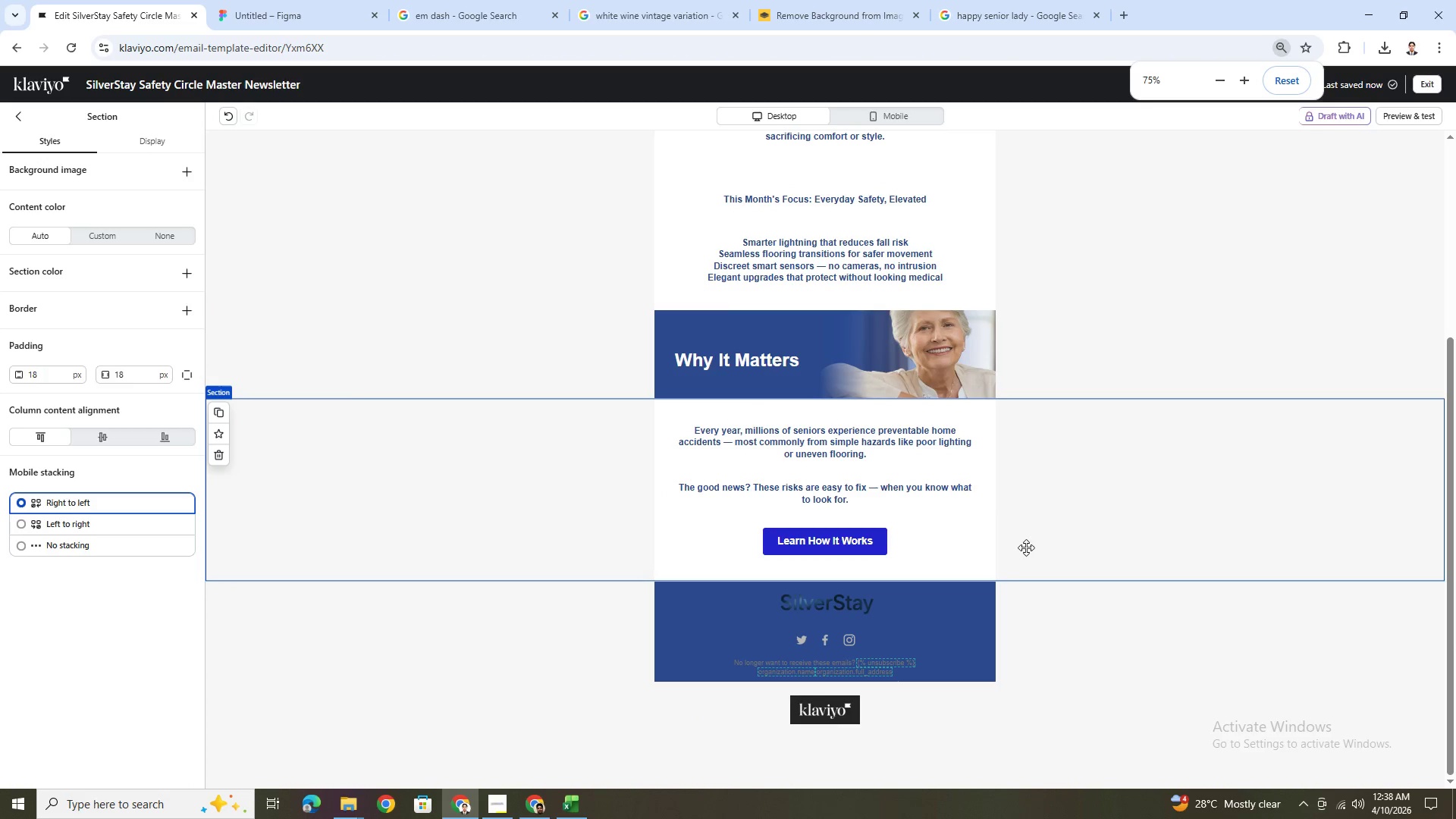 
wait(8.46)
 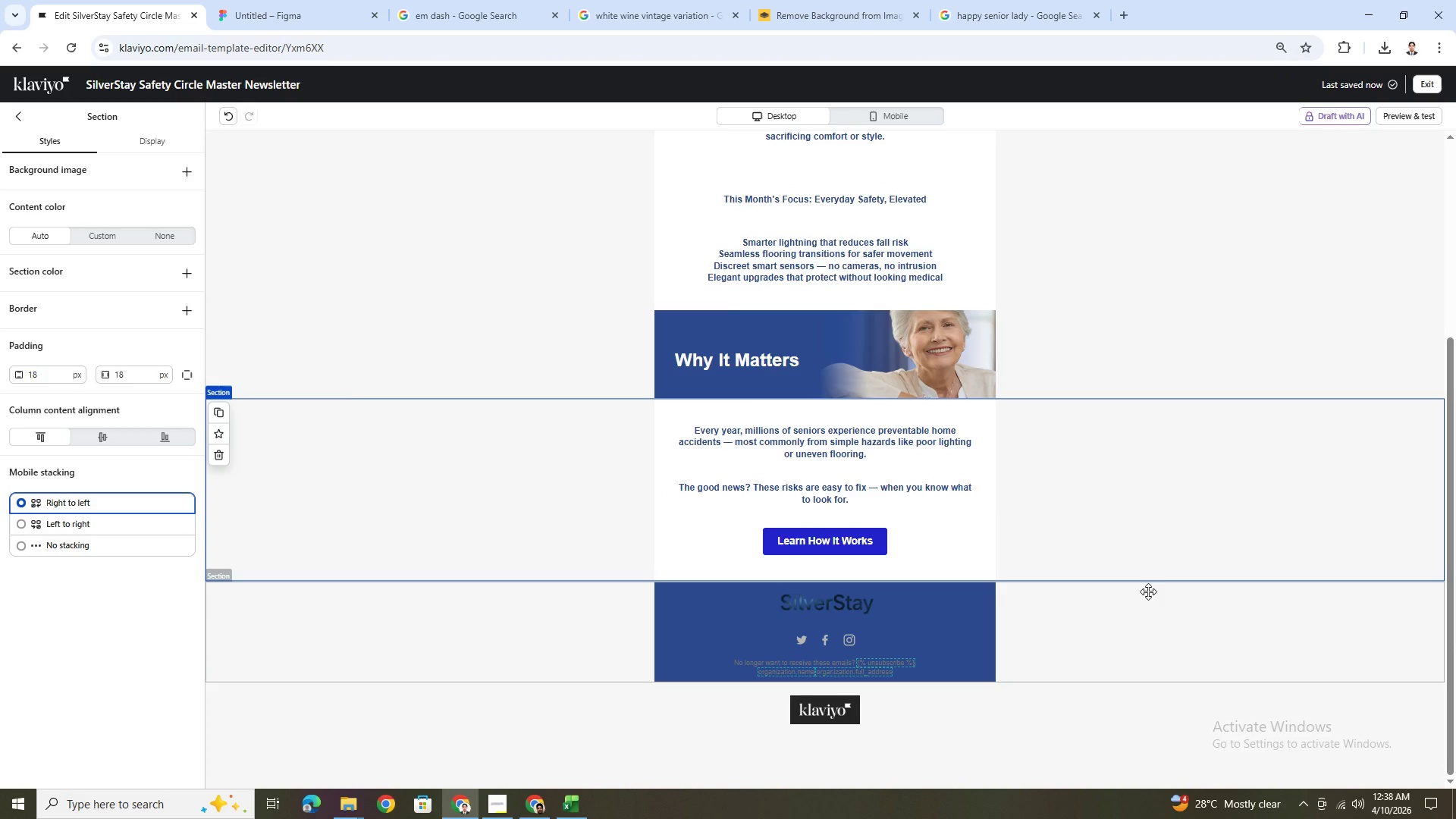 
left_click([228, 115])
 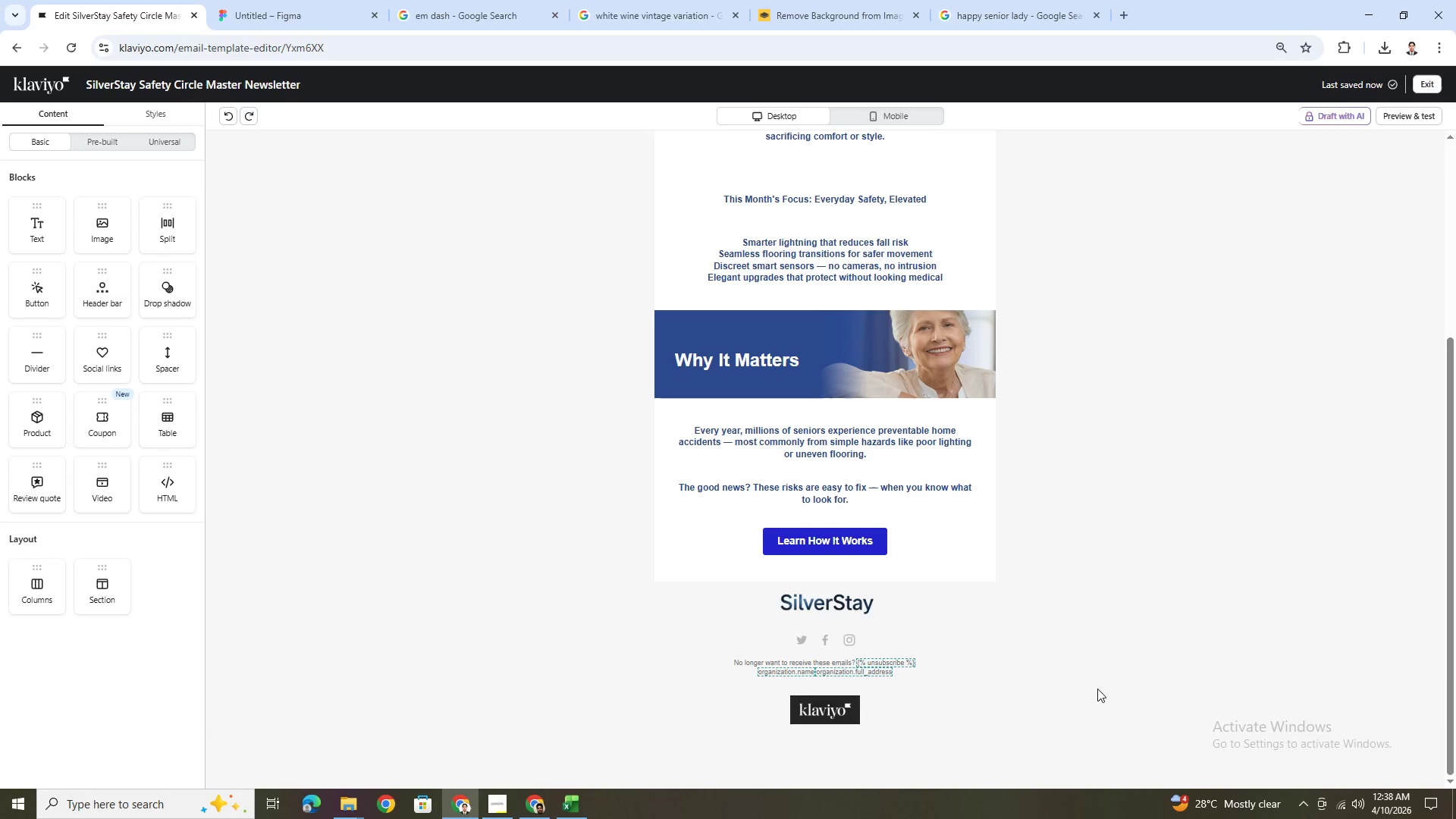 
scroll: coordinate [1187, 648], scroll_direction: up, amount: 6.0
 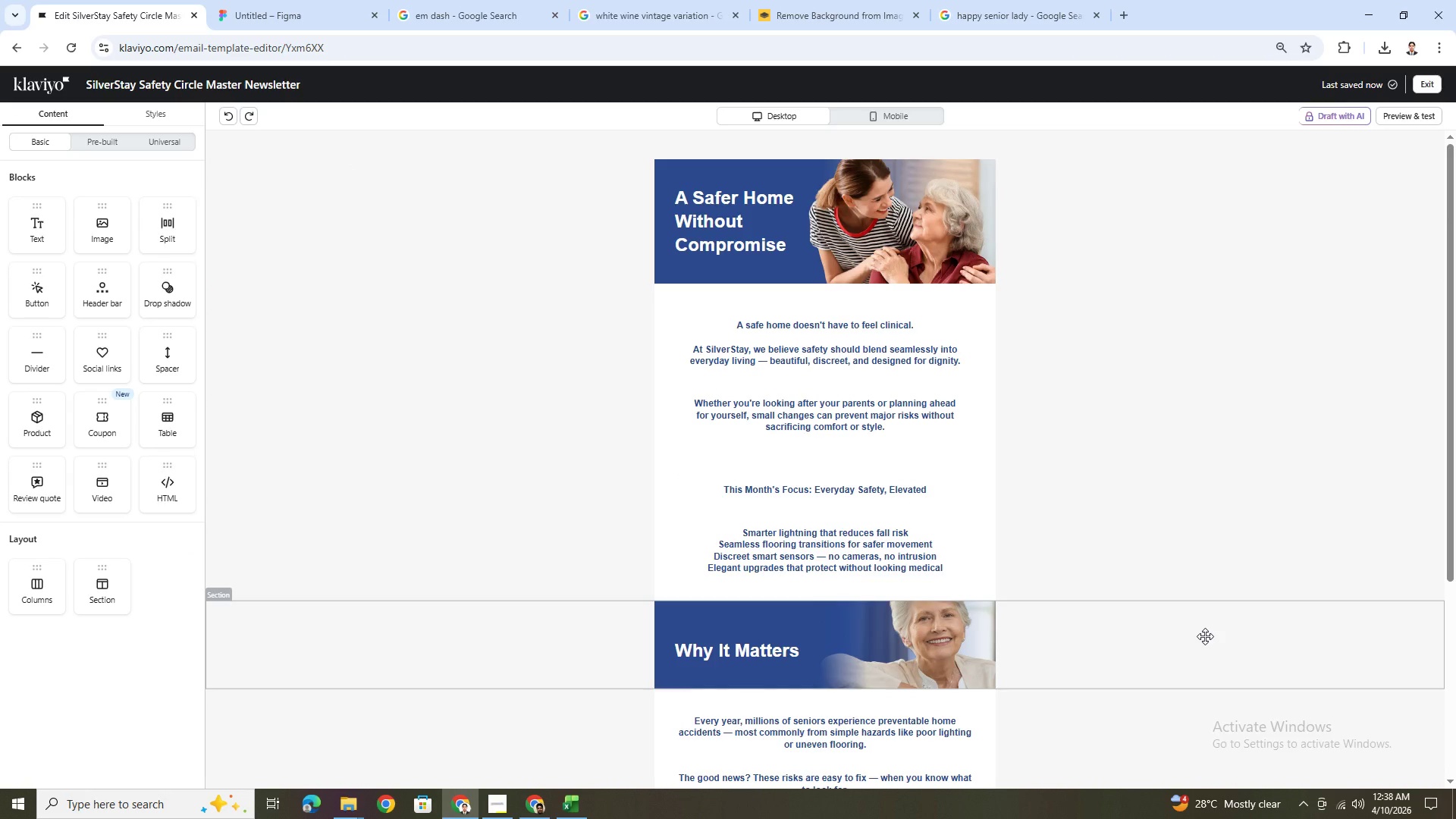 
wait(11.44)
 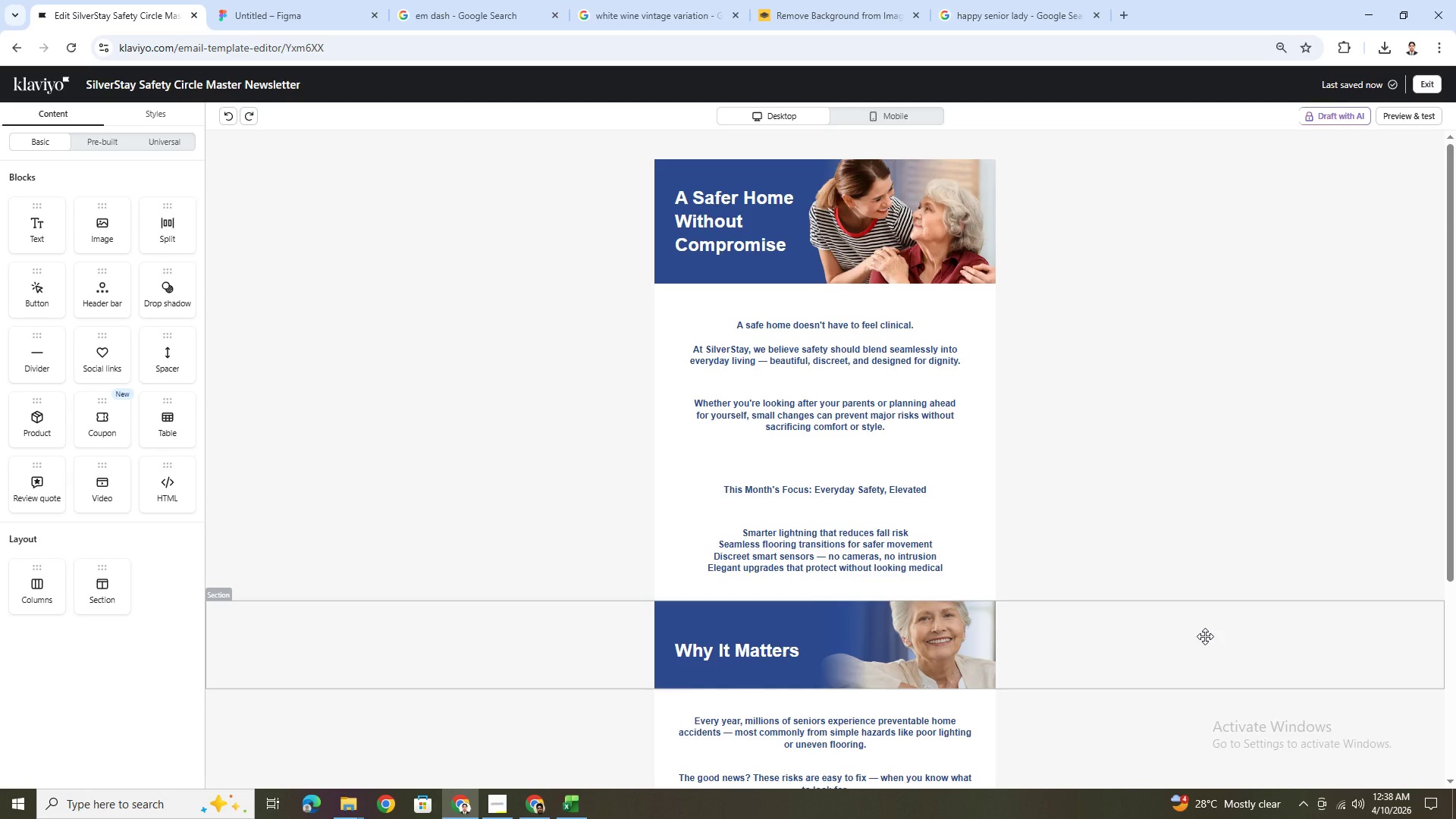 
scroll: coordinate [1213, 635], scroll_direction: down, amount: 5.0
 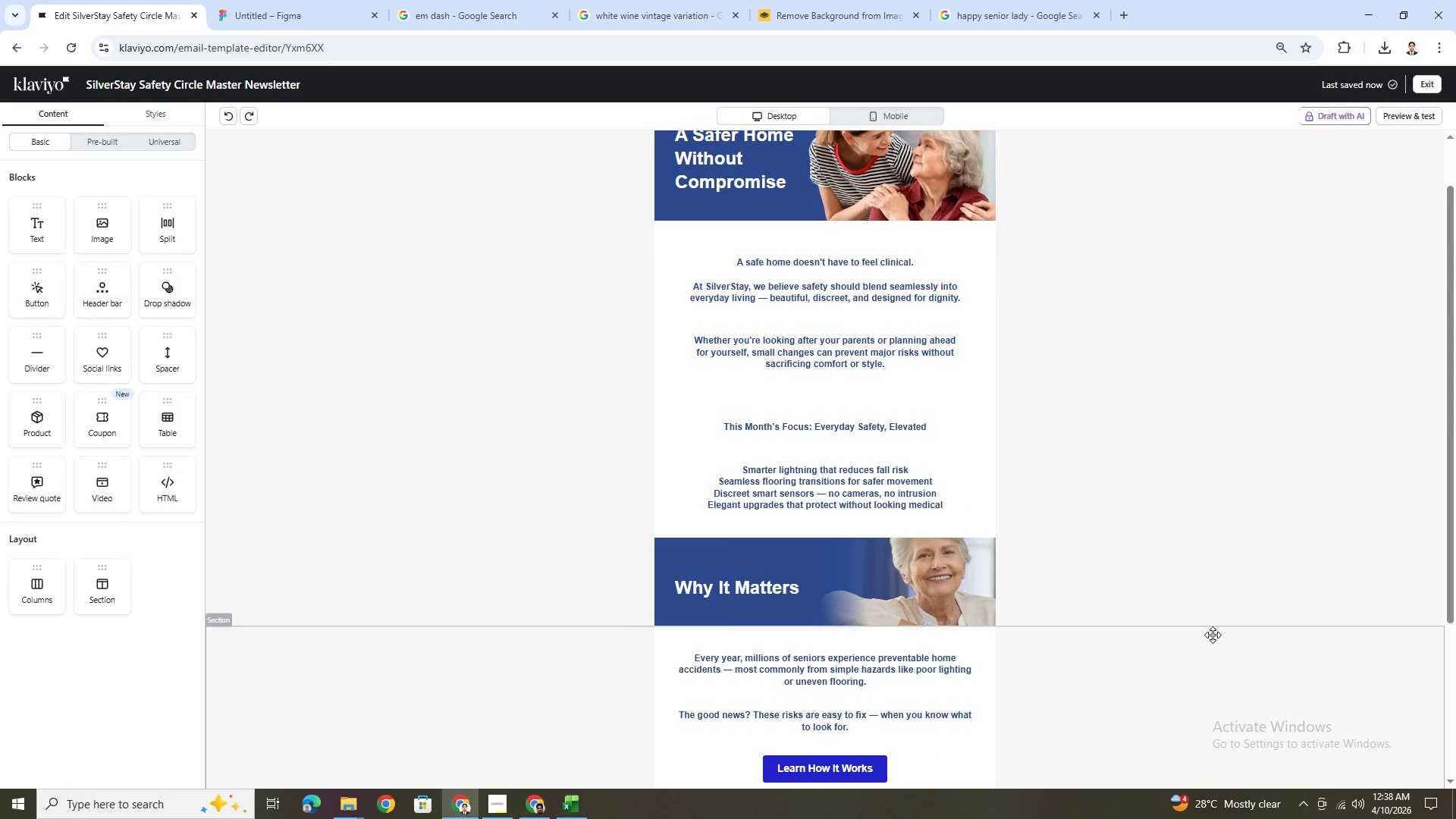 
scroll: coordinate [1213, 635], scroll_direction: up, amount: 4.0
 